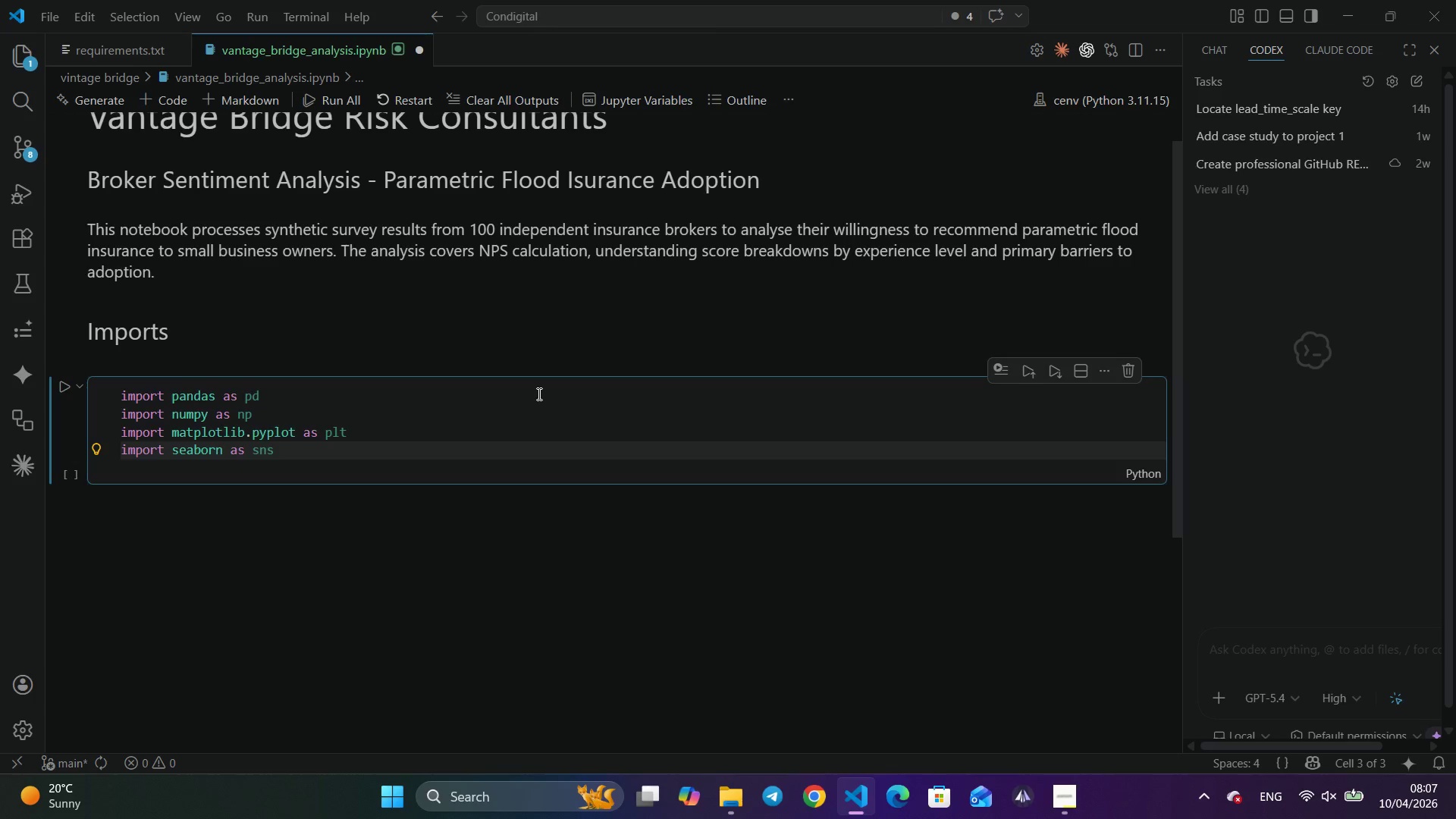 
scroll: coordinate [502, 410], scroll_direction: down, amount: 3.0
 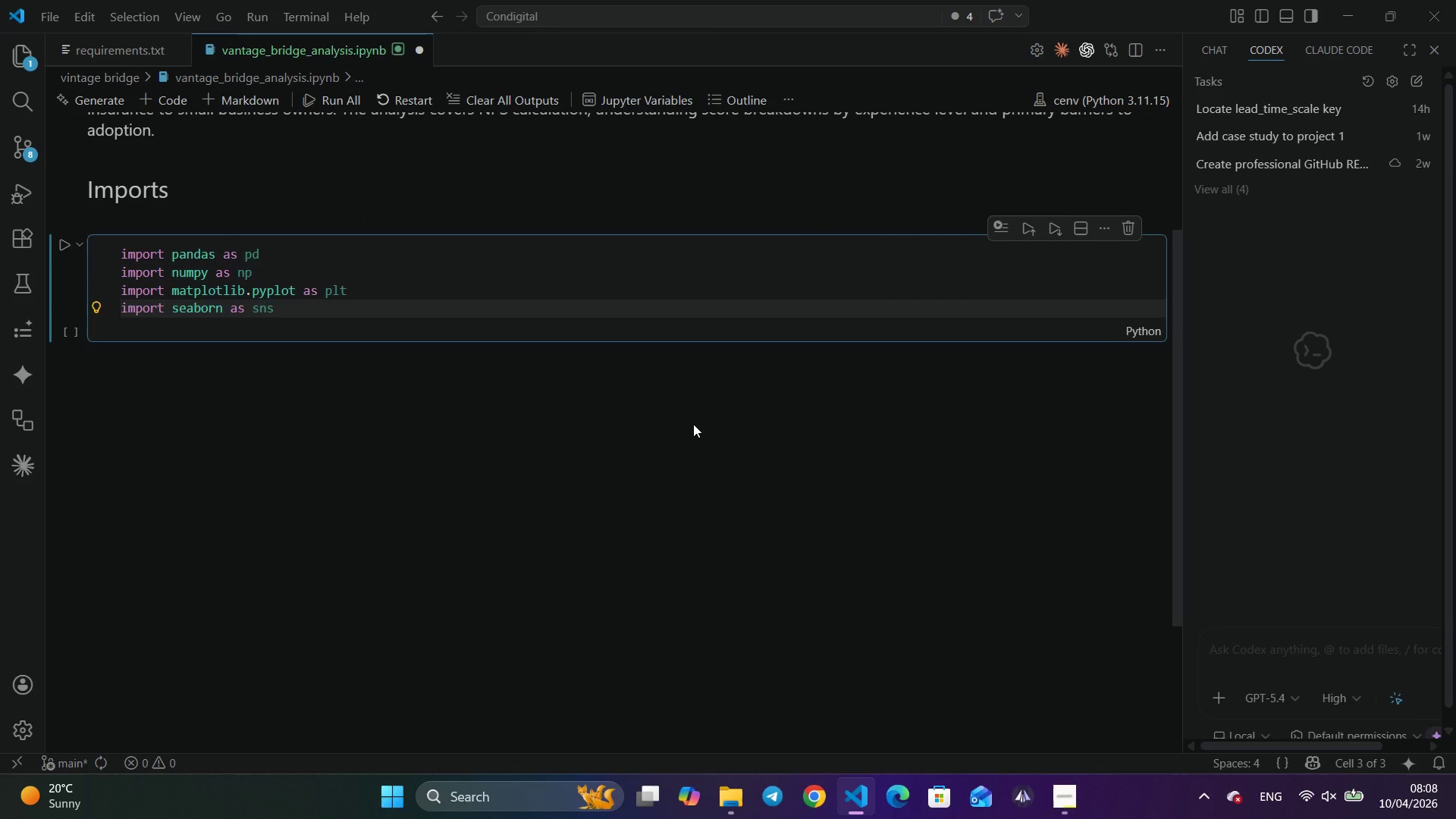 
key(Enter)
 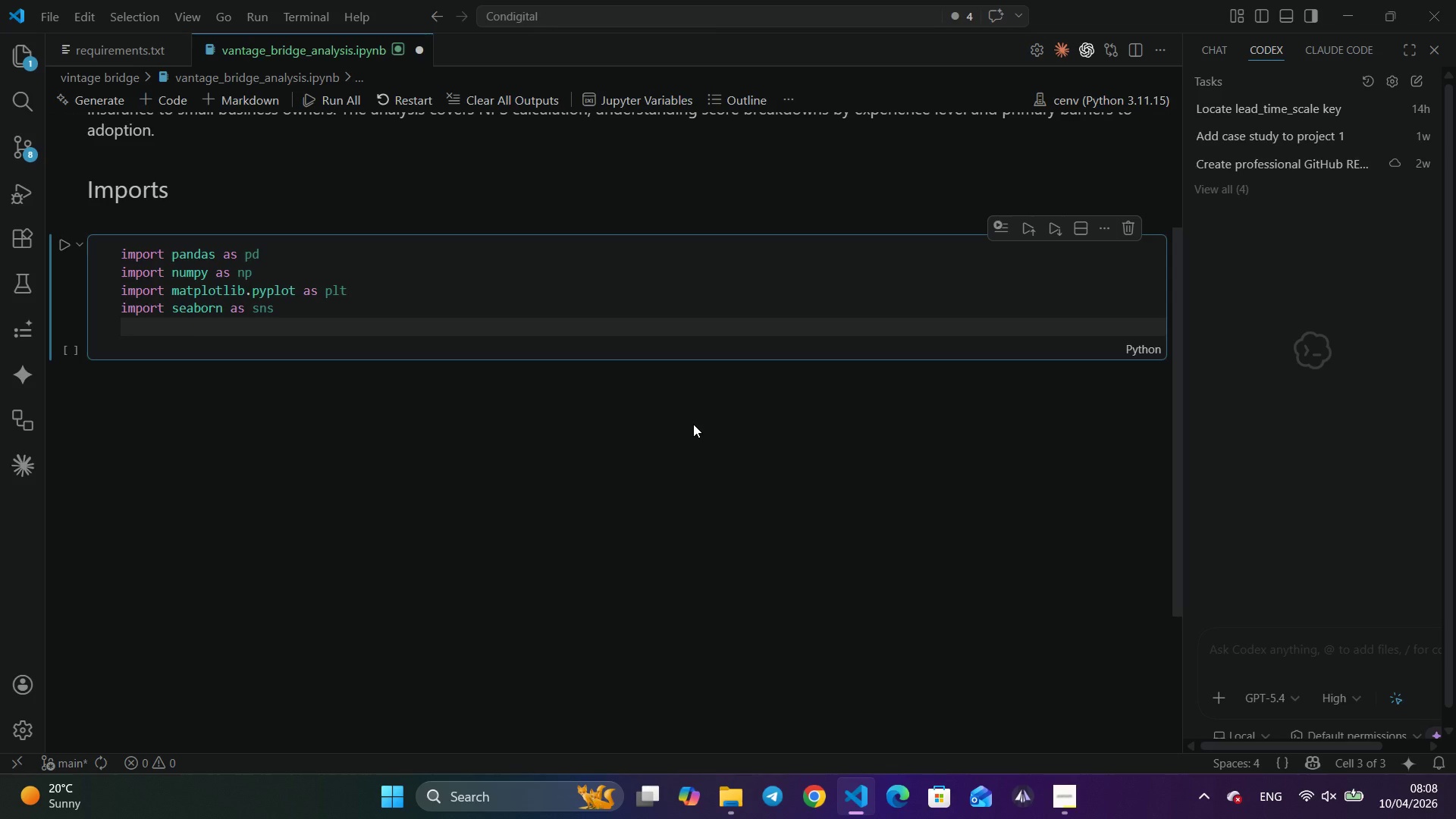 
type(imp)
 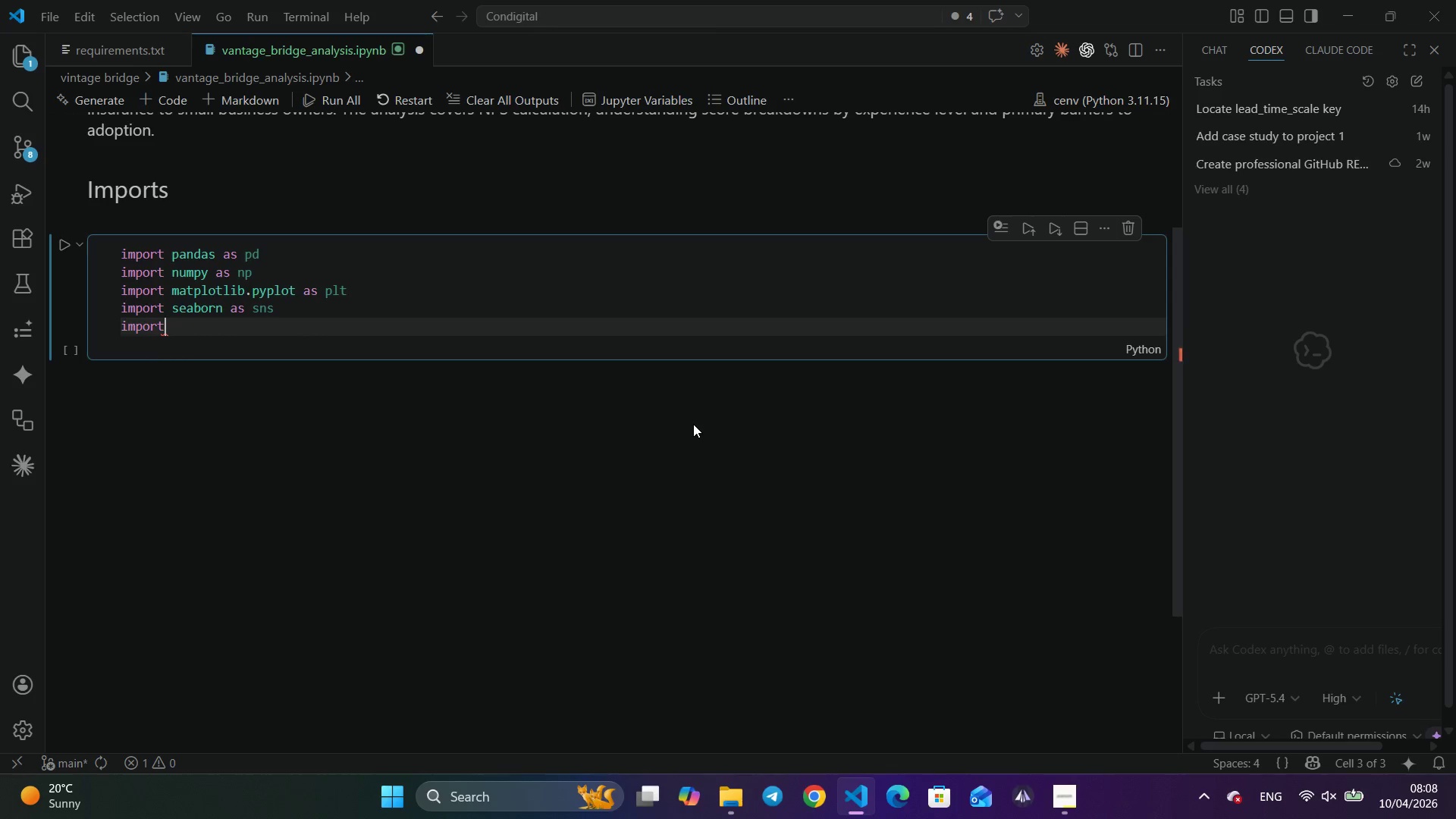 
key(Enter)
 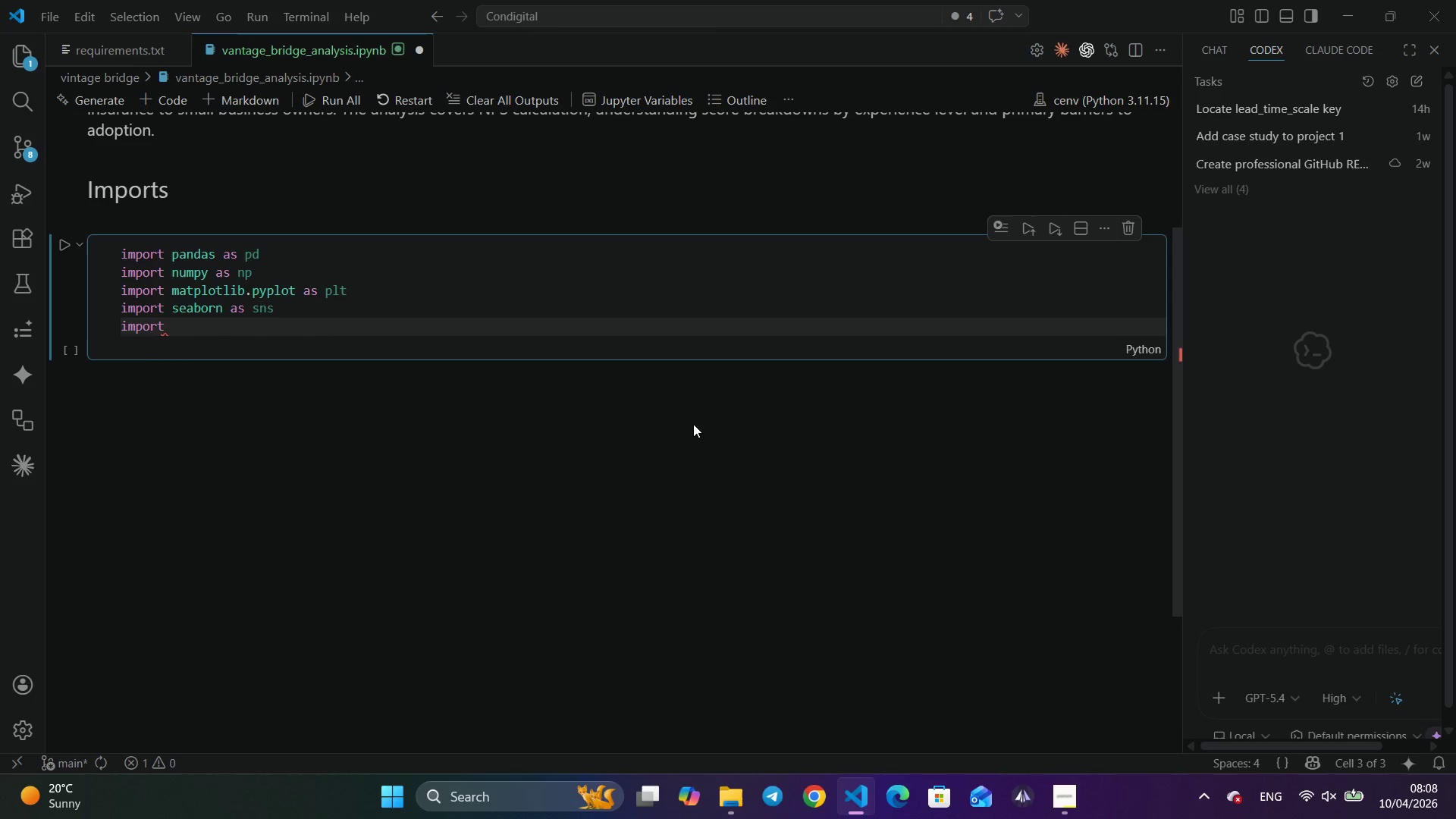 
type( warn)
 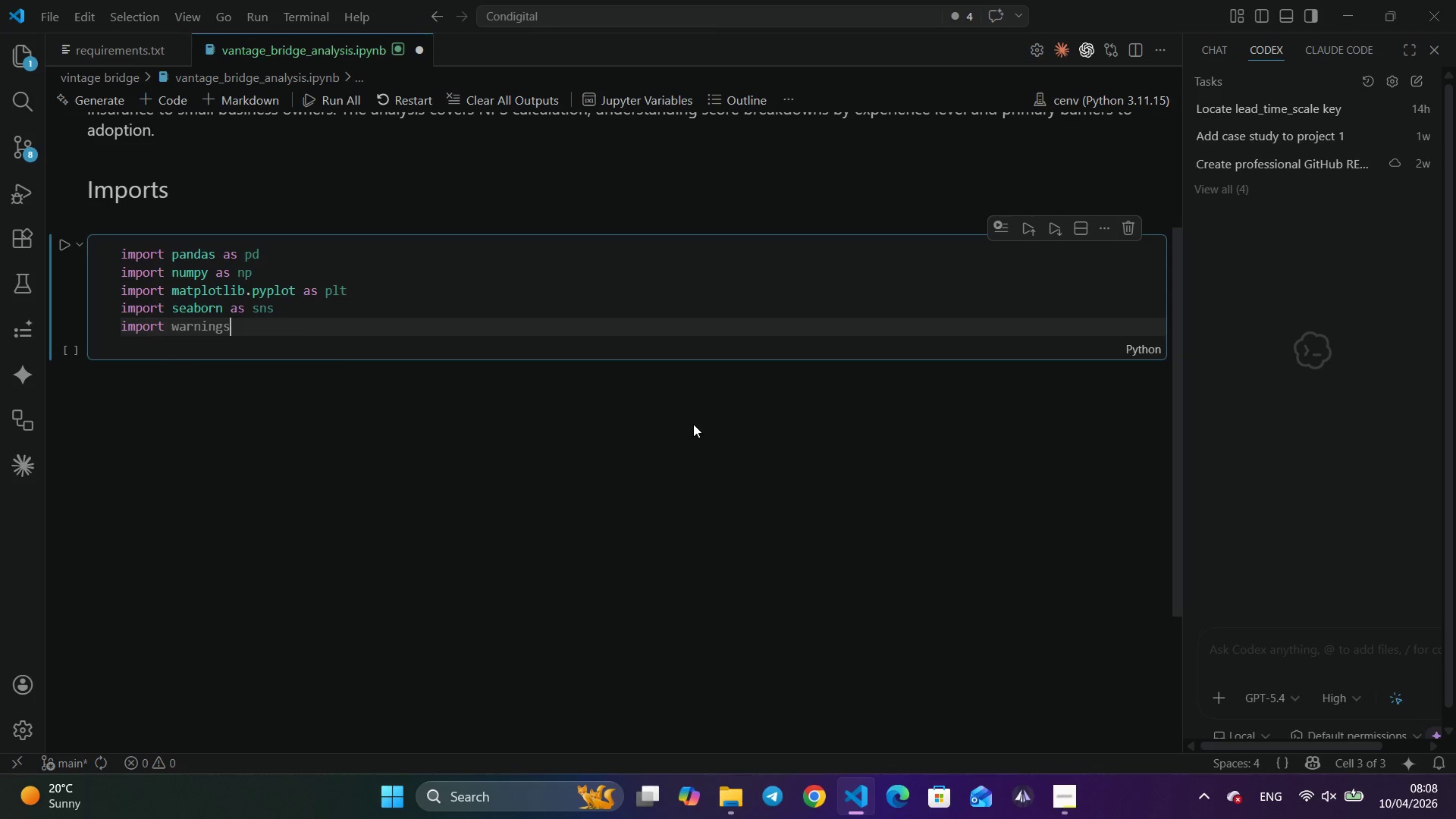 
key(Enter)
 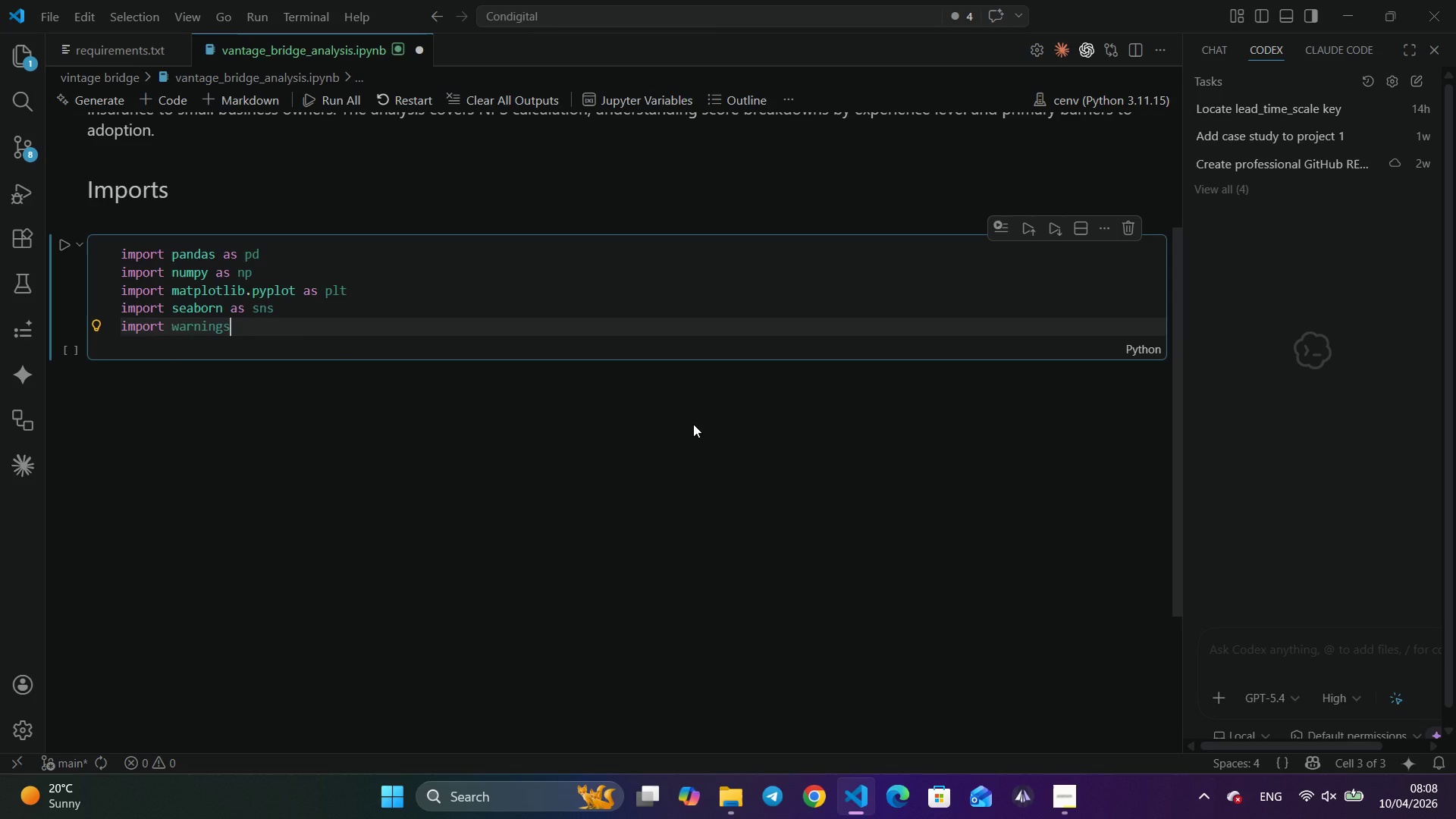 
key(Enter)
 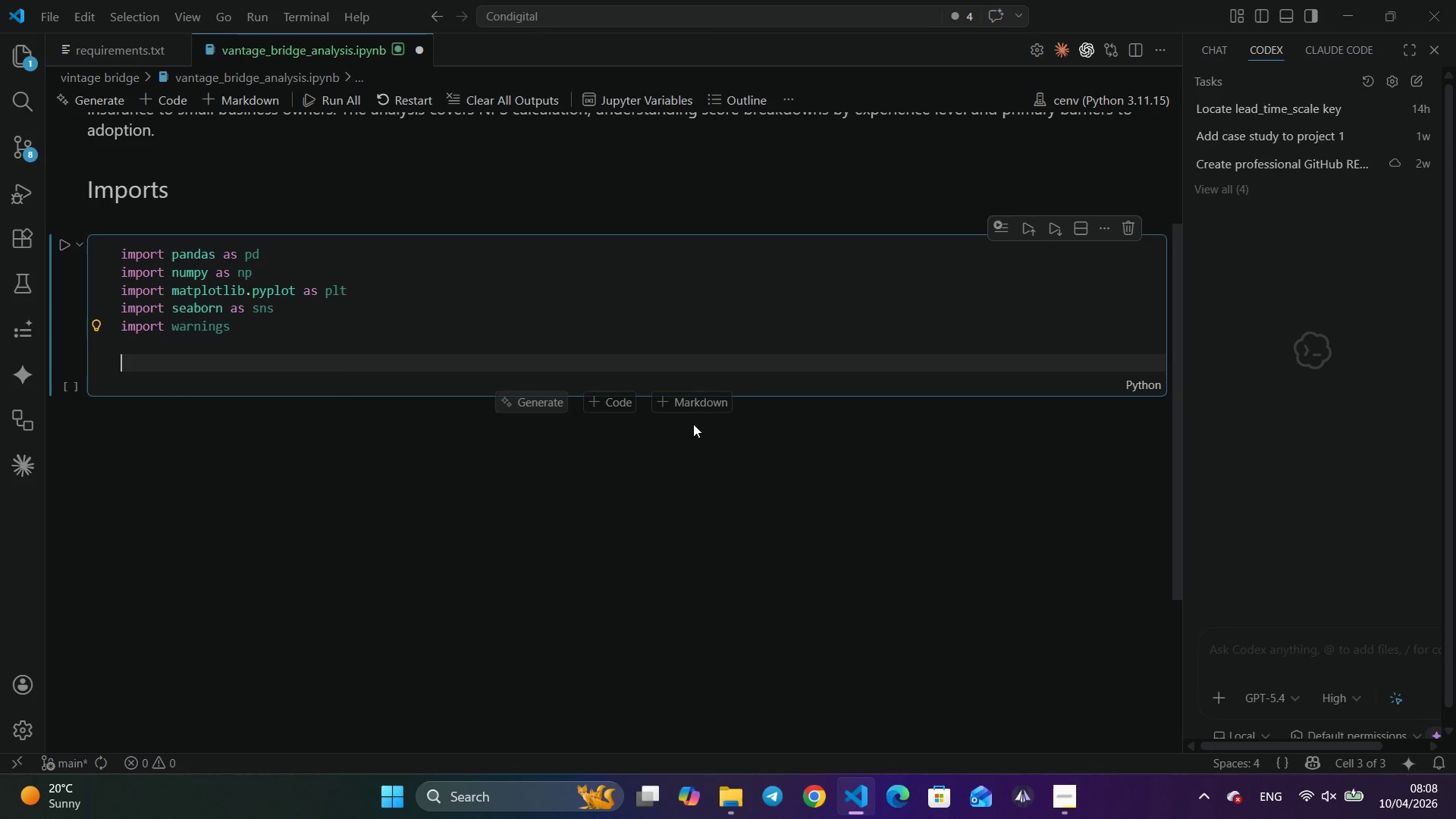 
key(Enter)
 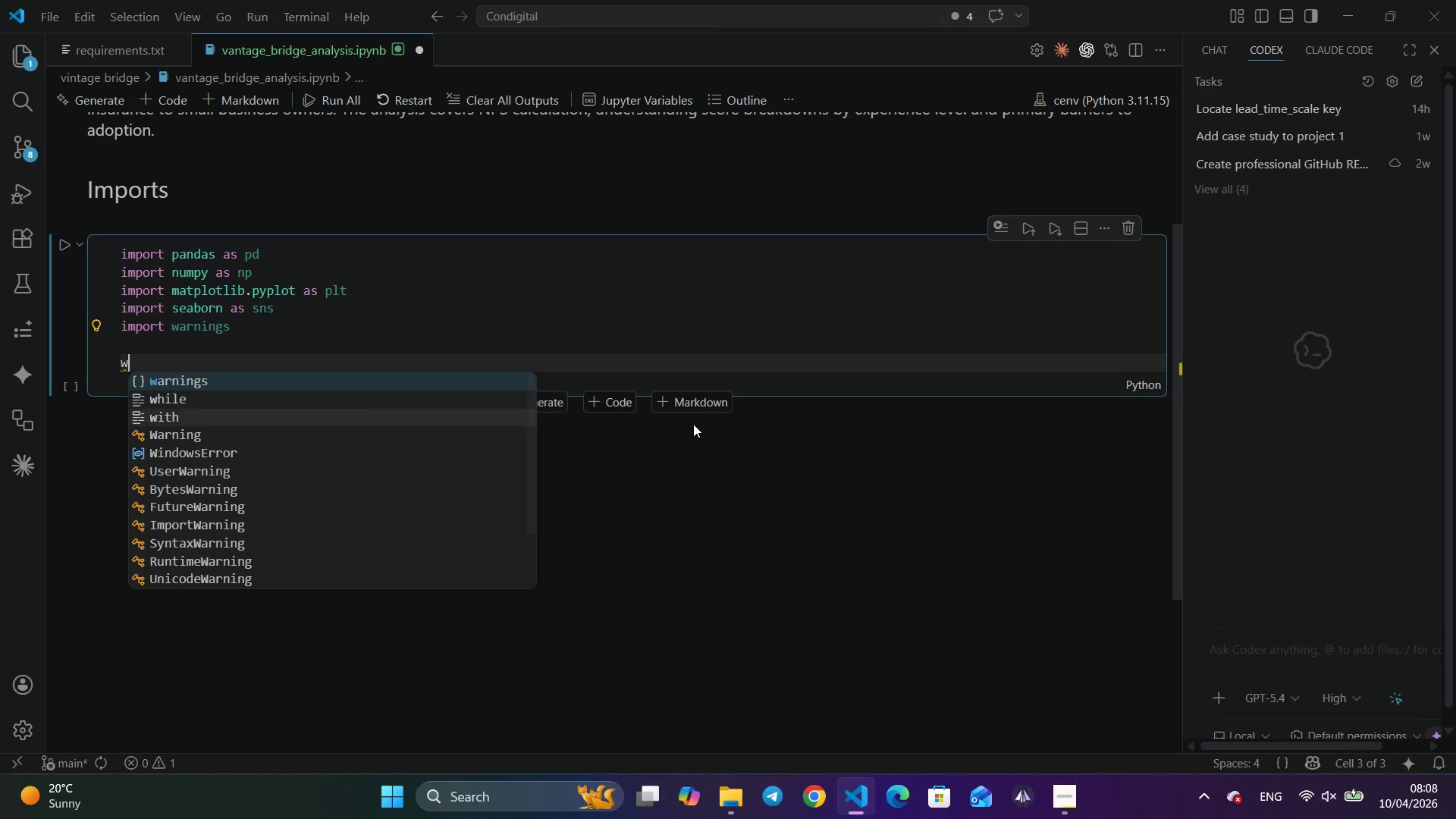 
key(W)
 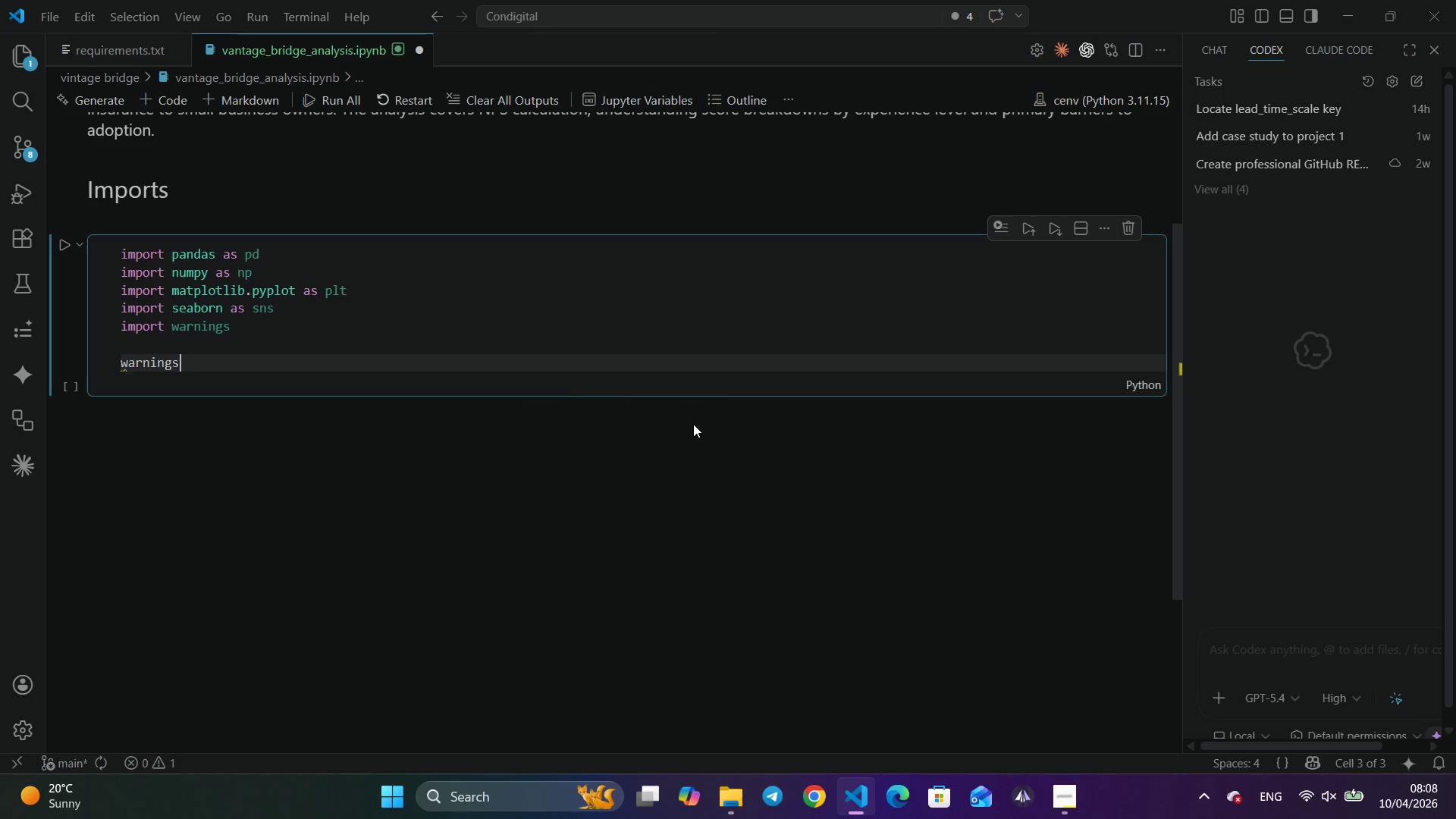 
key(Enter)
 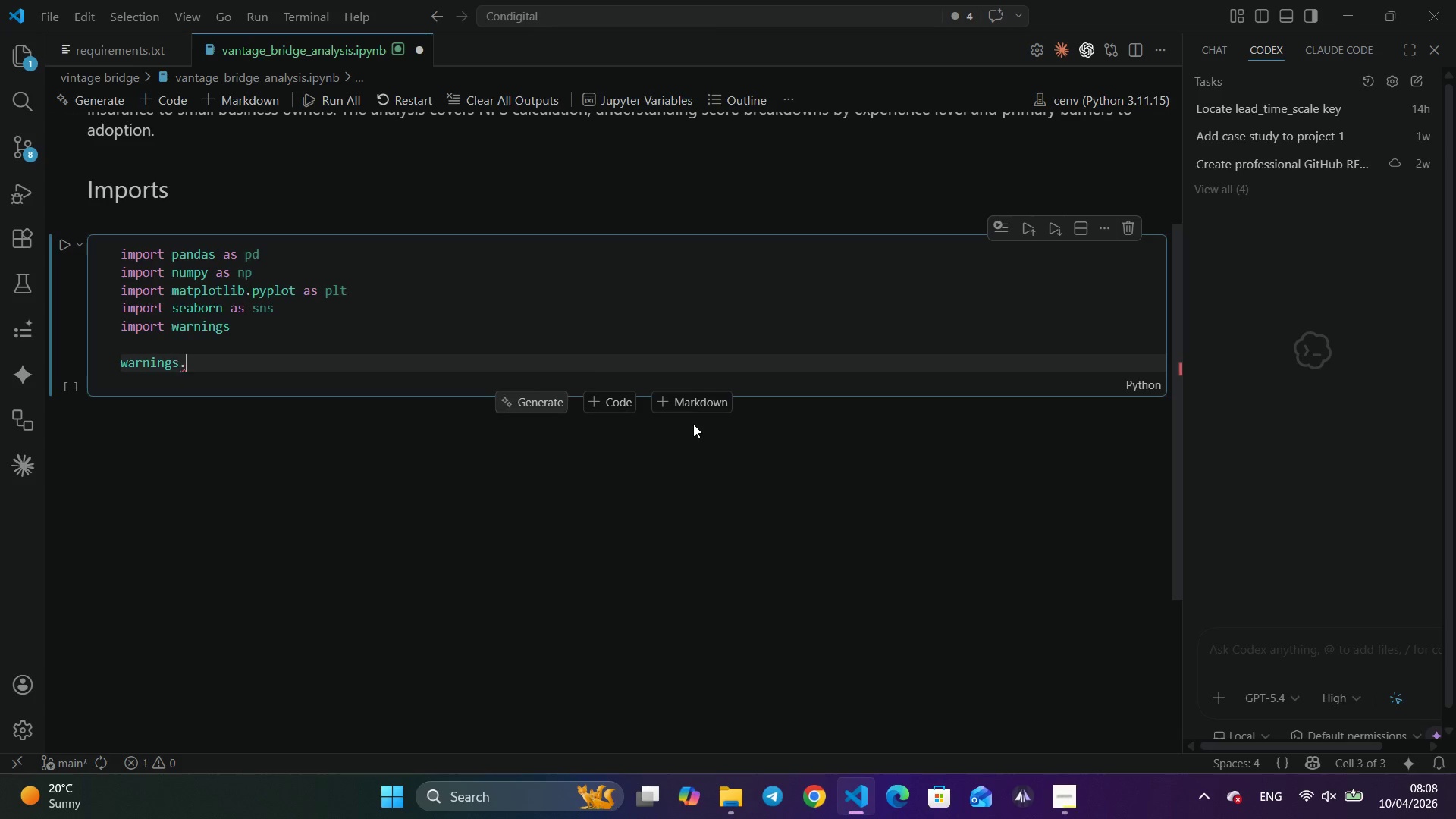 
type(.fil)
 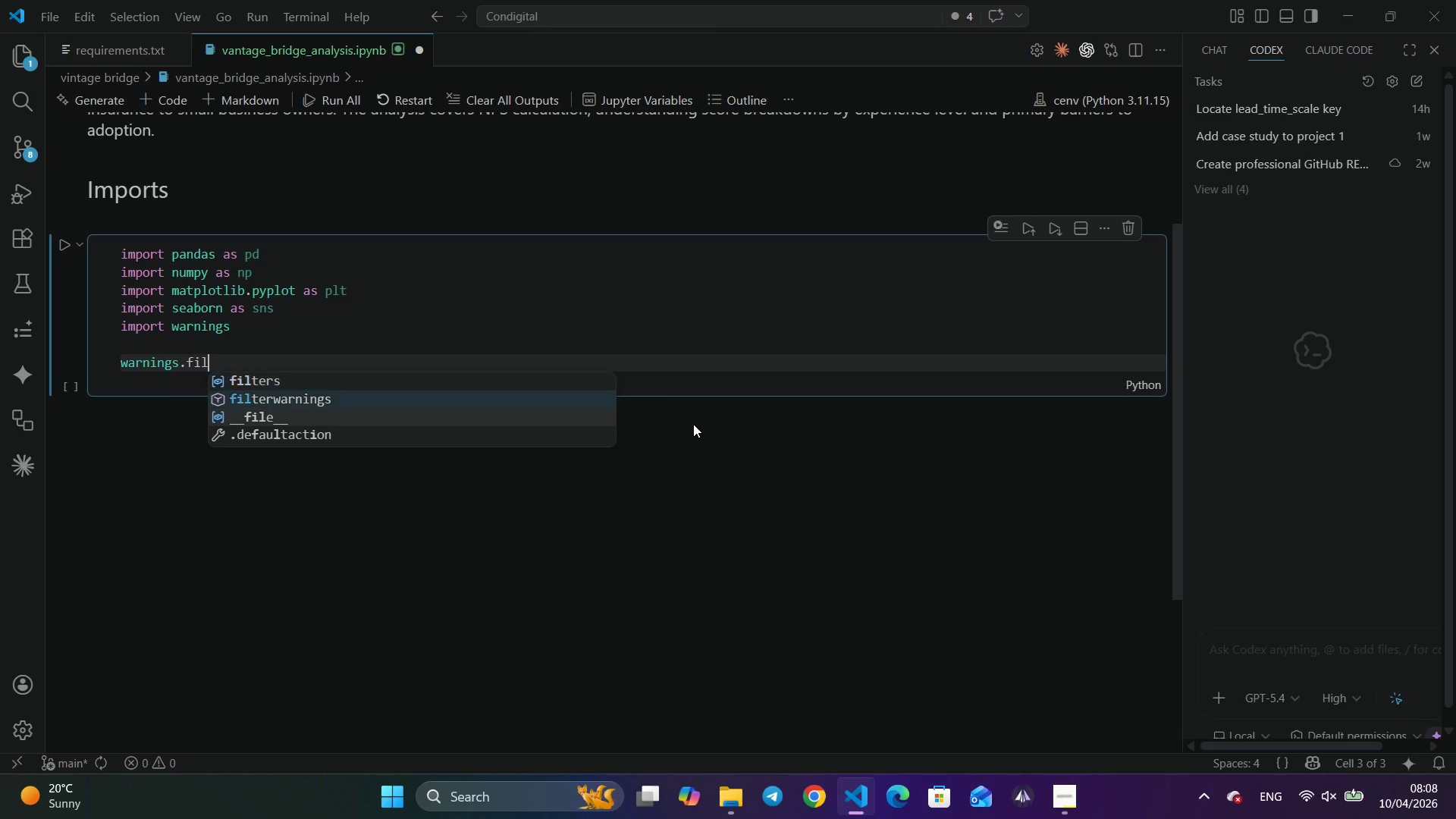 
key(ArrowDown)
 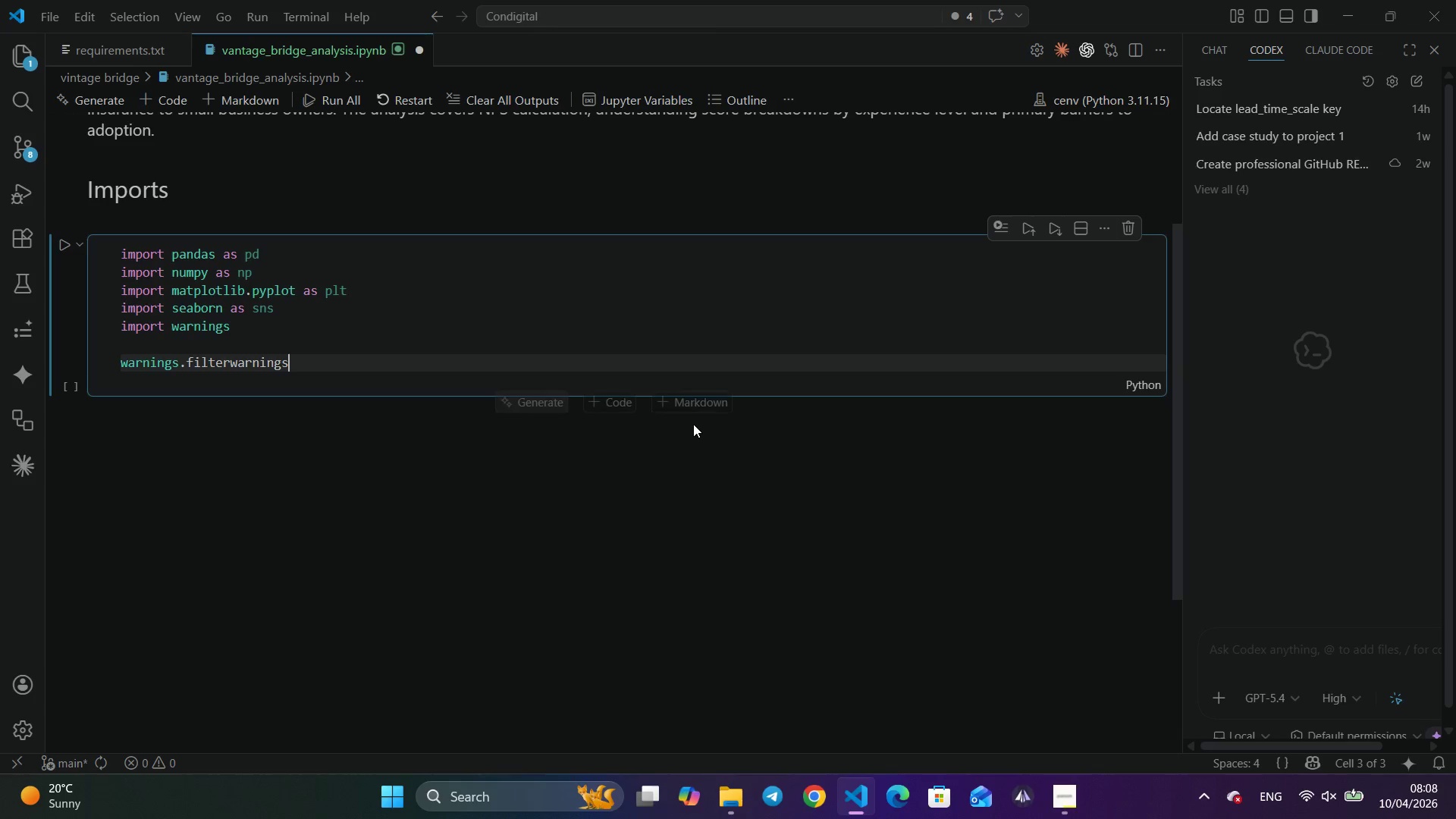 
key(Enter)
 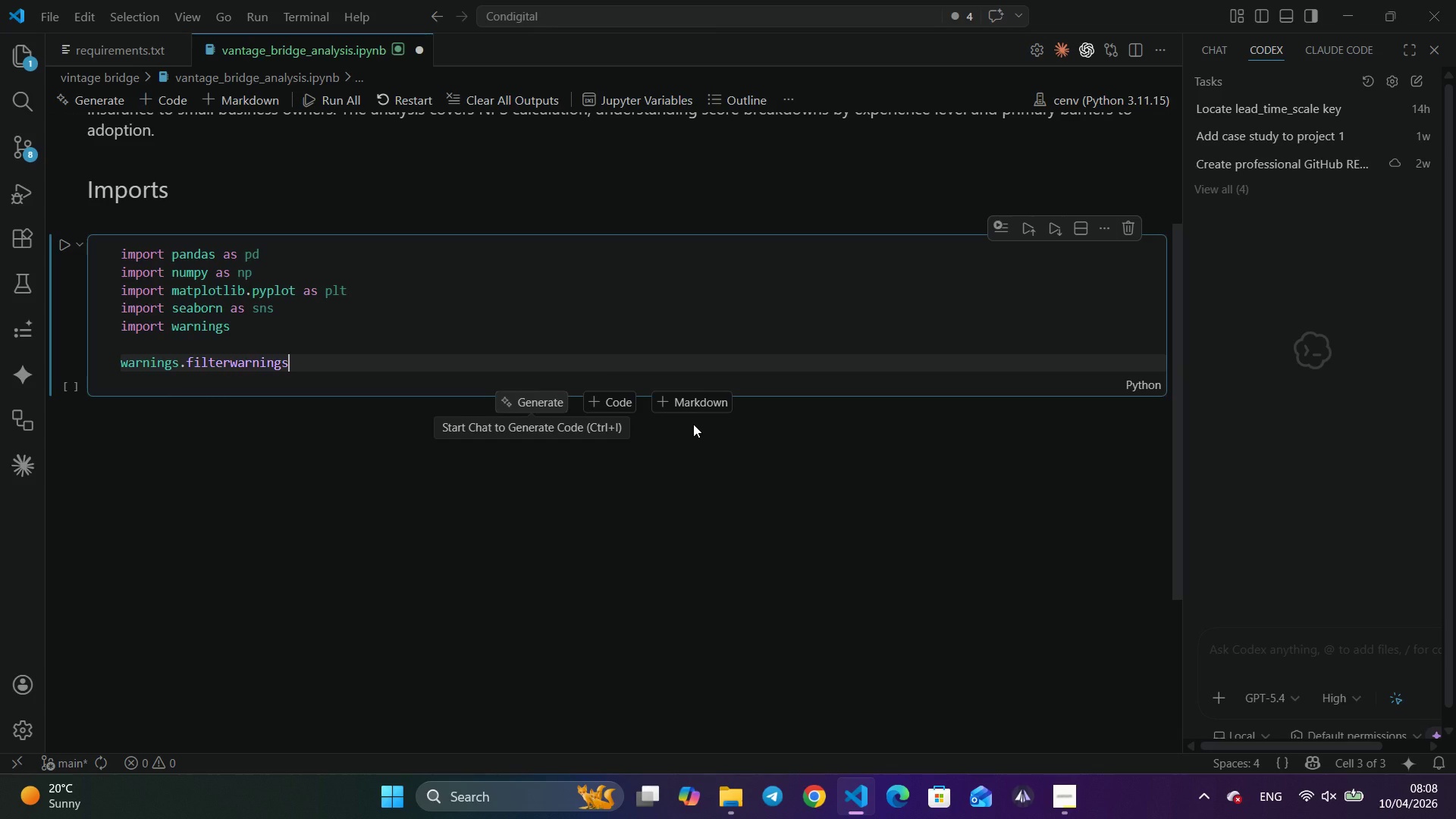 
type(('ignor)
 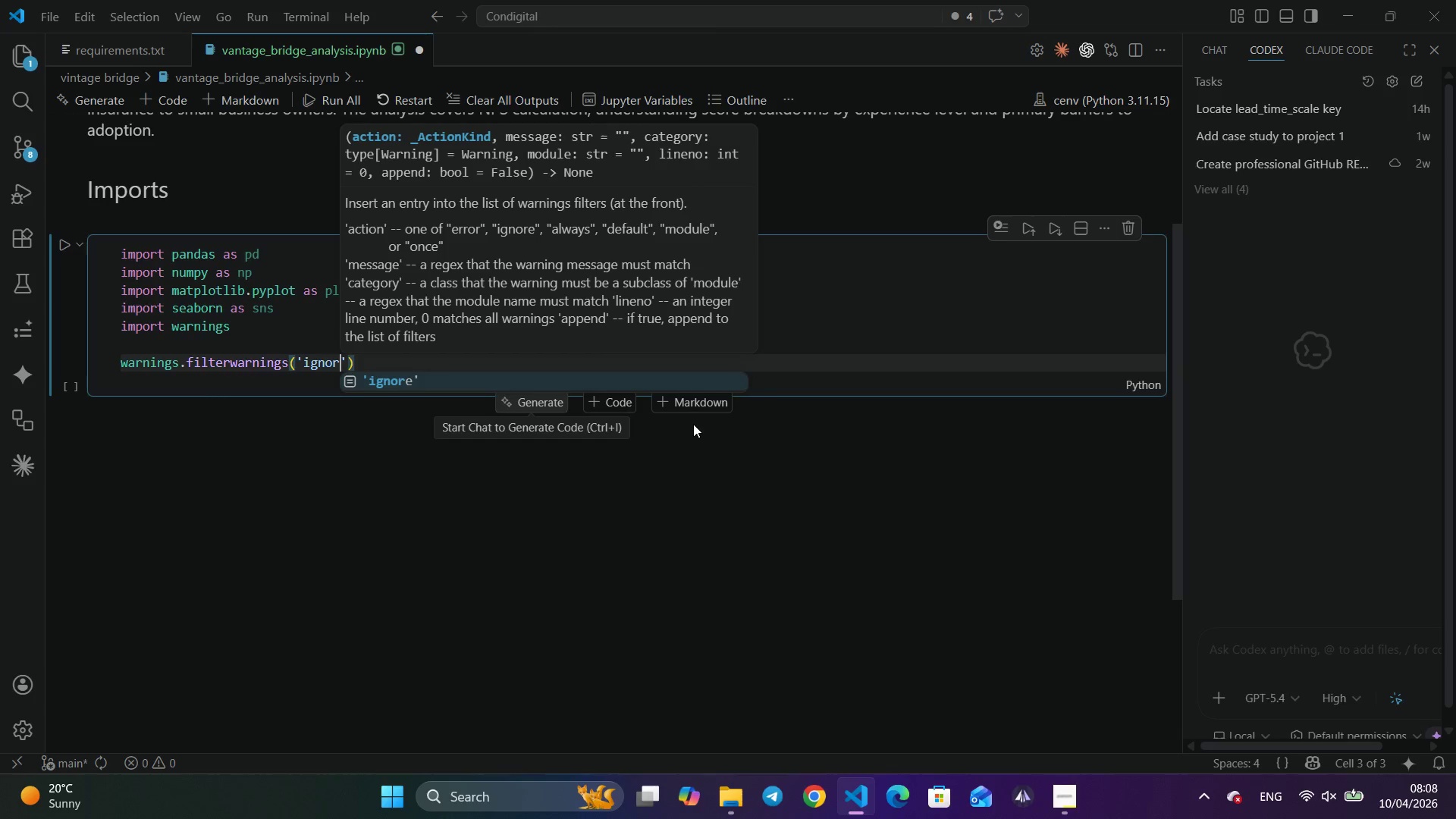 
key(Enter)
 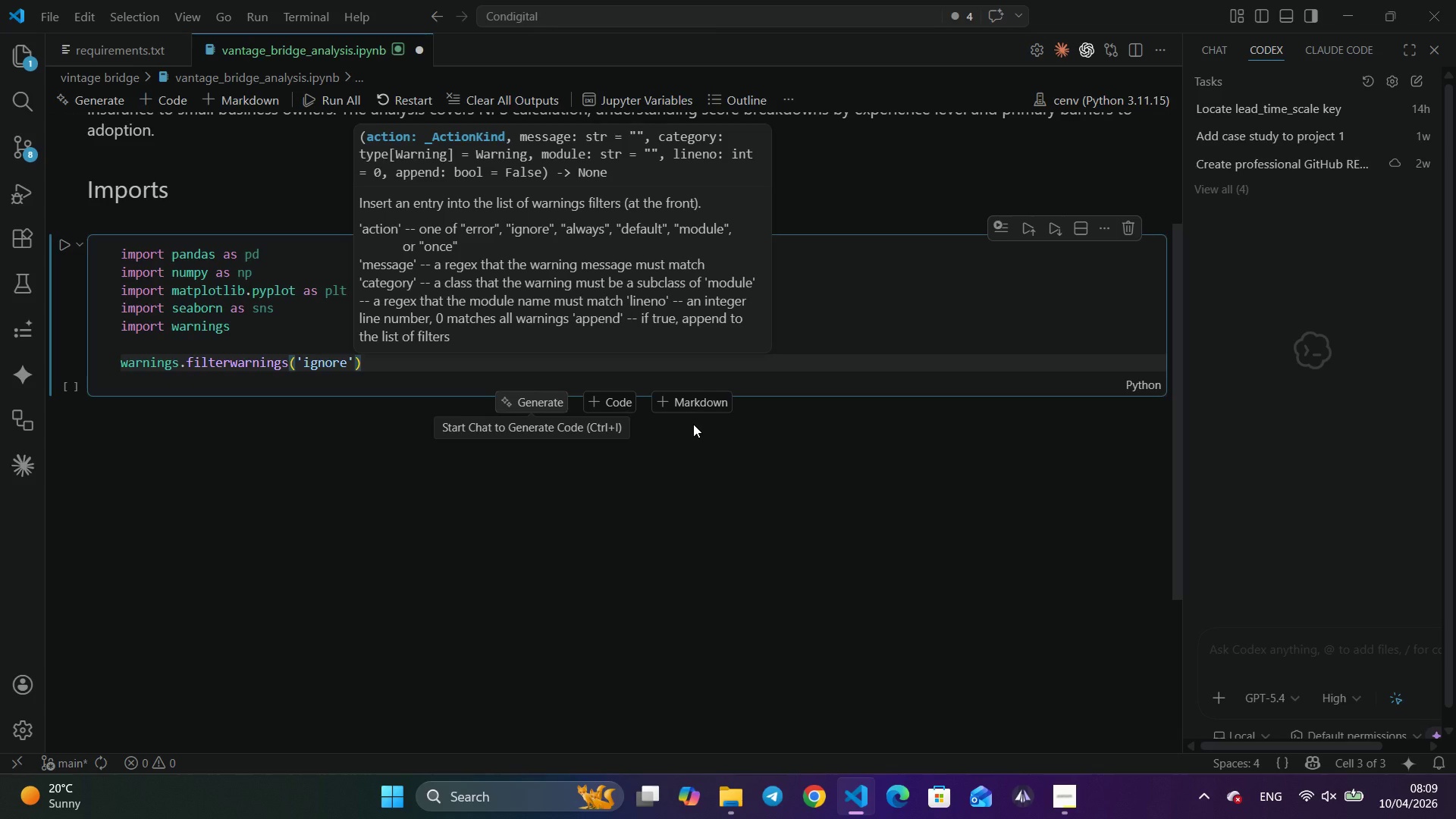 
wait(94.84)
 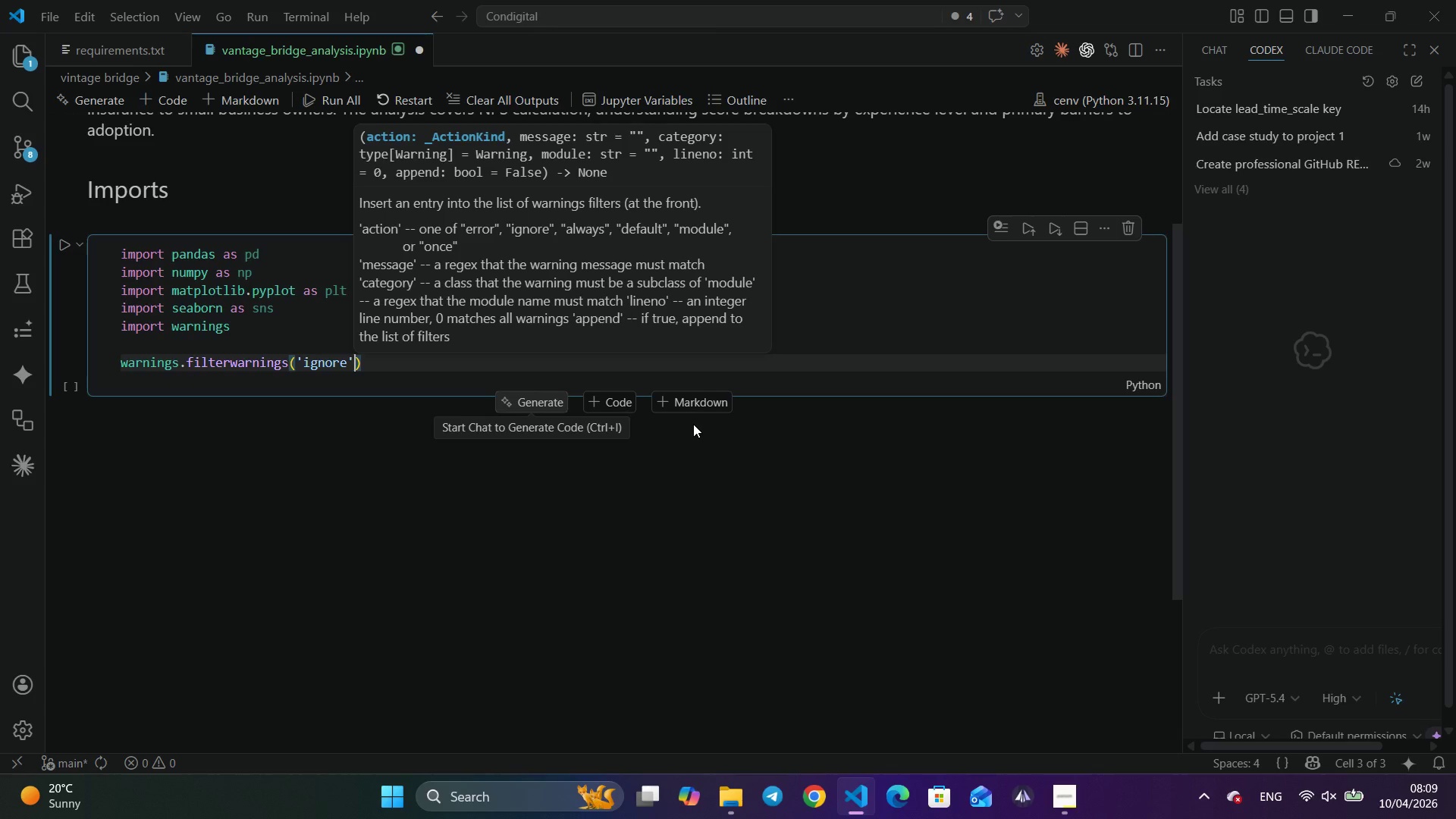 
key(Control+Comma)
 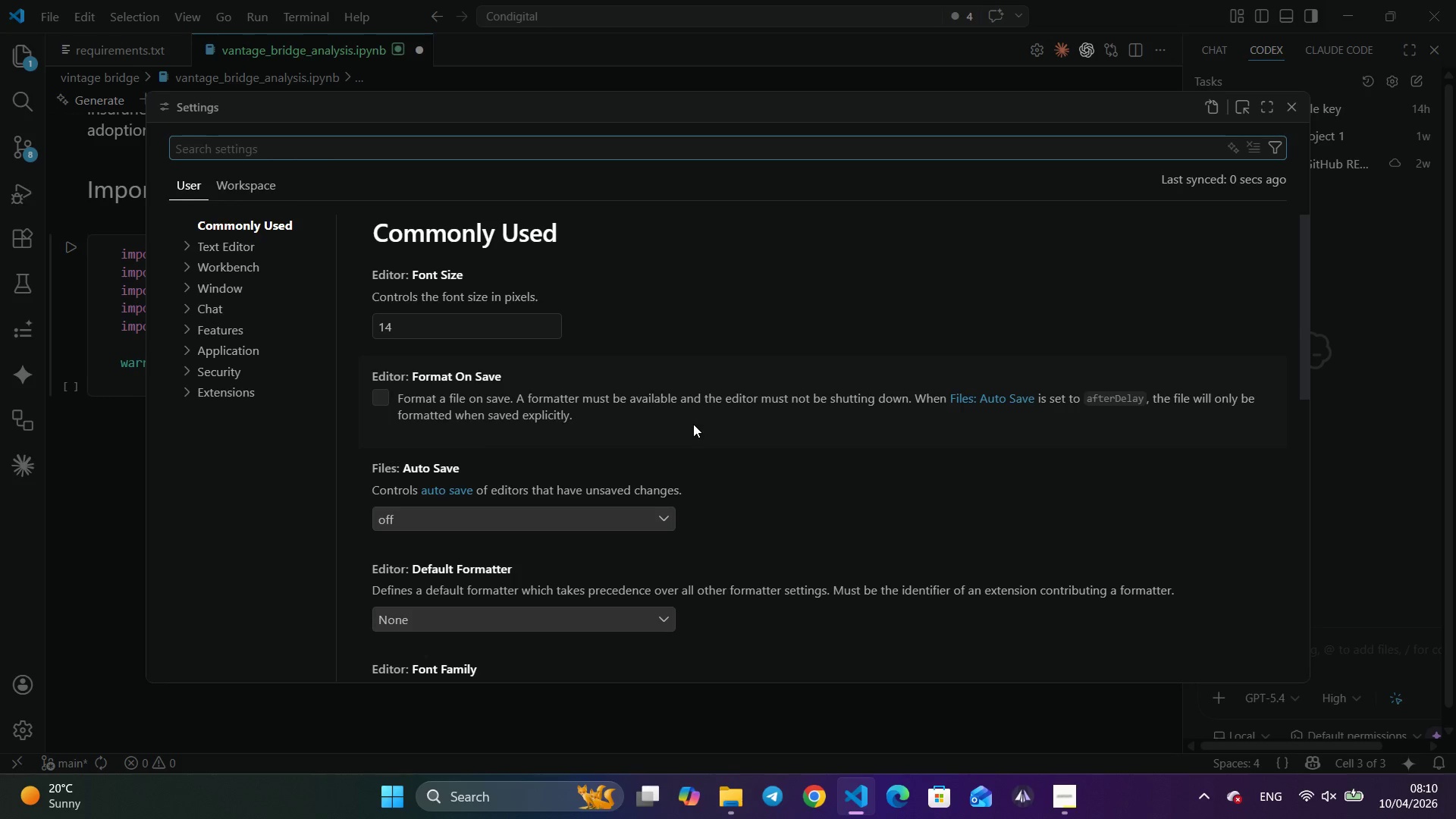 
key(Control+P)
 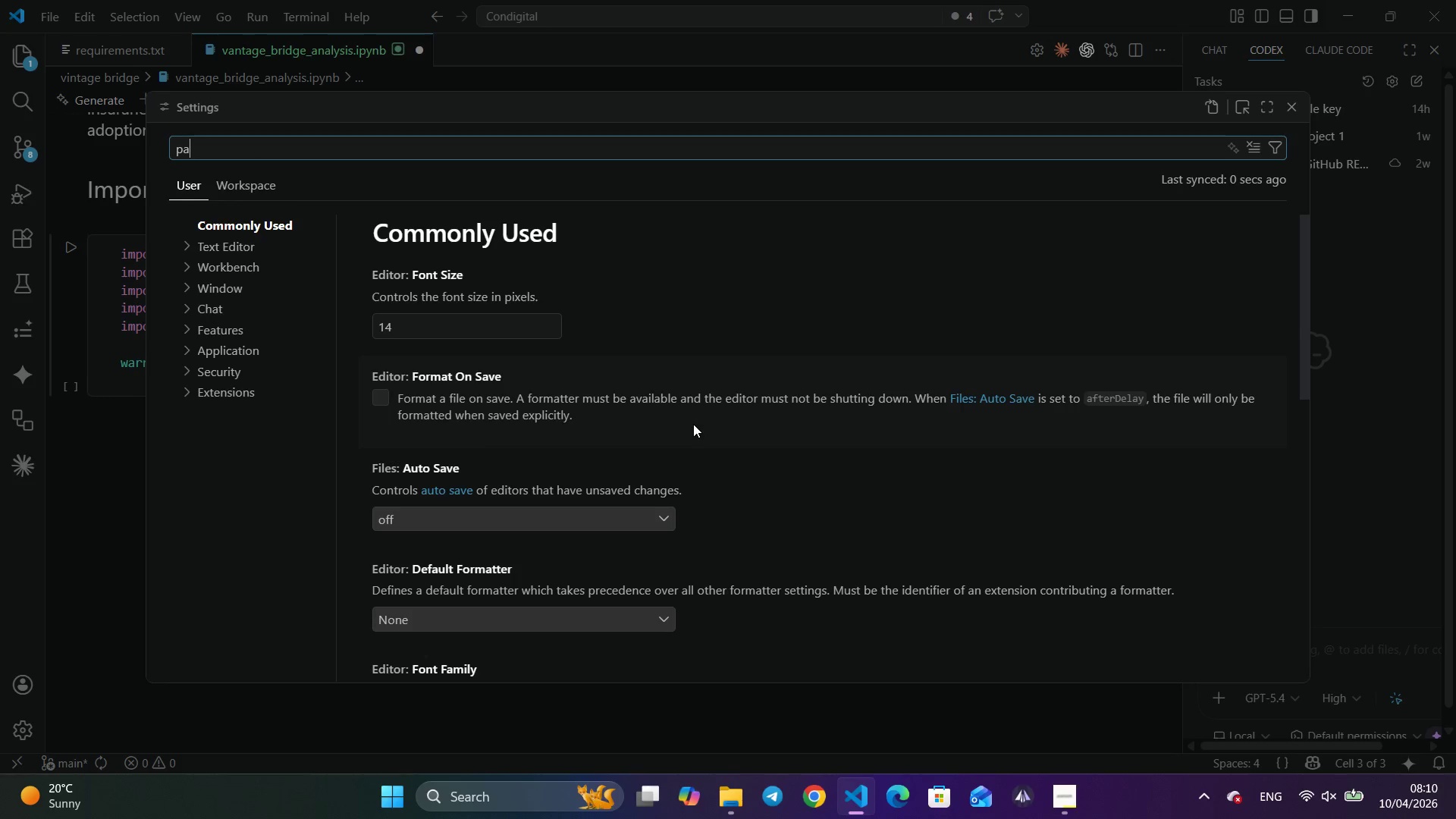 
key(Control+A)
 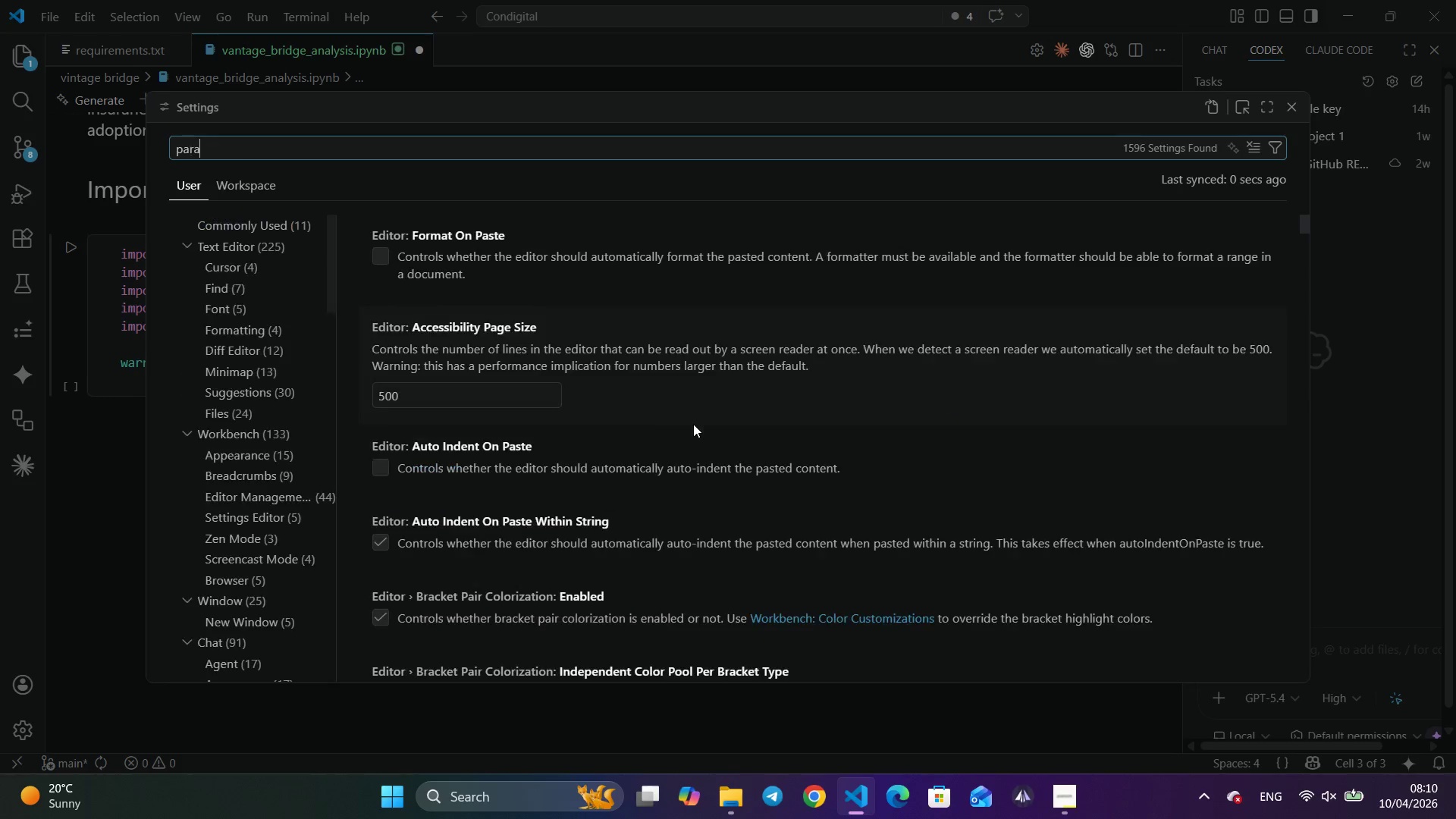 
key(Control+R)
 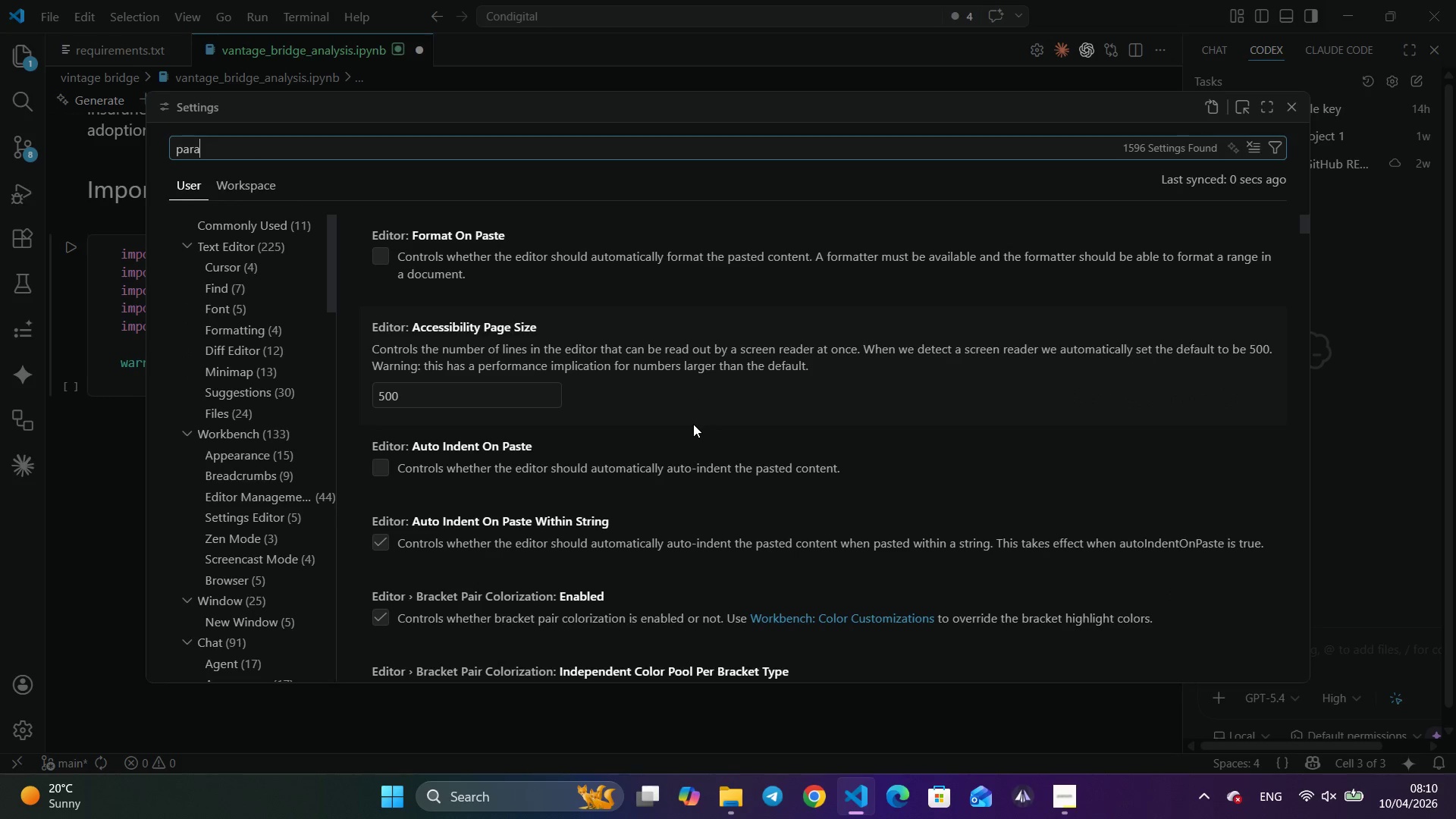 
key(Control+A)
 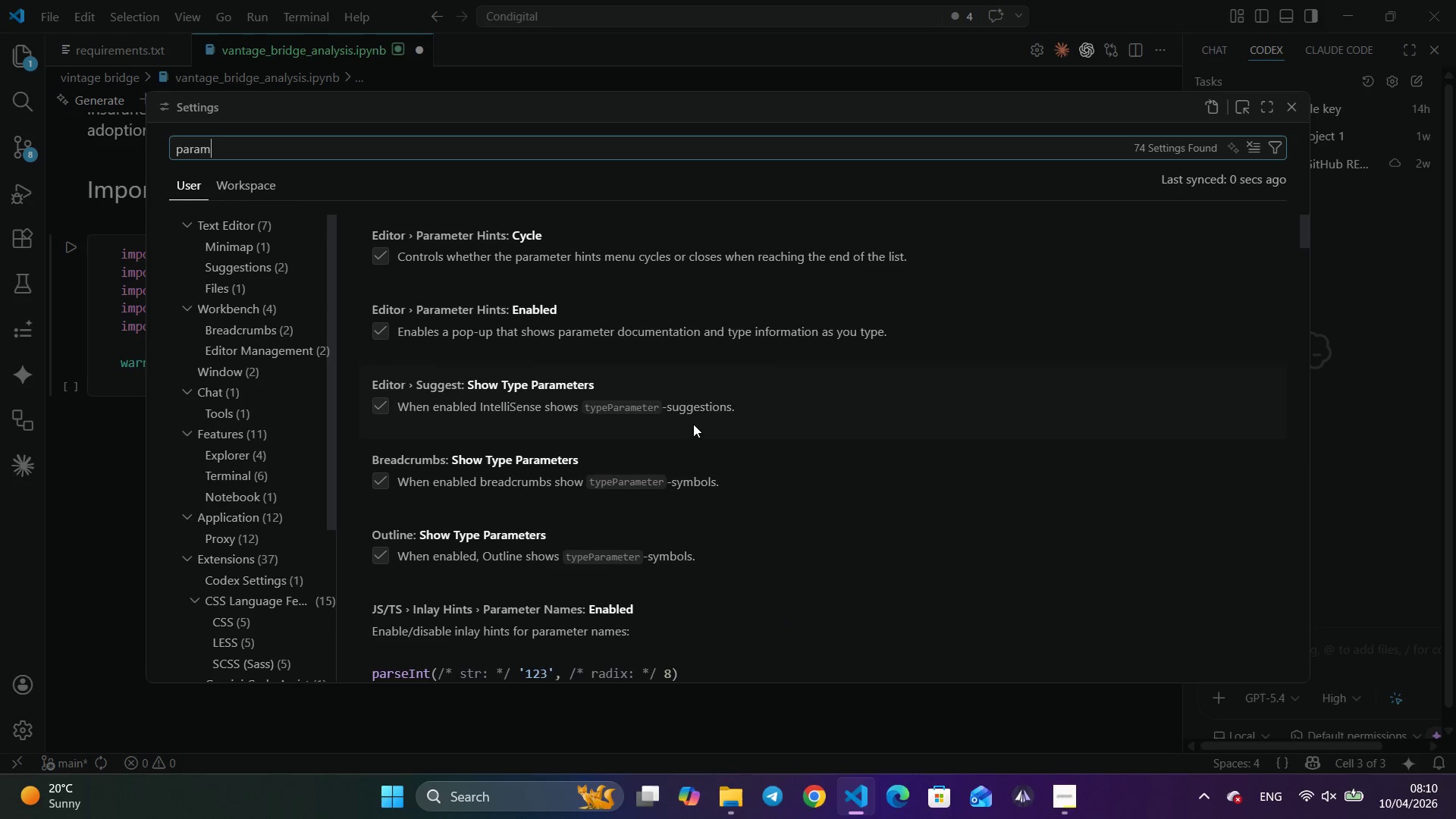 
key(Control+M)
 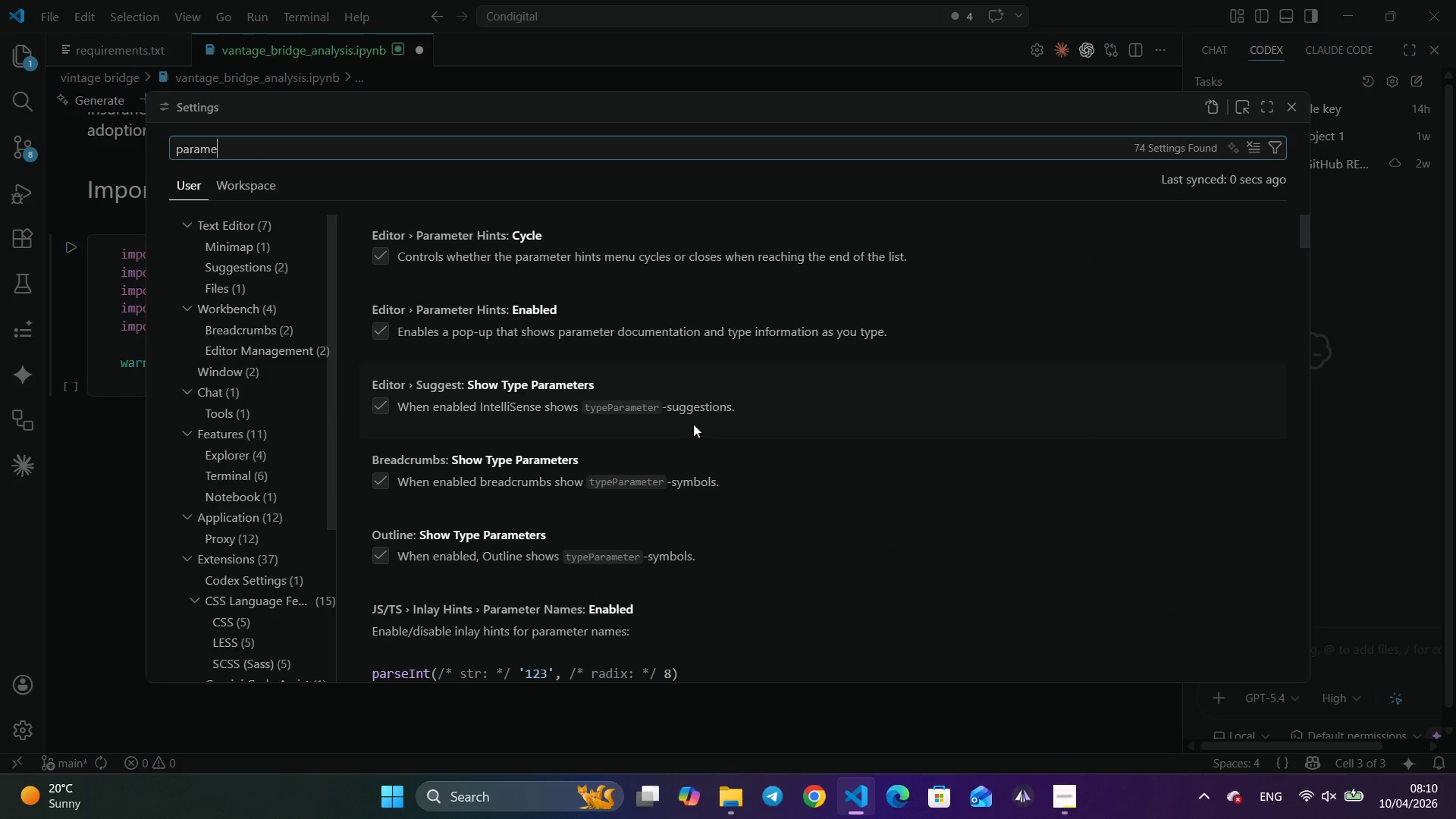 
key(Control+E)
 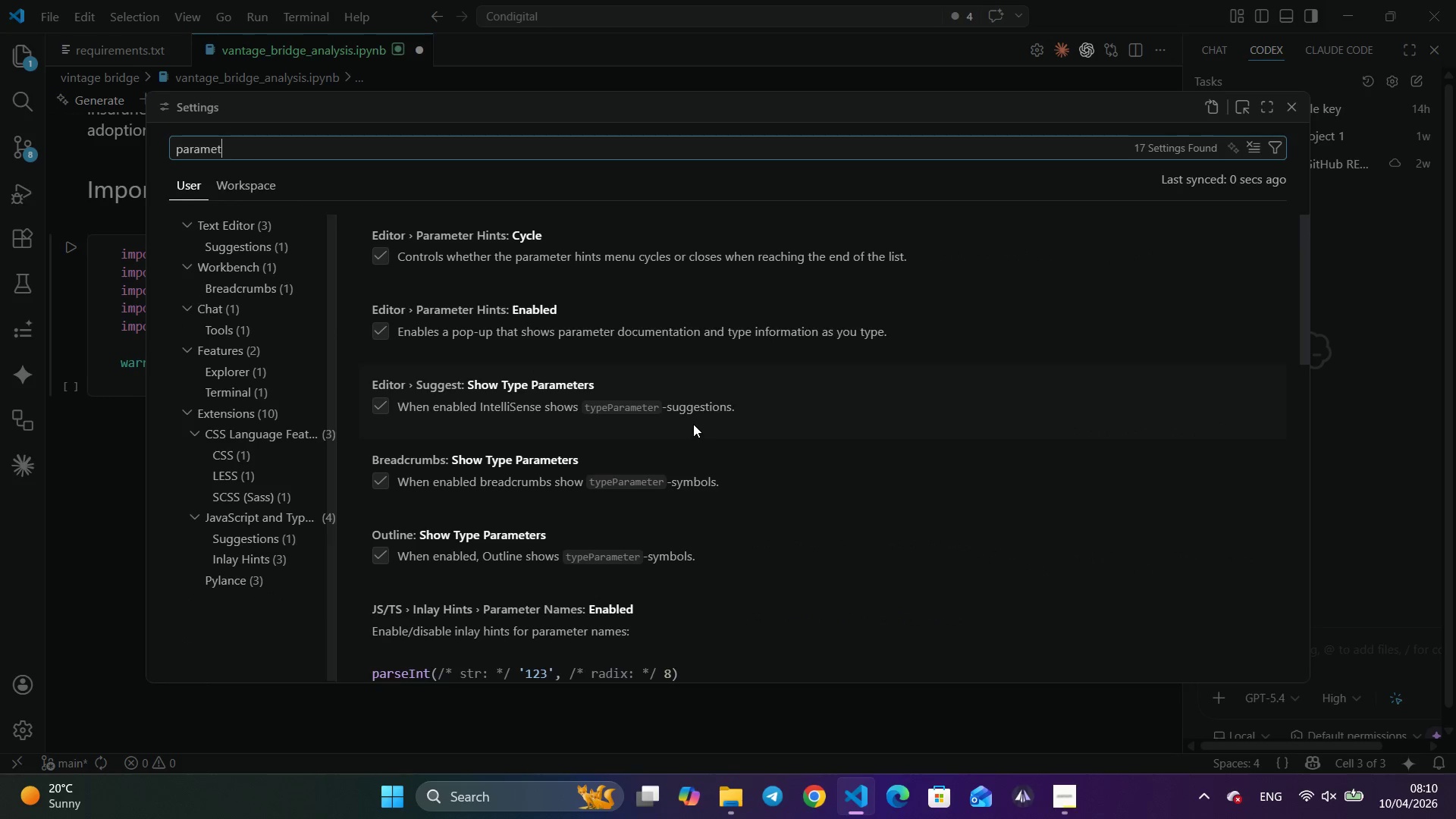 
key(Control+T)
 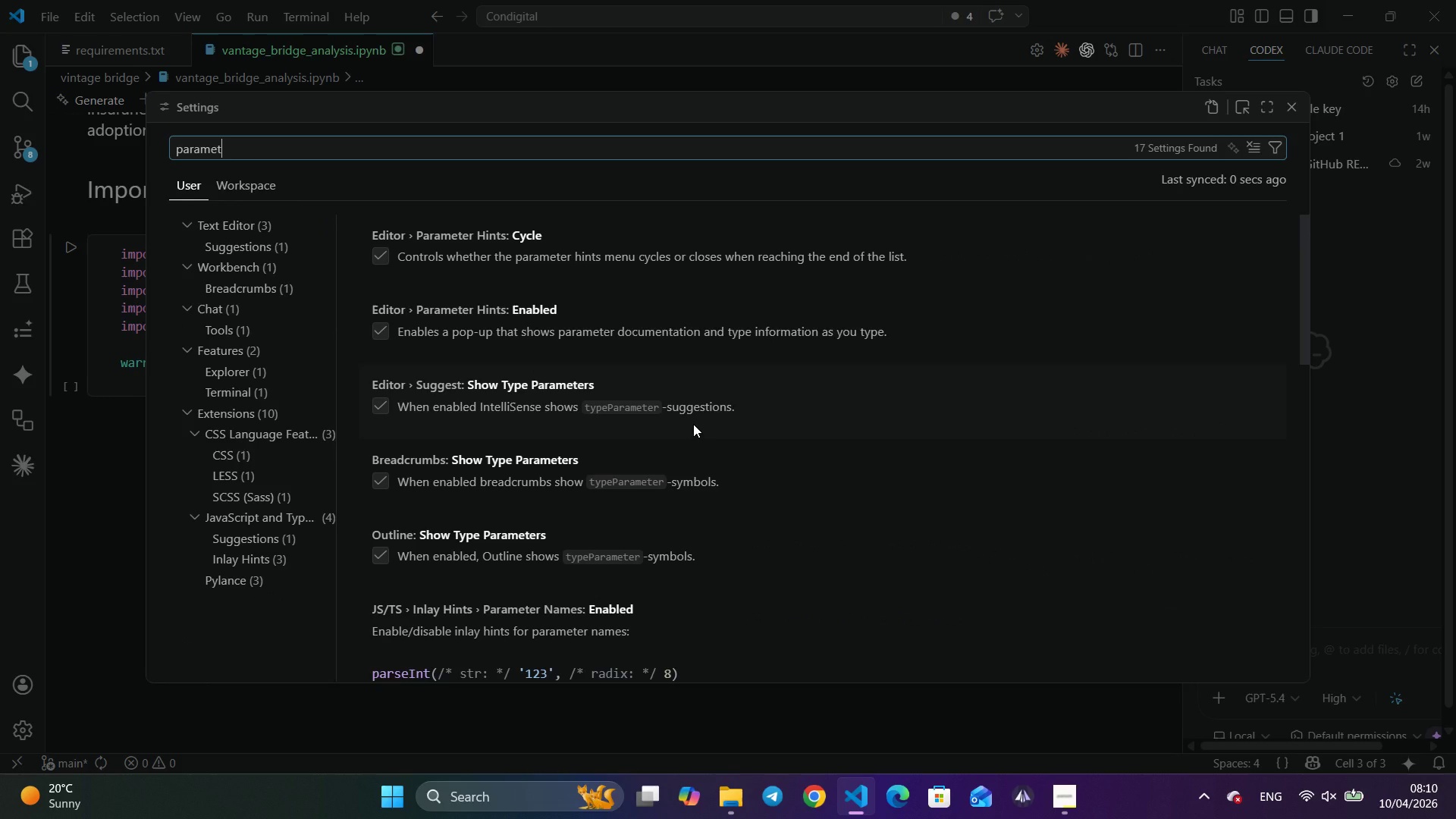 
wait(5.12)
 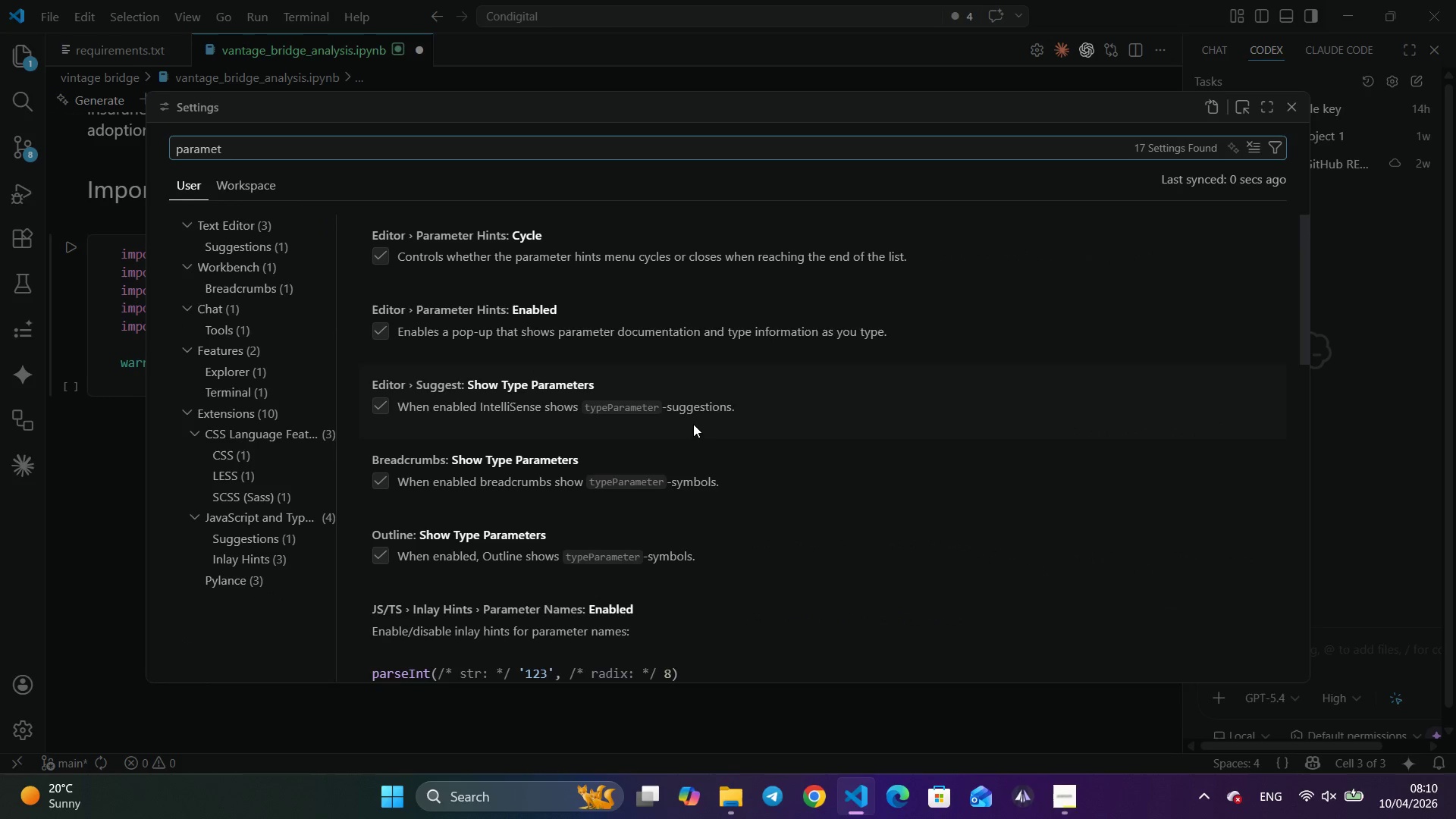 
right_click([693, 424])
 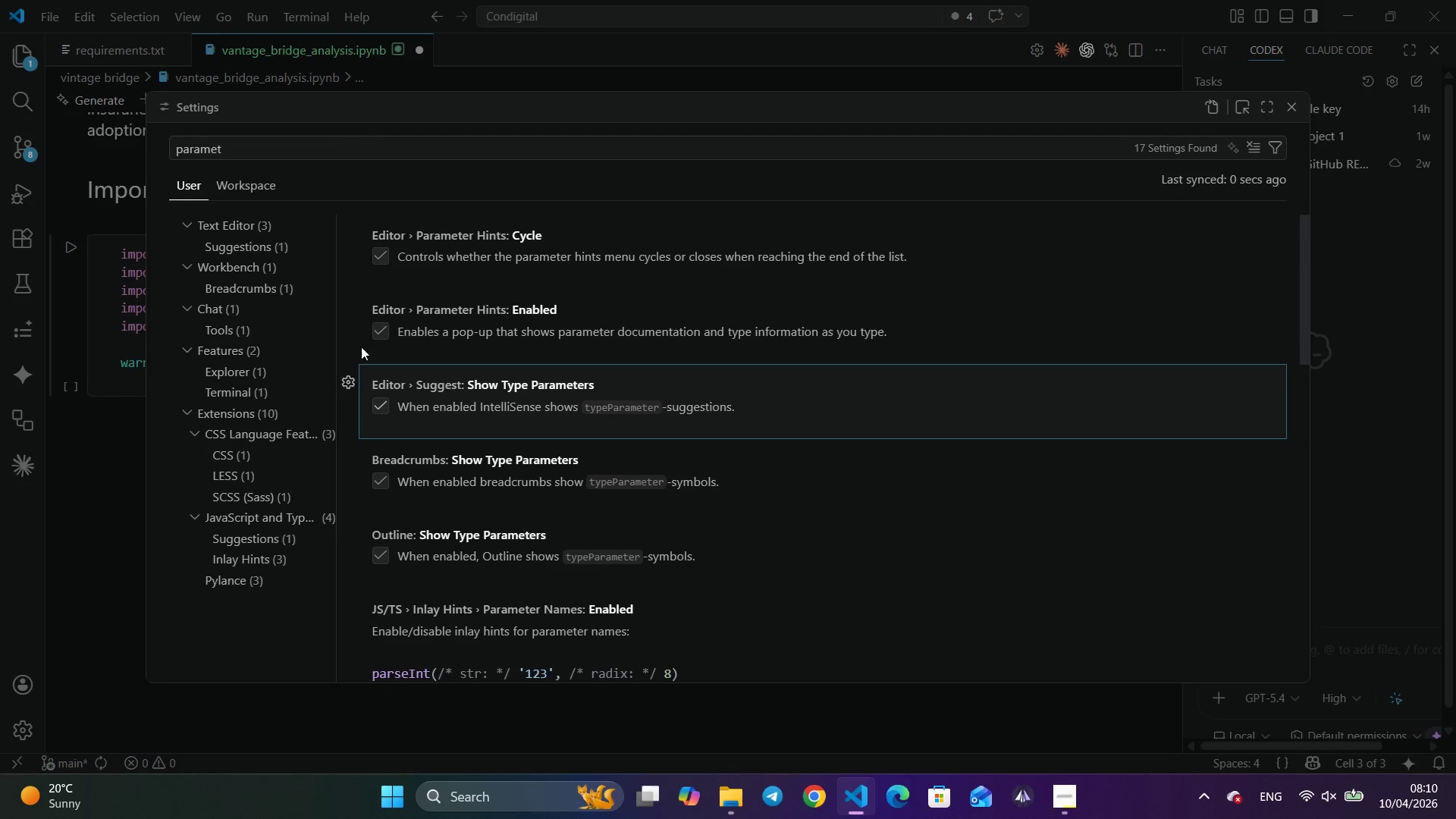 
left_click([381, 328])
 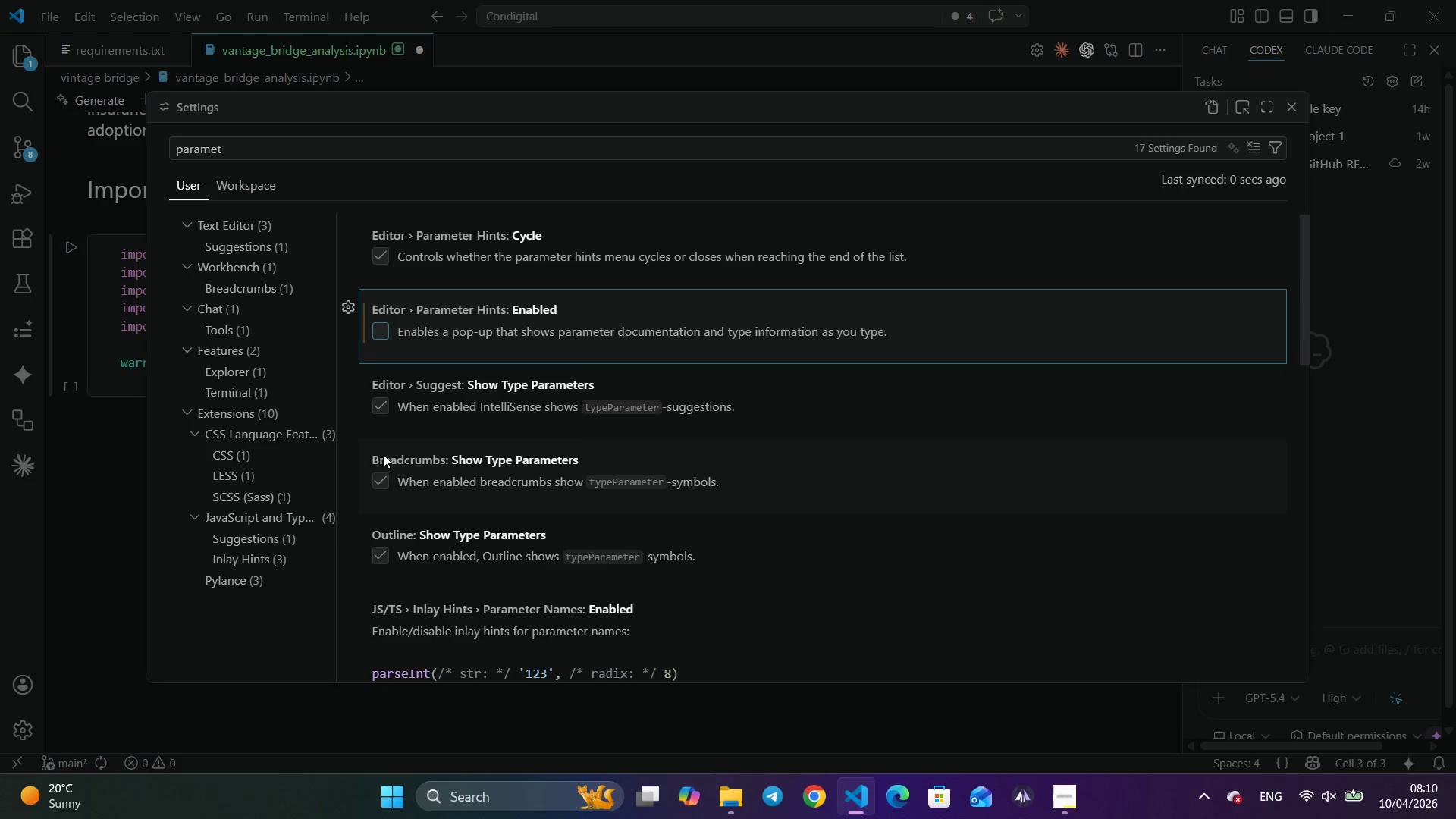 
mouse_move([384, 458])
 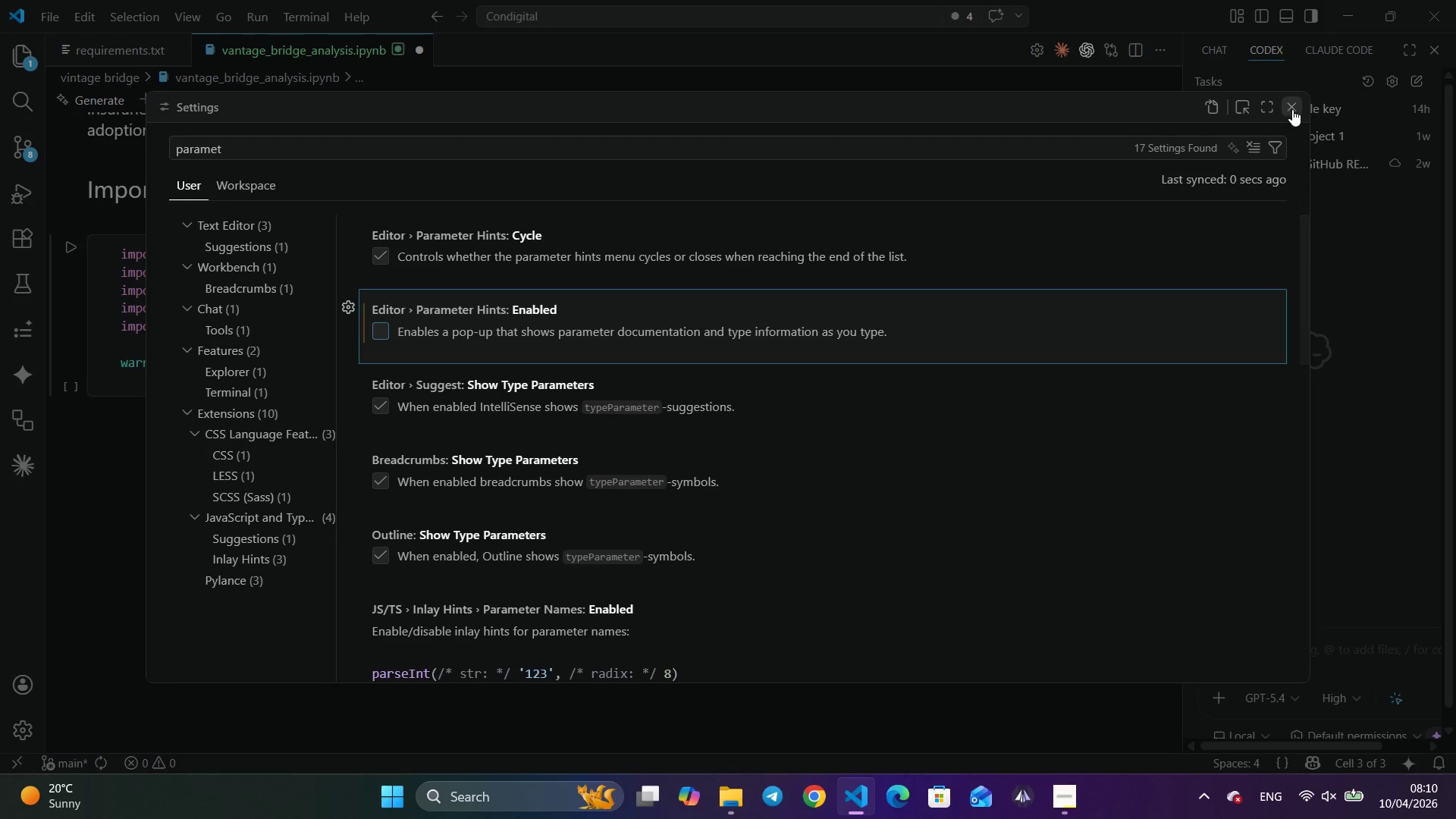 
left_click([1293, 109])
 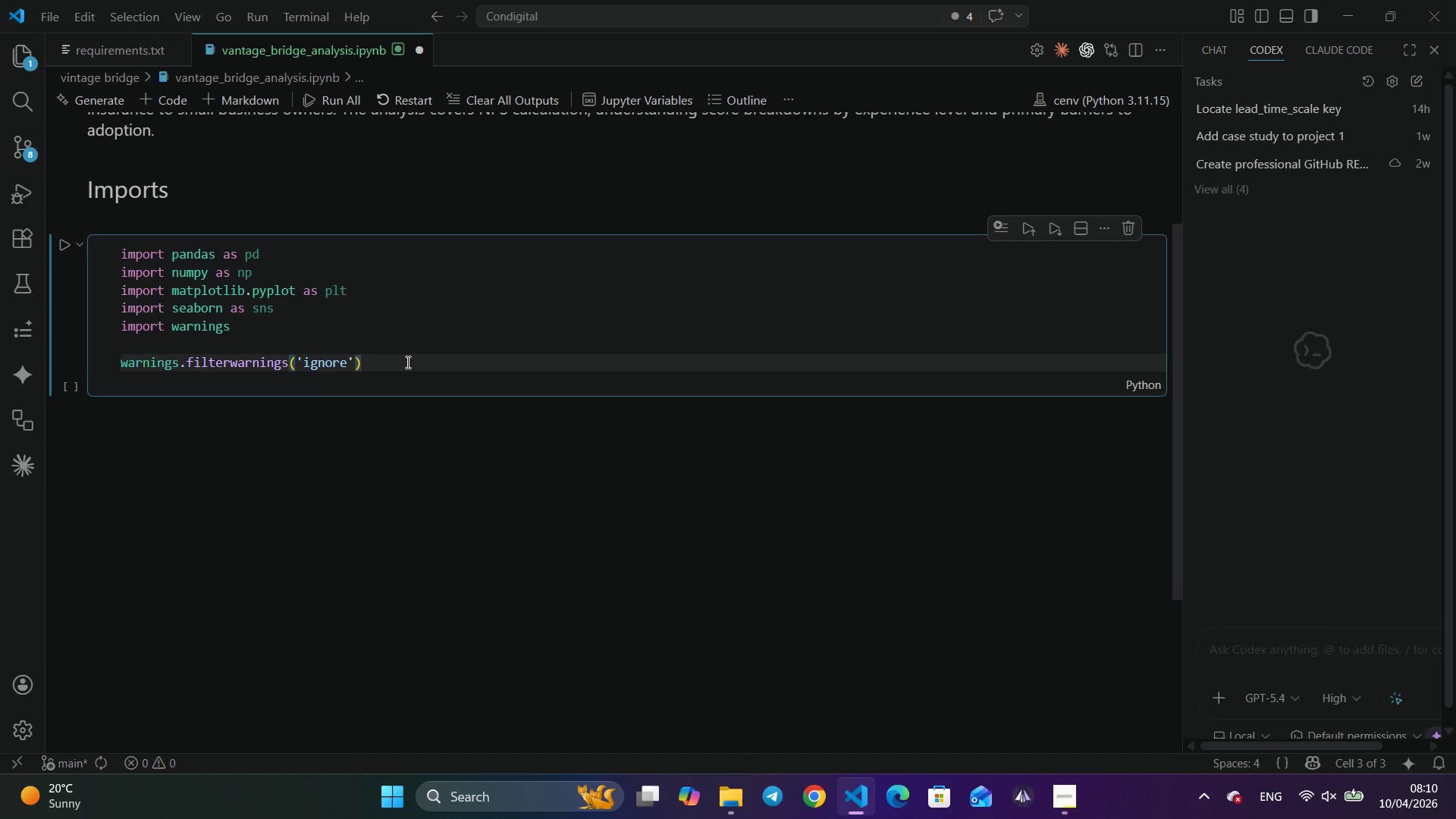 
left_click([406, 362])
 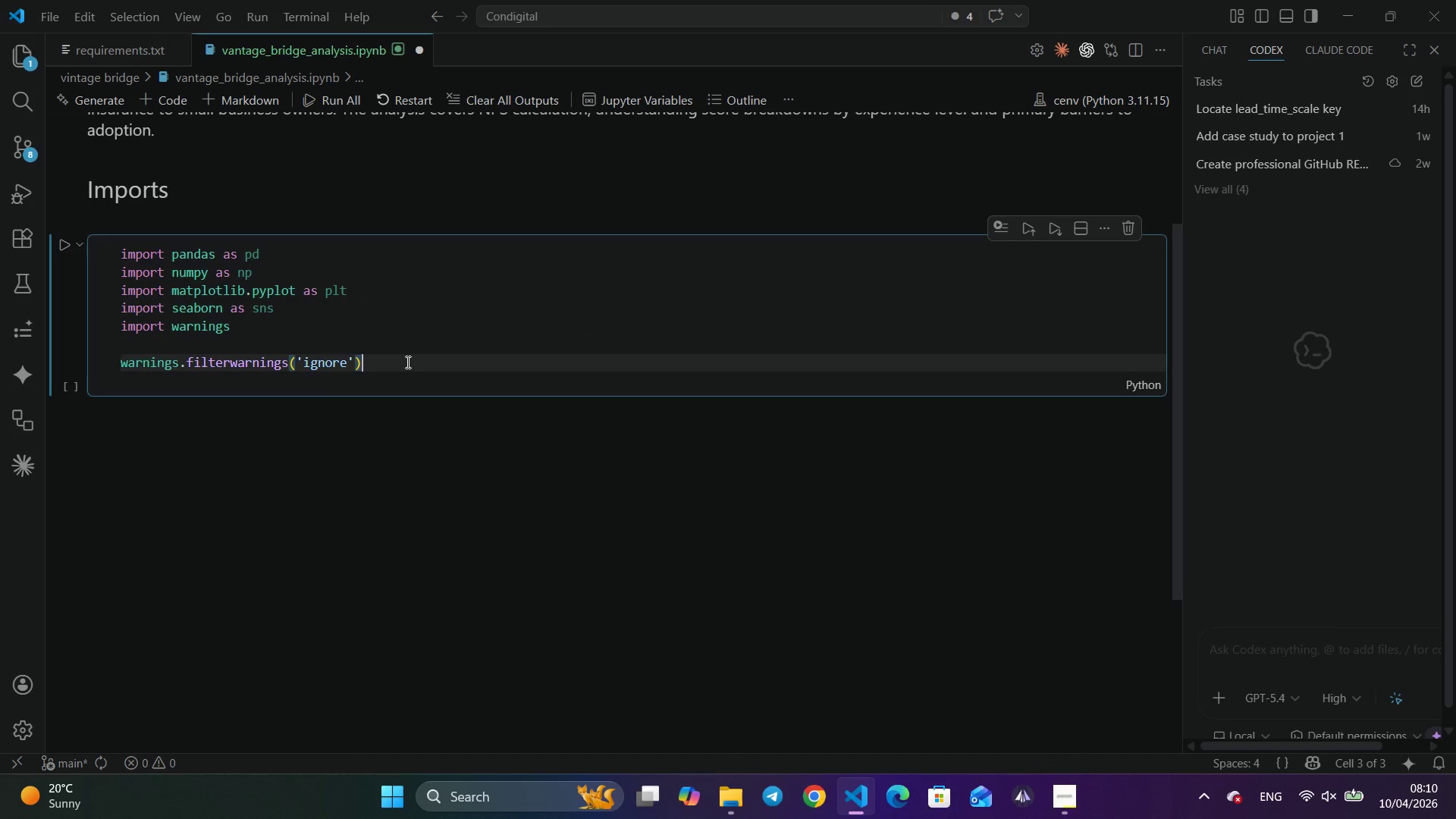 
wait(8.2)
 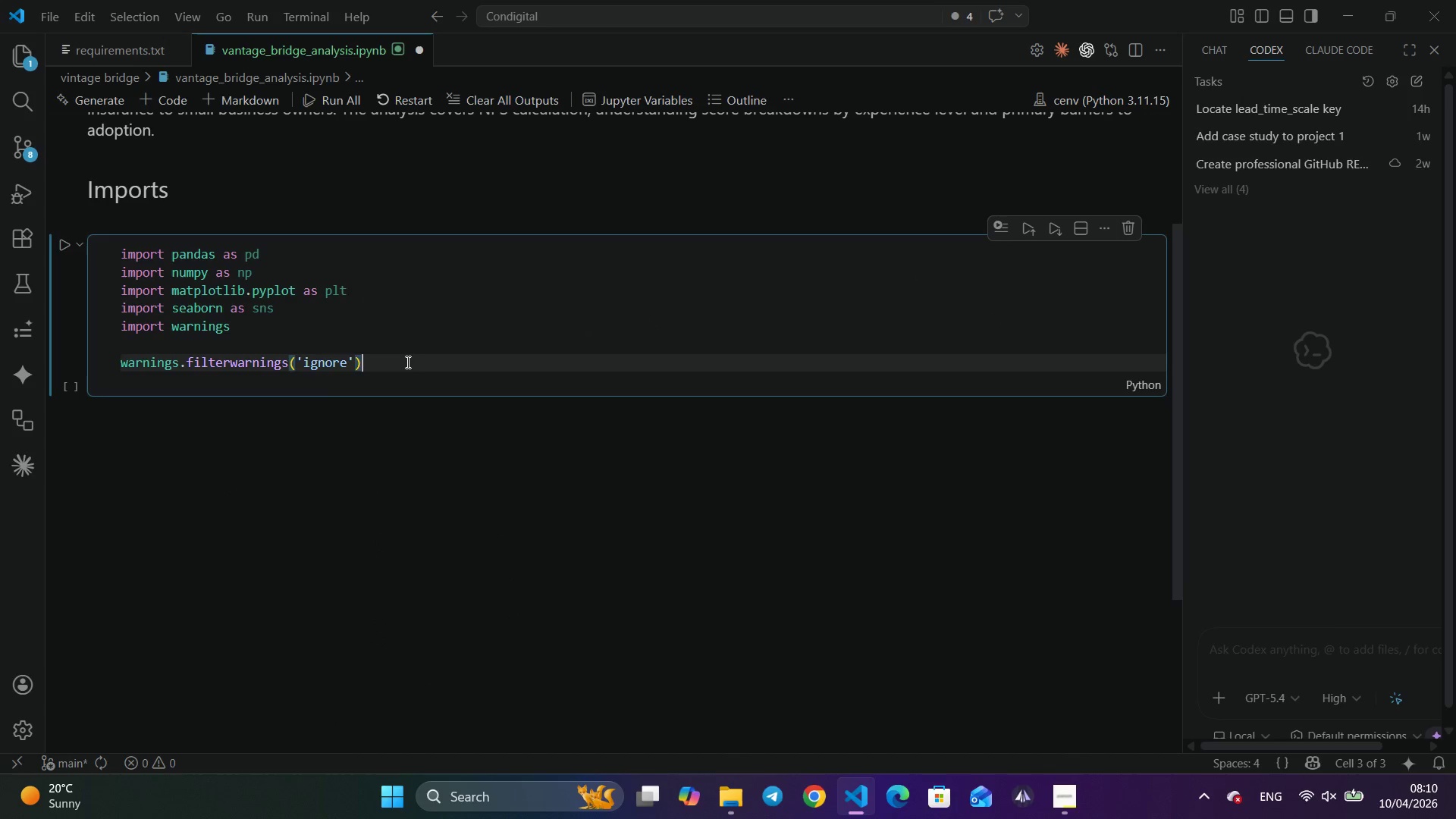 
left_click([406, 362])
 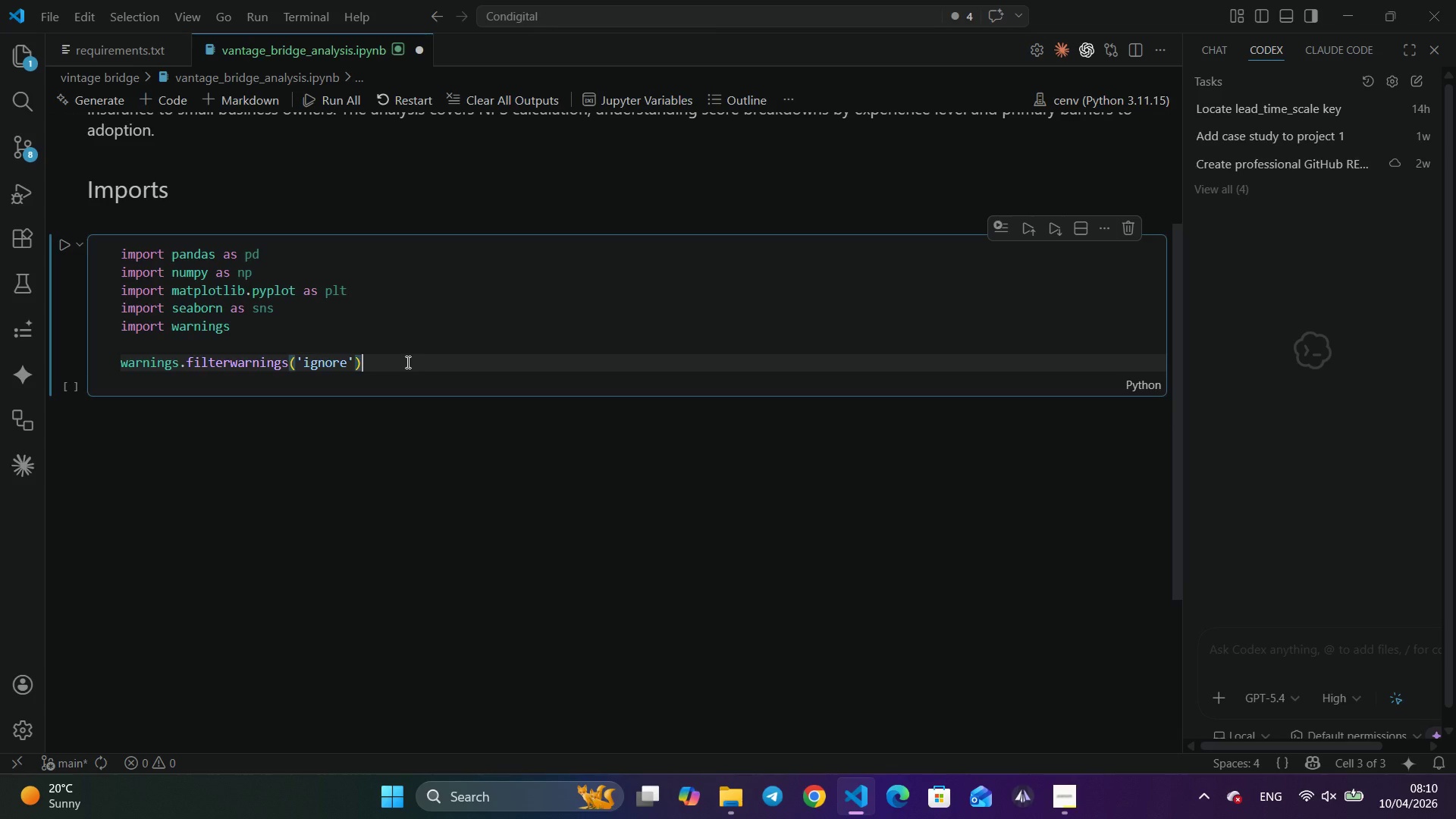 
key(Enter)
 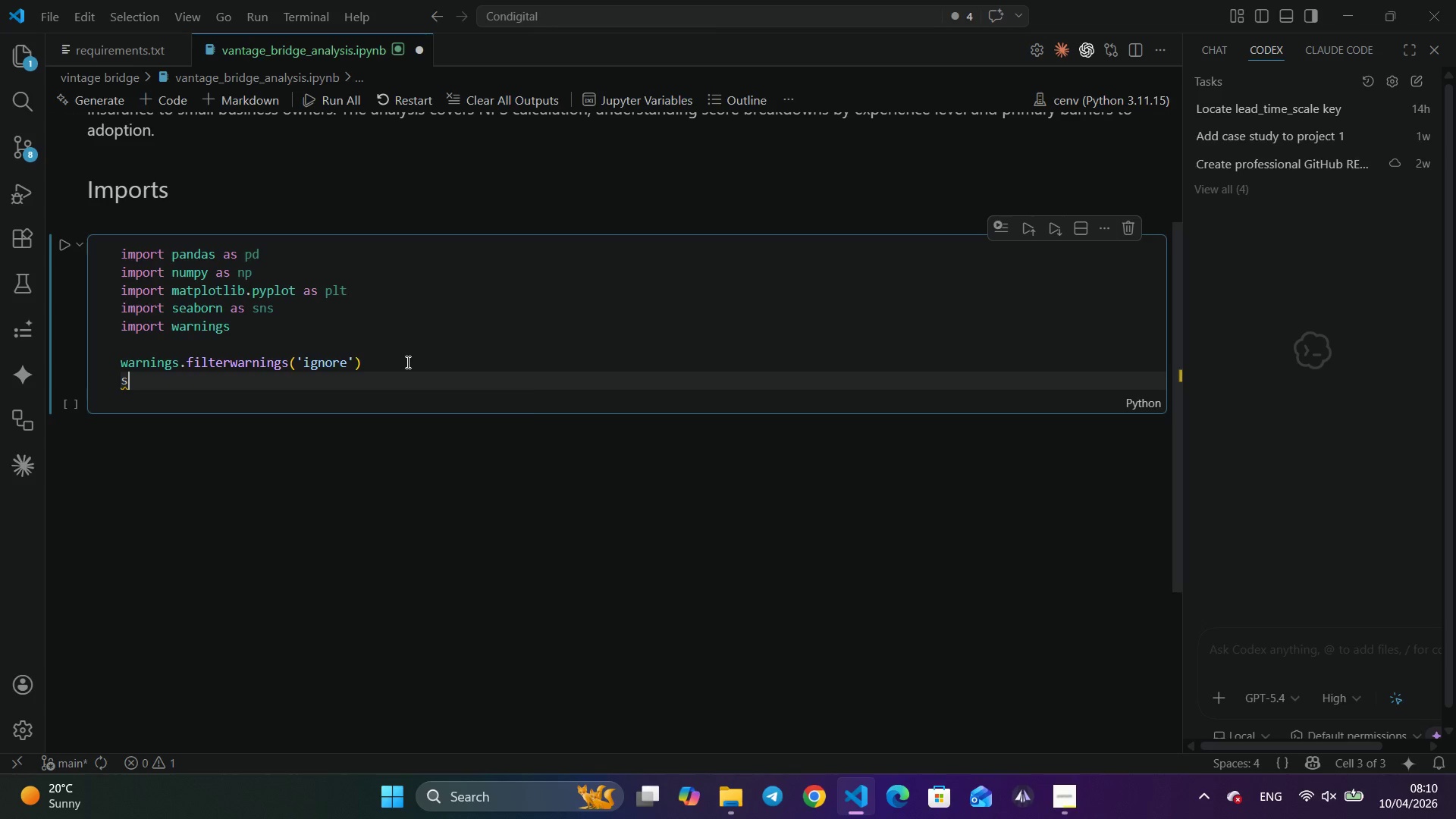 
type(s.s)
key(Backspace)
key(Backspace)
type(ns.setthe)
 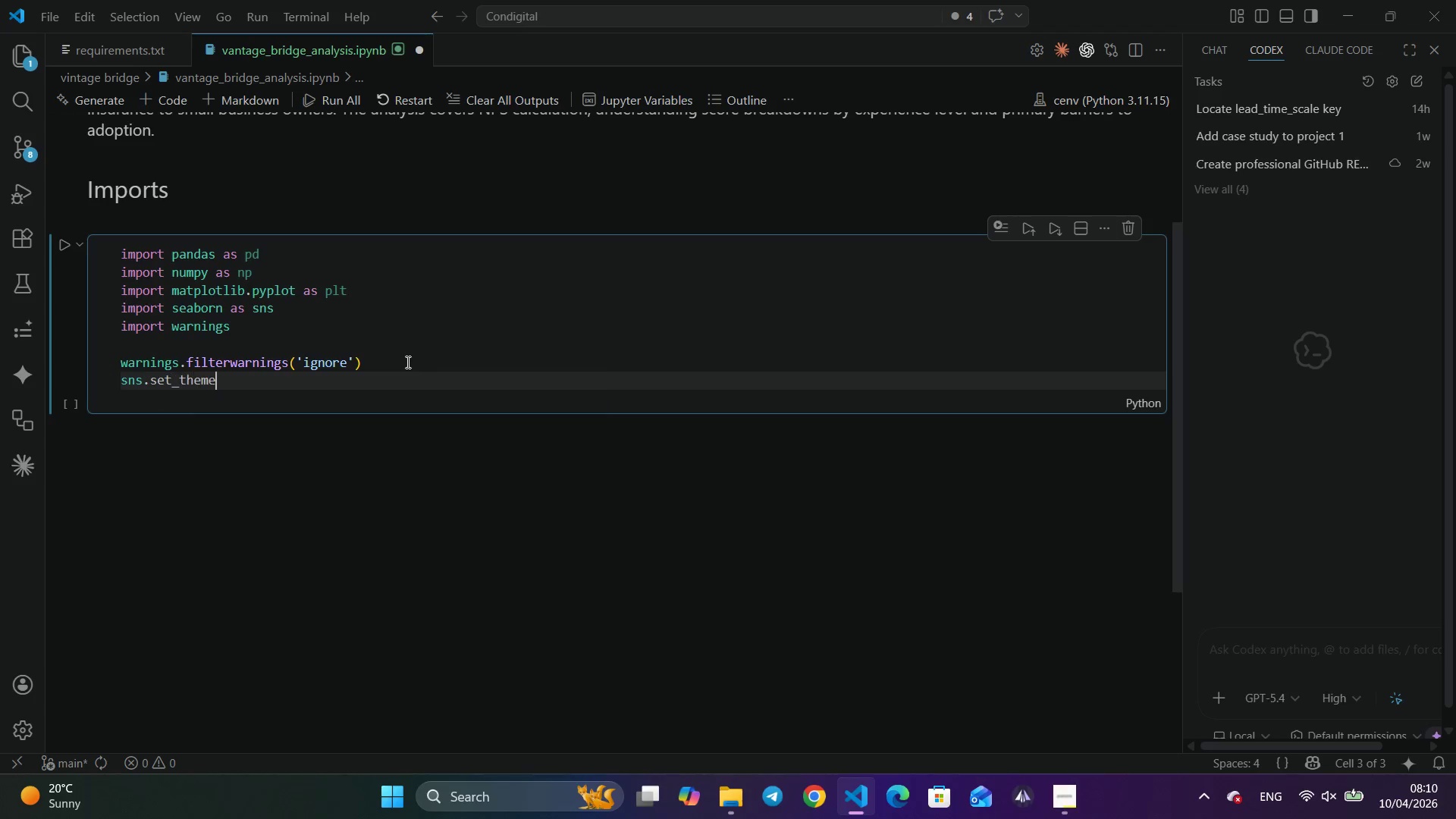 
key(Enter)
 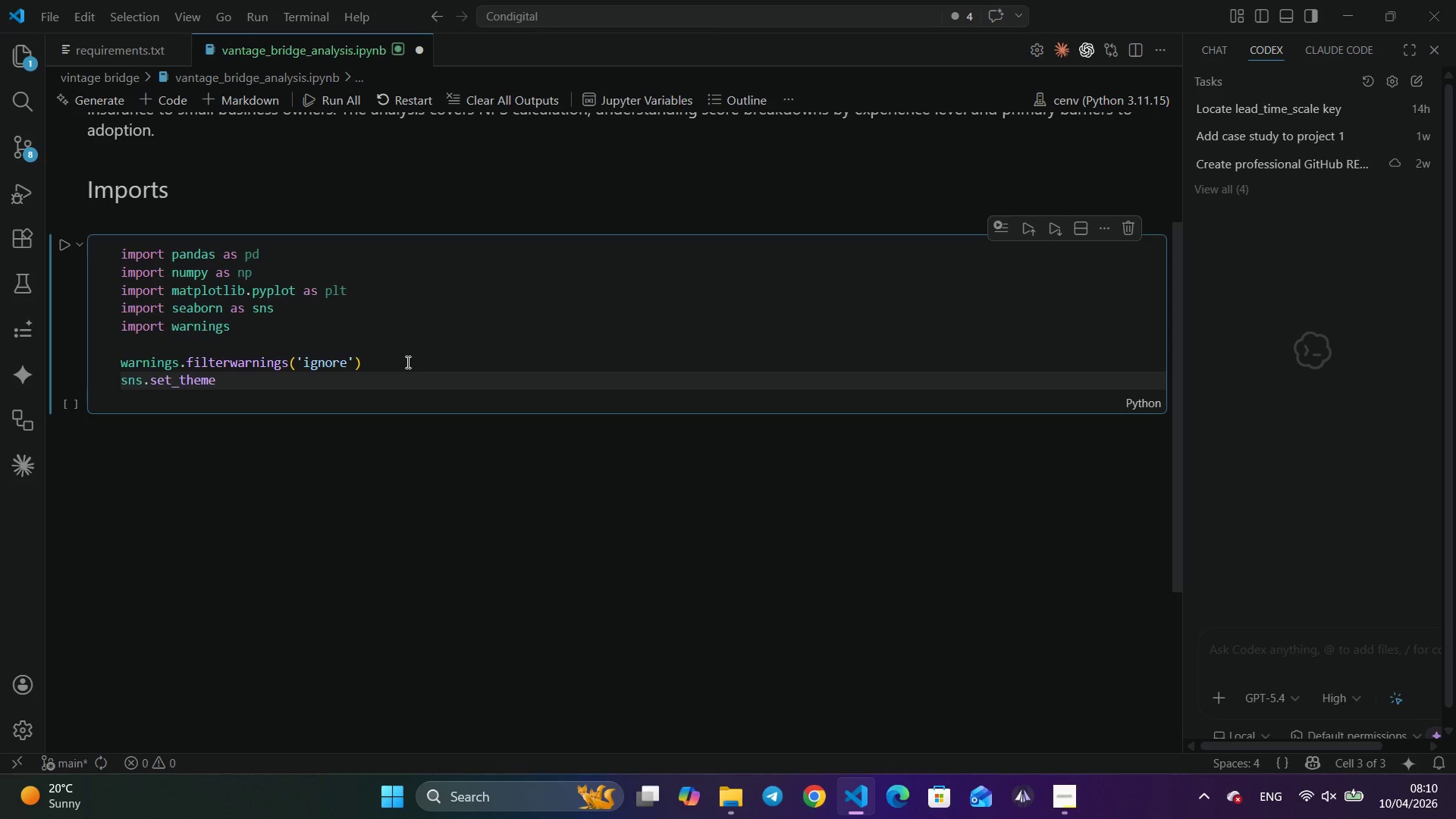 
type((styl)
 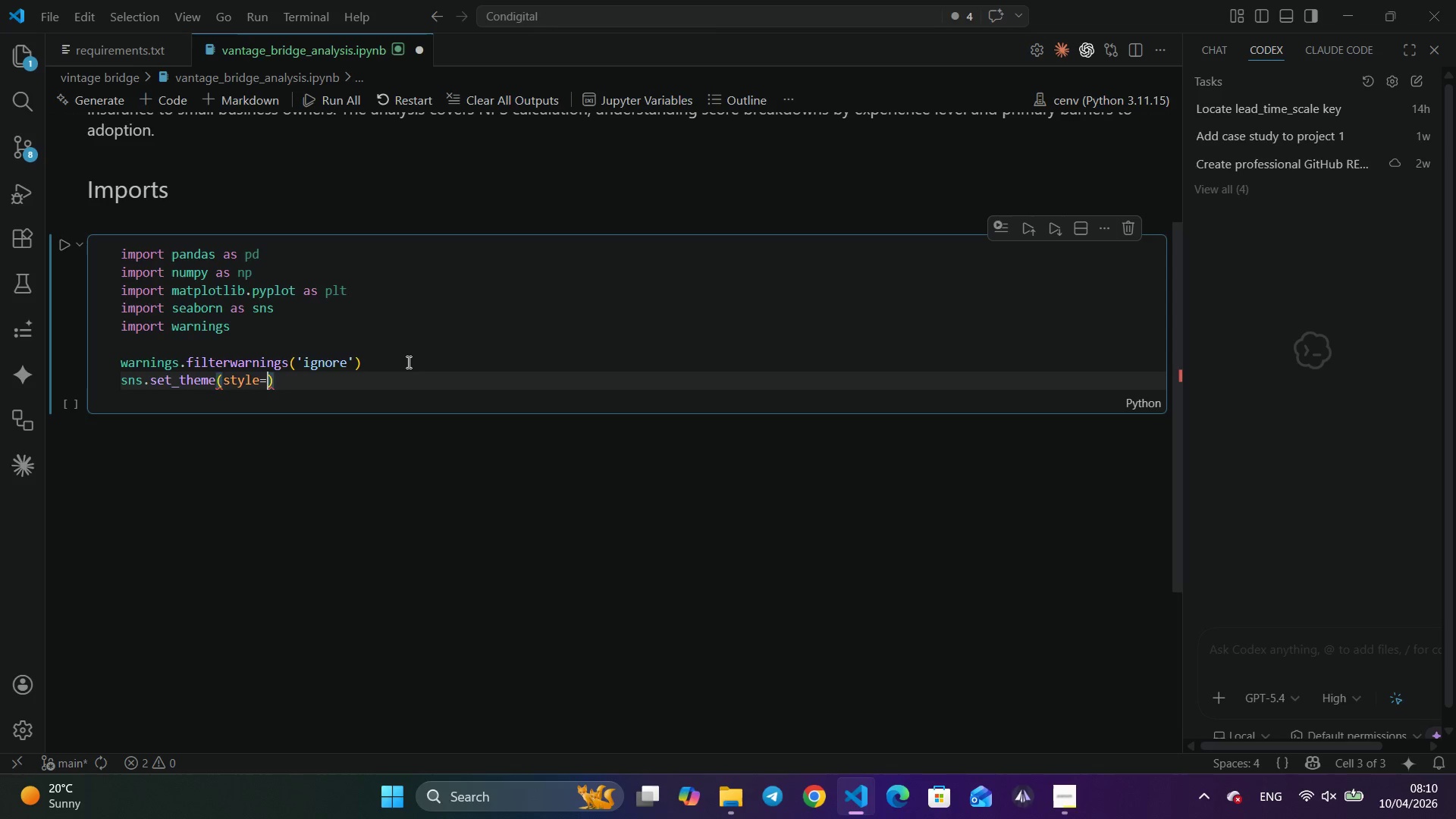 
key(Enter)
 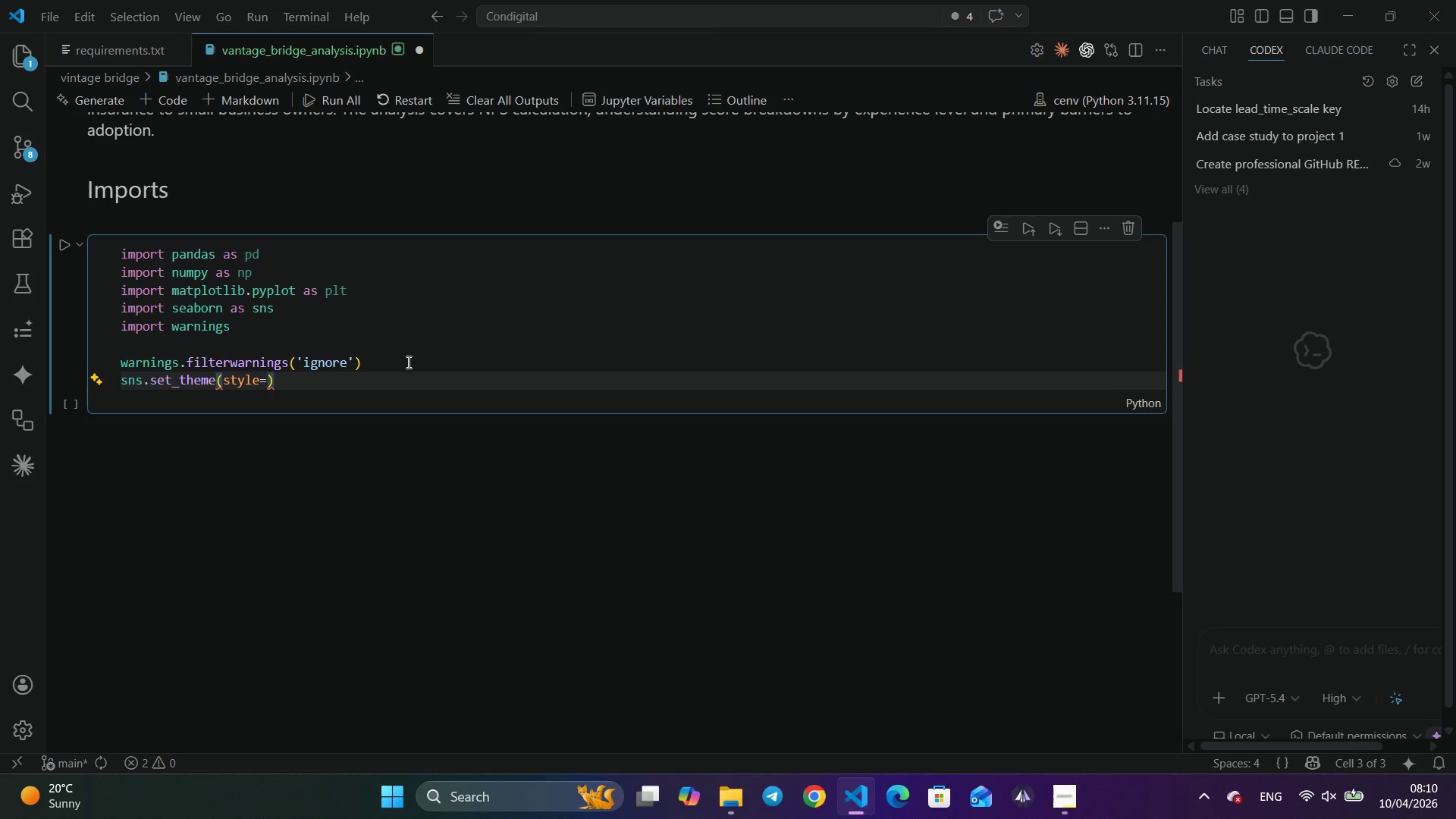 
type('whi)
 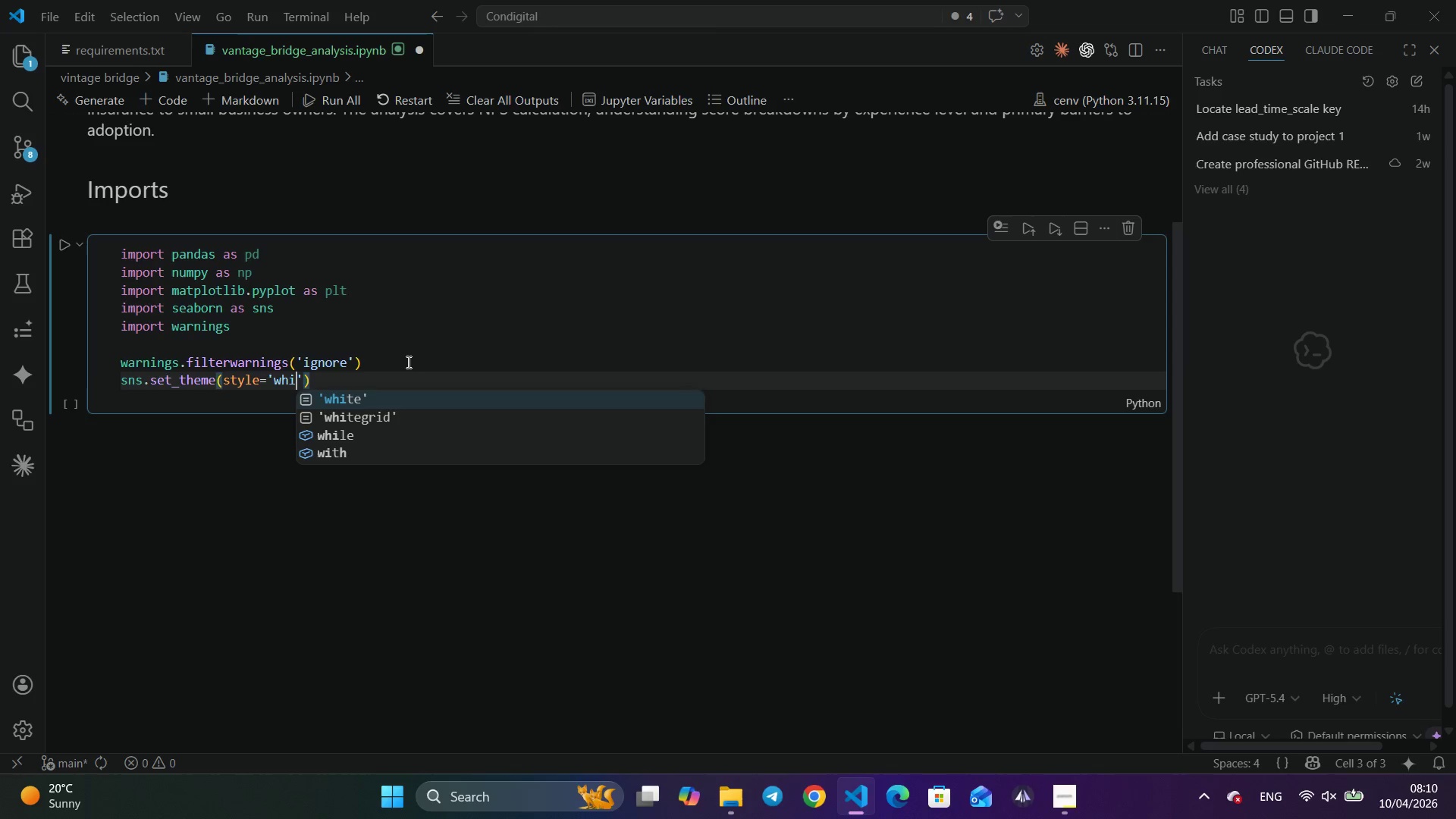 
key(ArrowDown)
 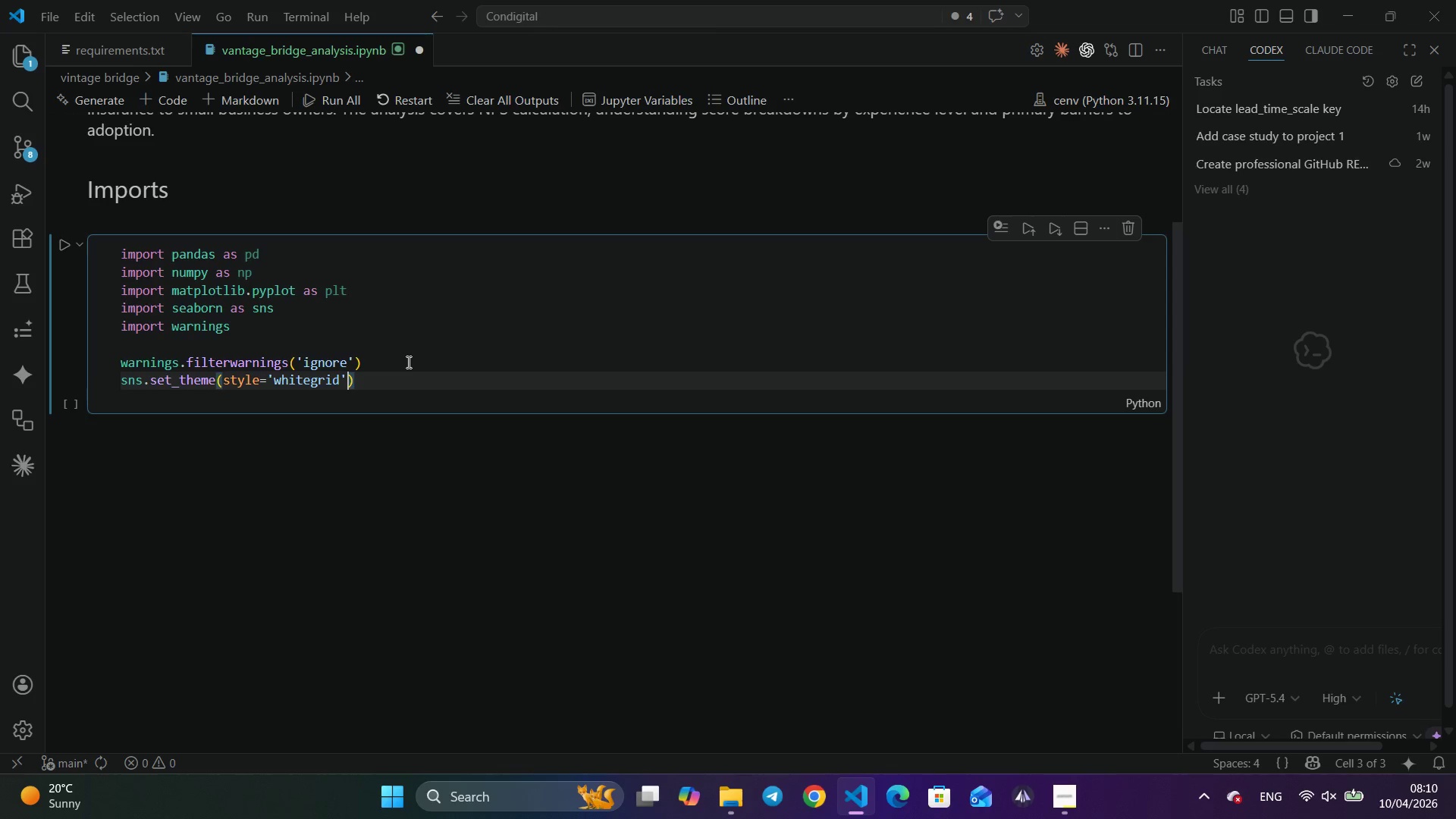 
key(Enter)
 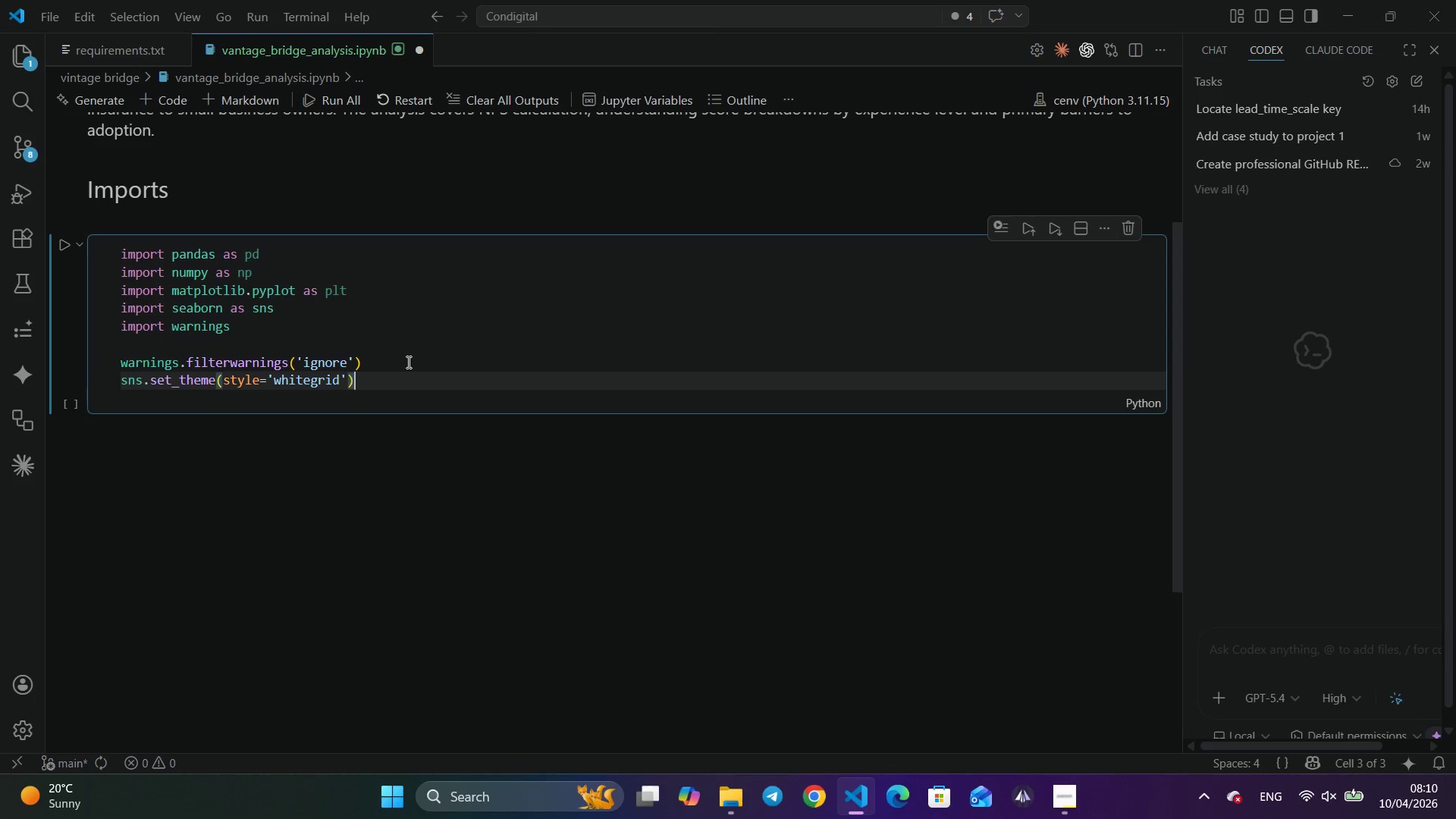 
key(ArrowRight)
 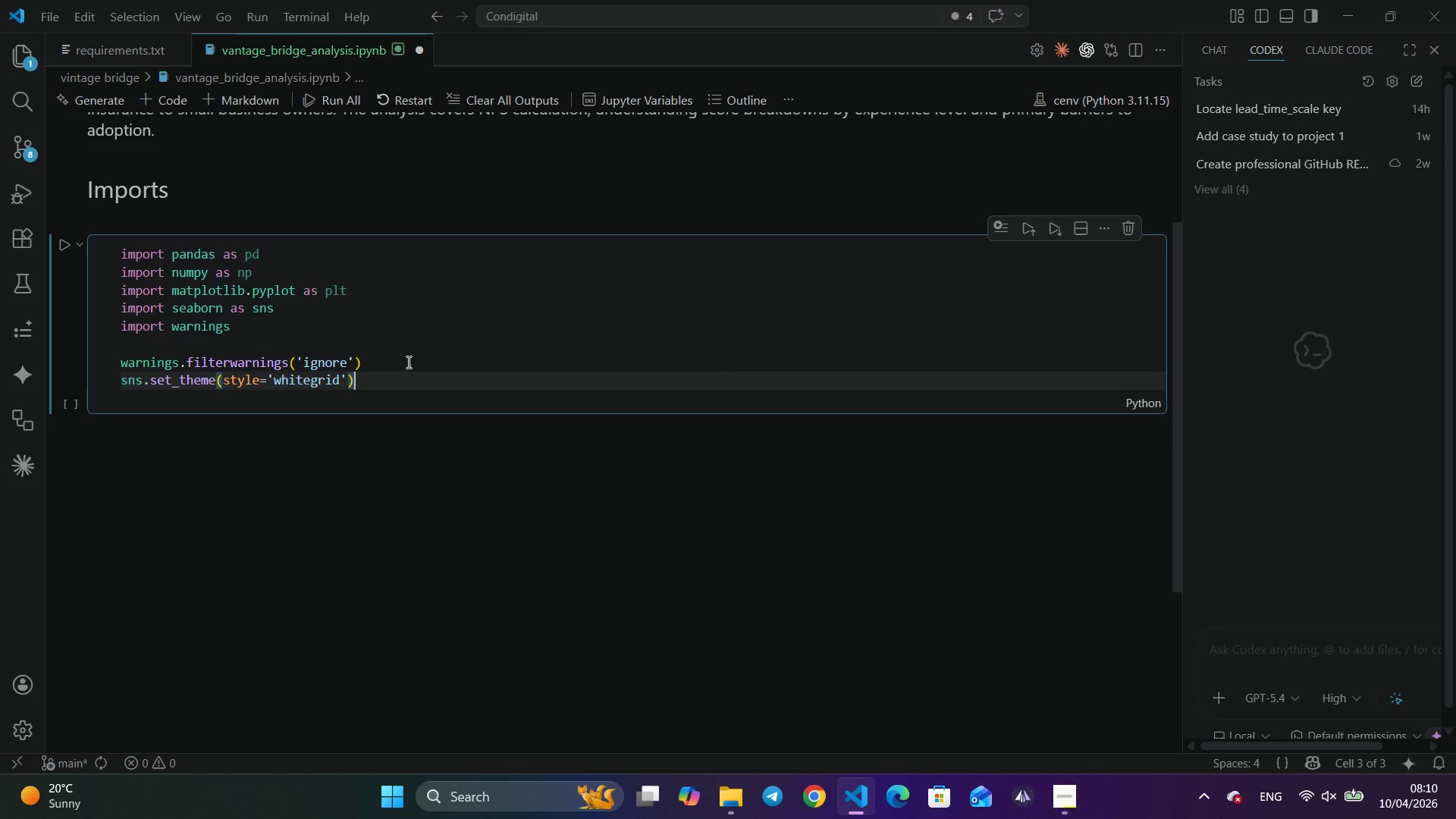 
key(Enter)
 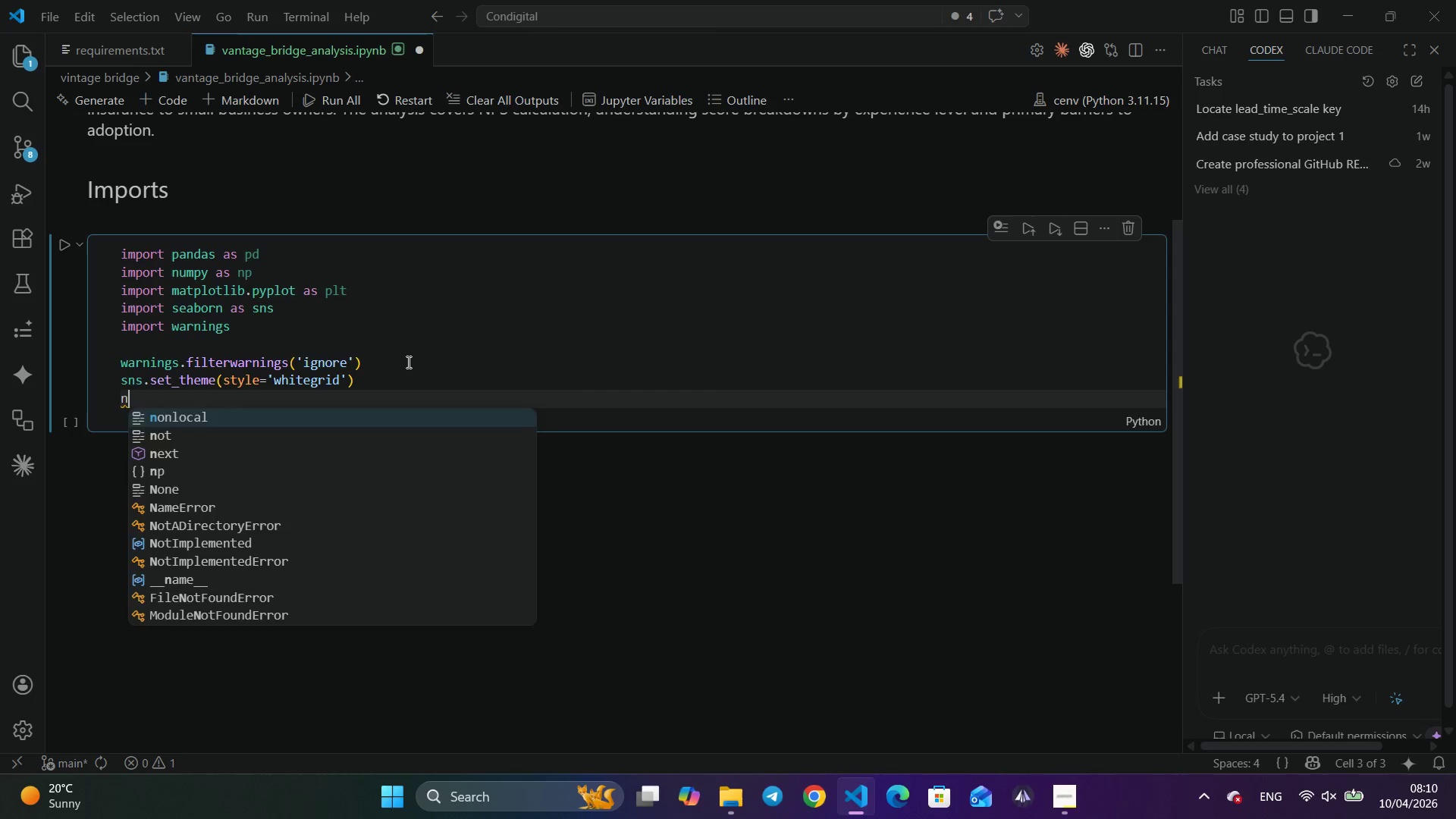 
type(np.rand)
 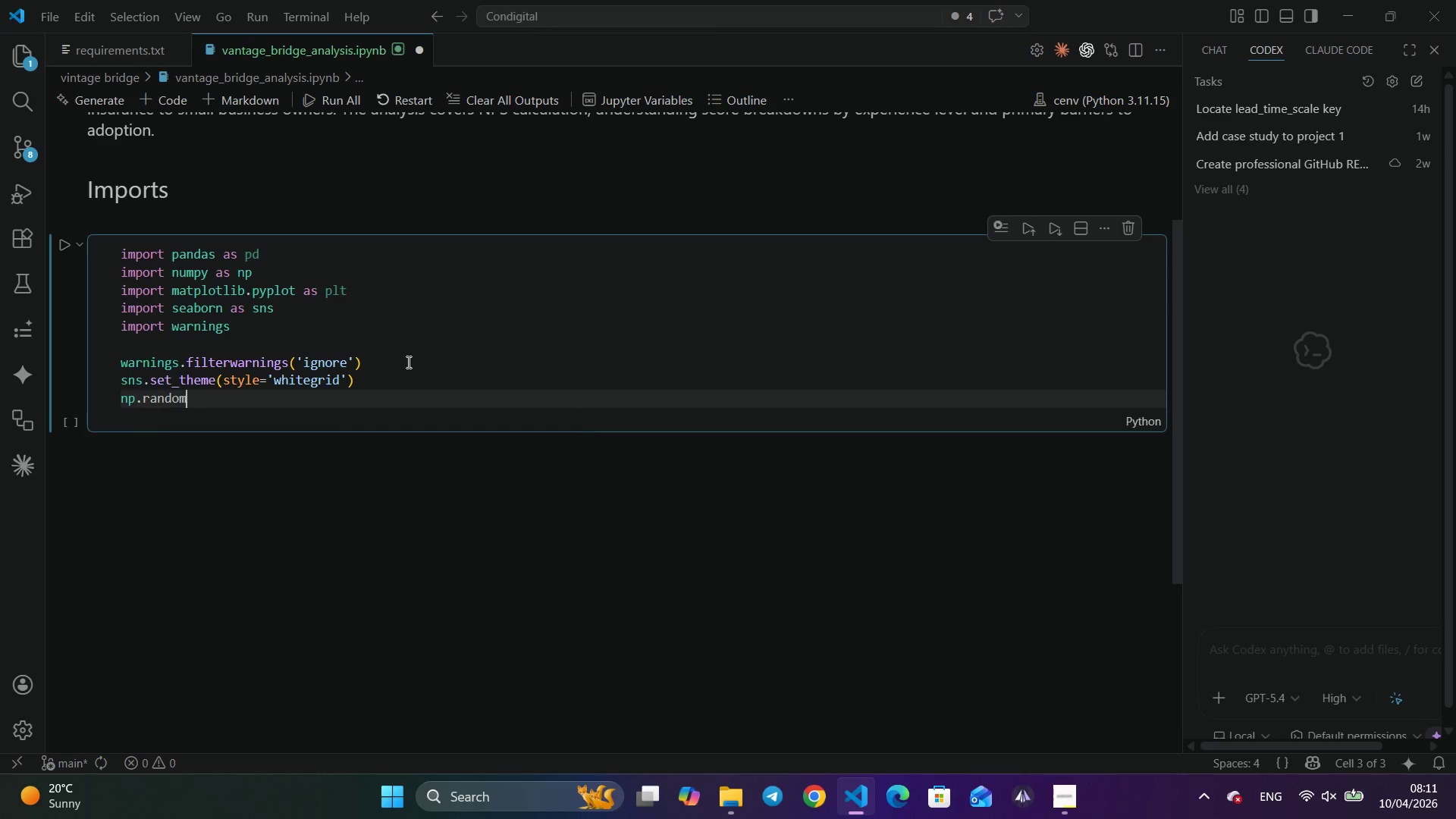 
key(Enter)
 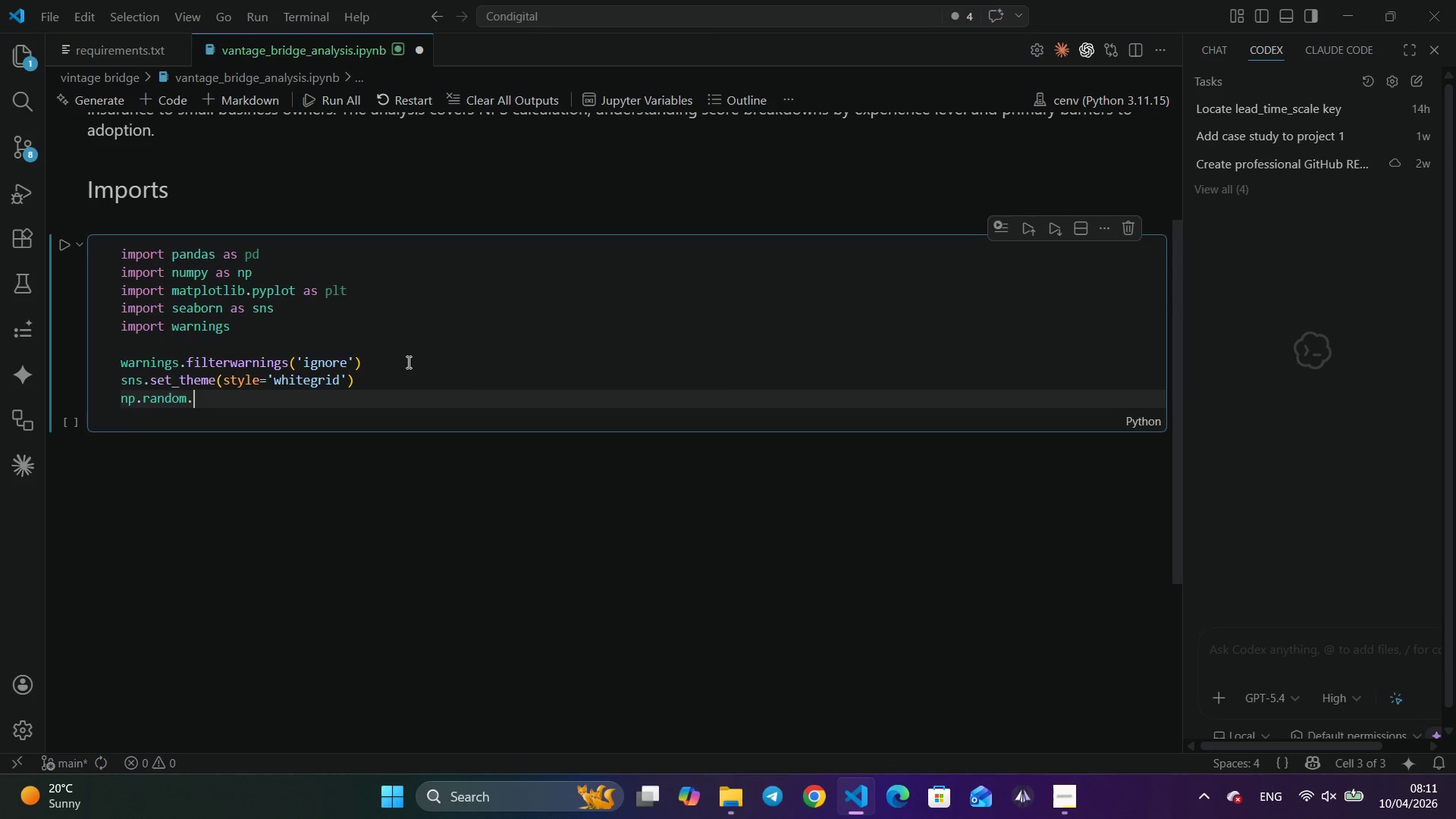 
type(.see)
 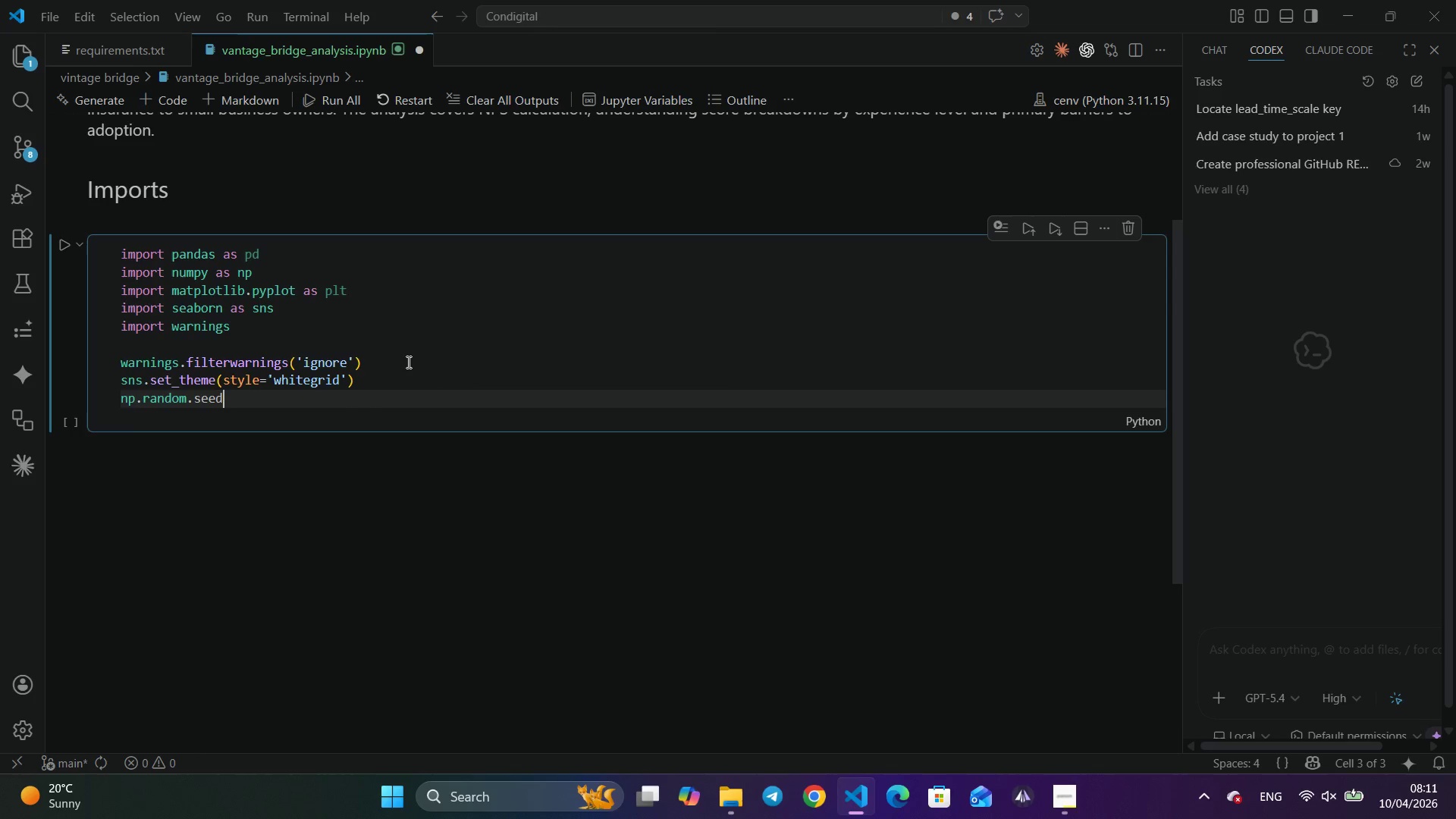 
key(Enter)
 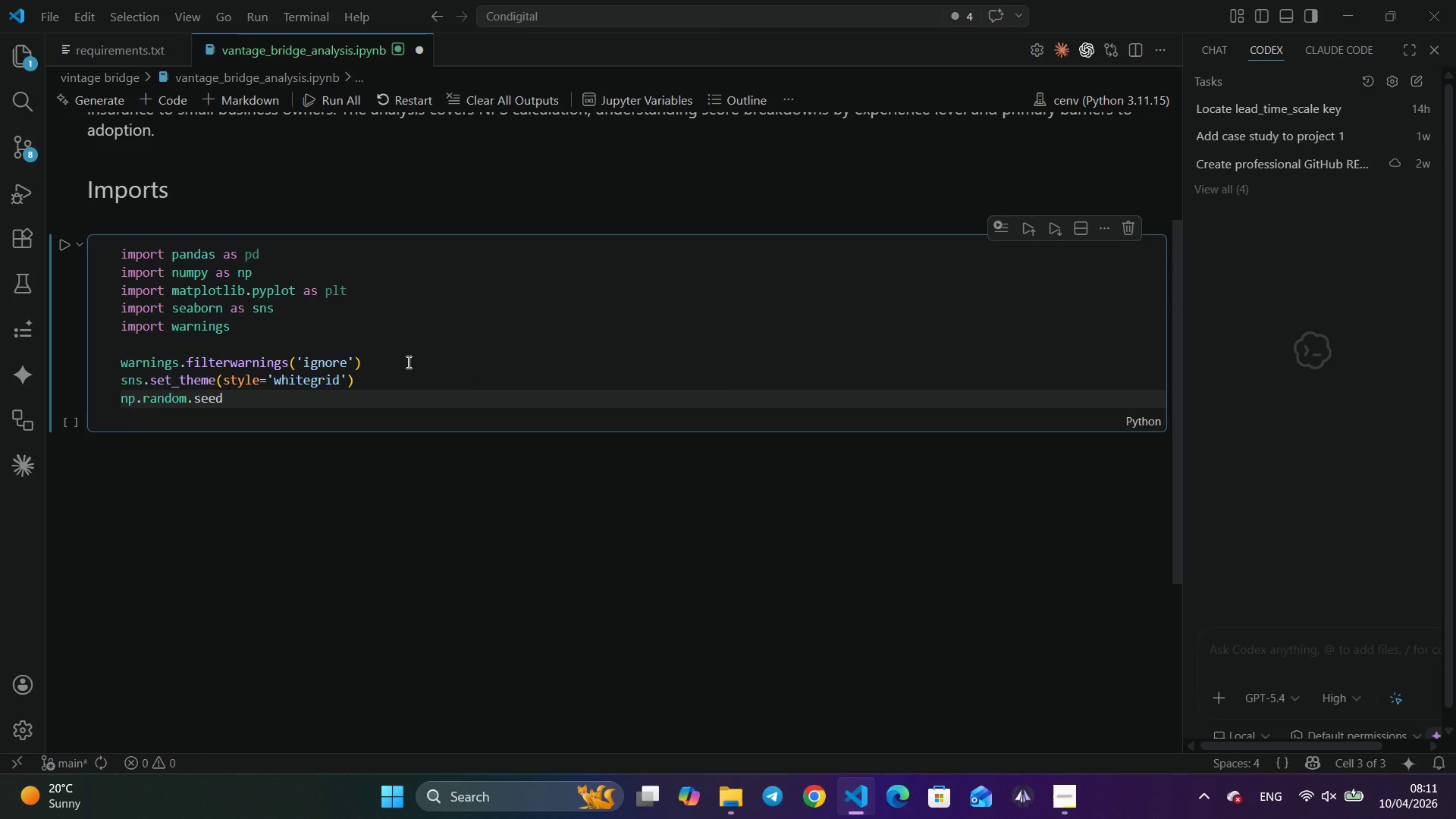 
type((42)
 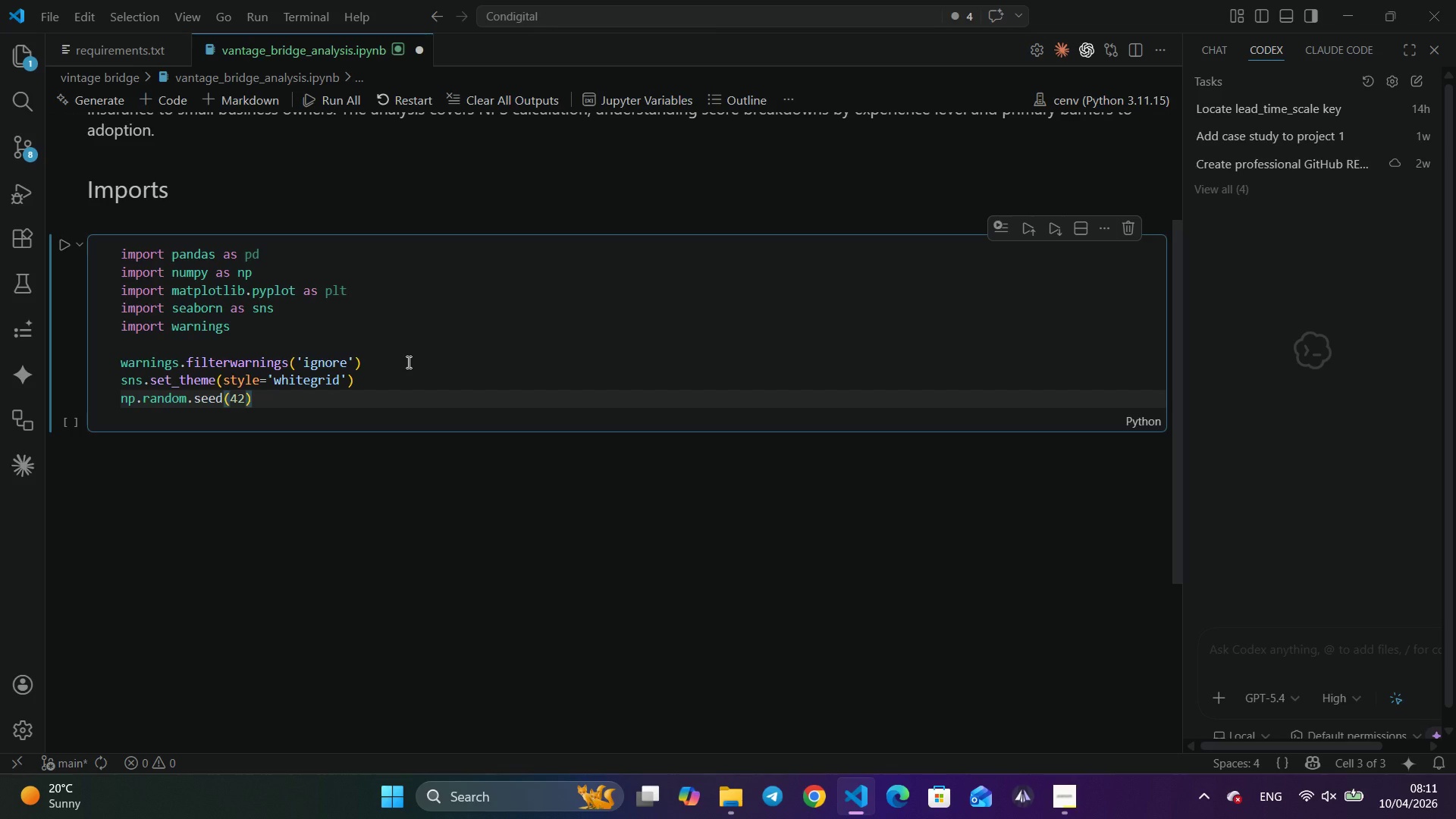 
key(ArrowRight)
 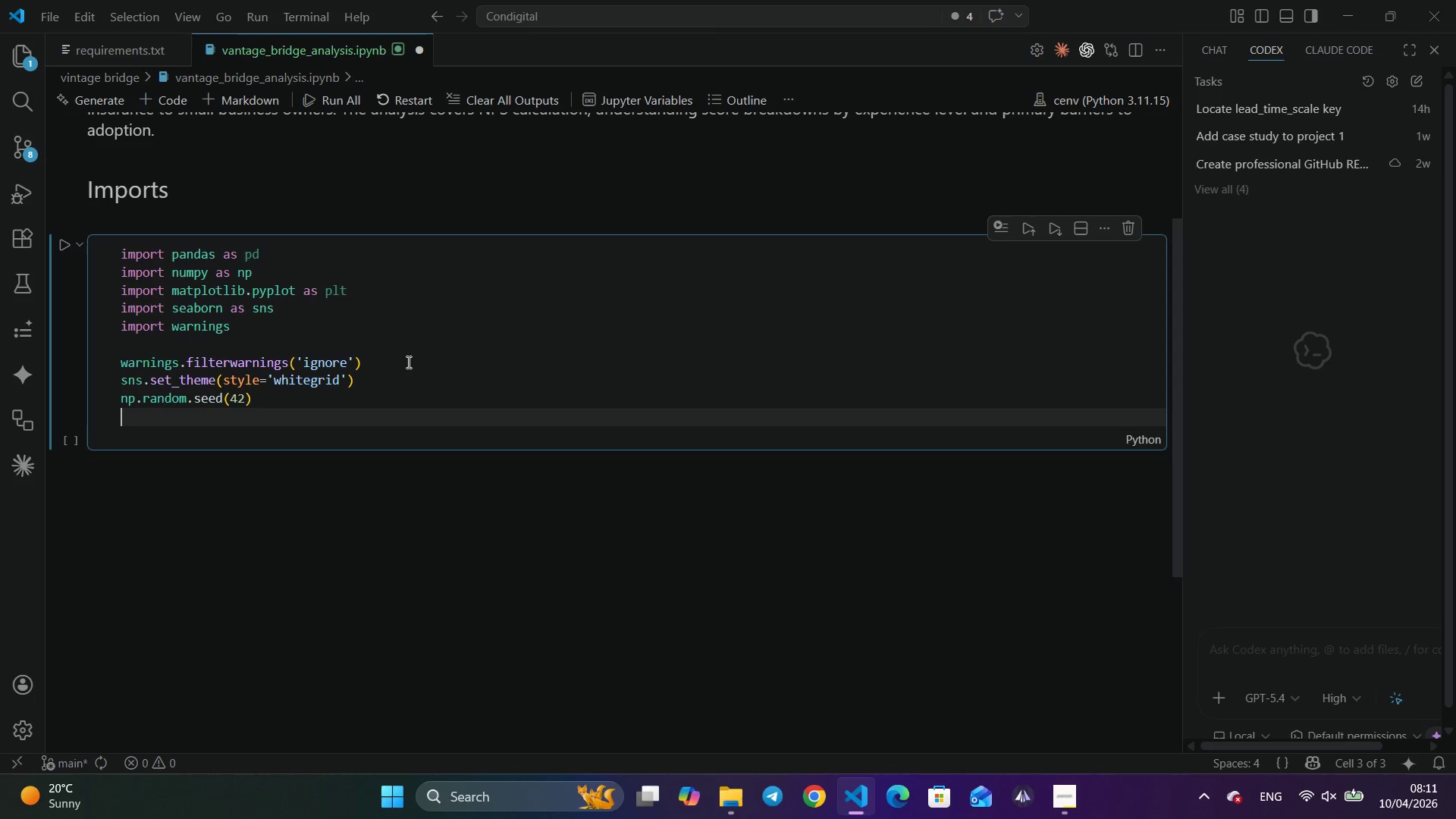 
key(Enter)
 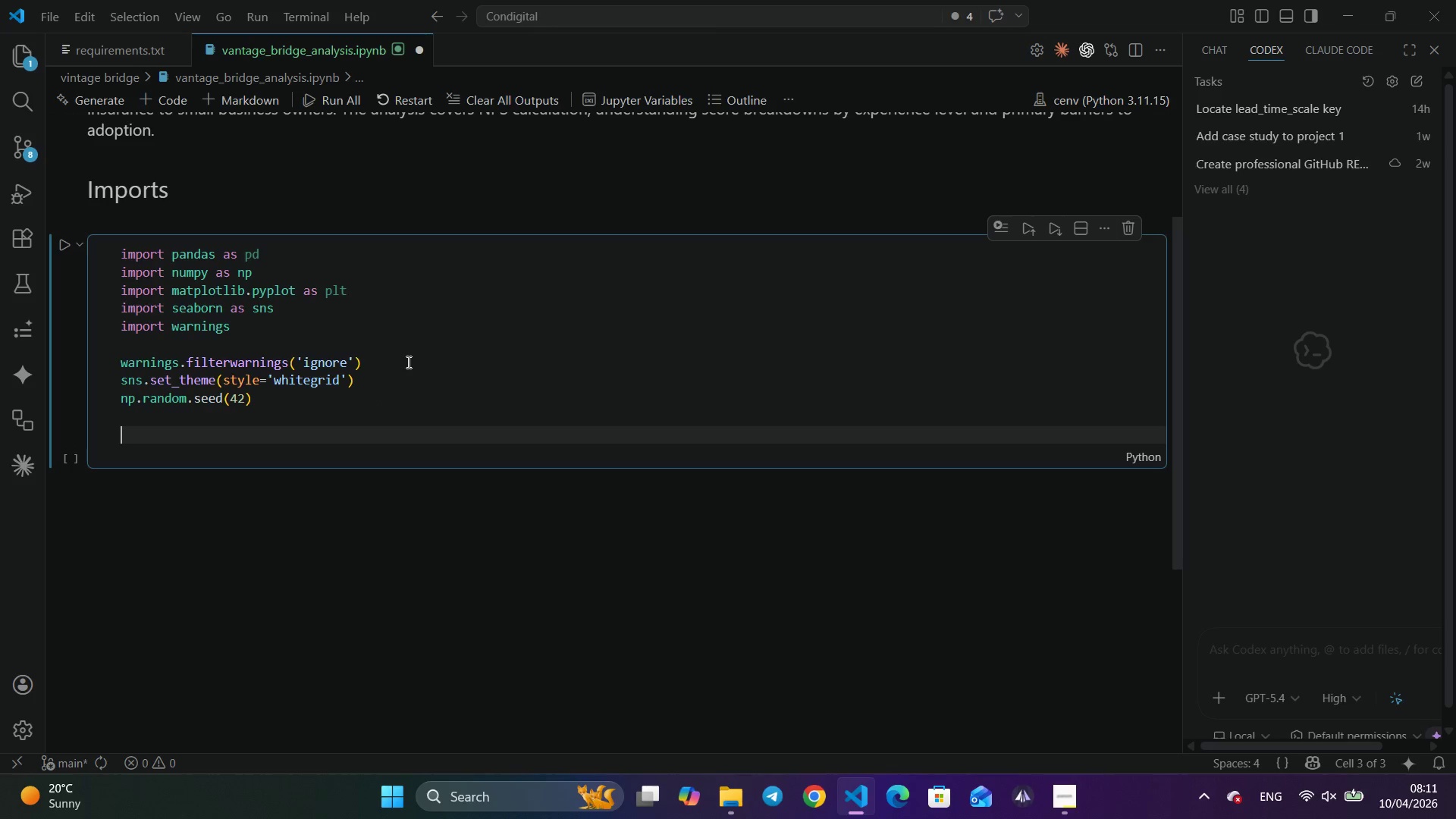 
key(Enter)
 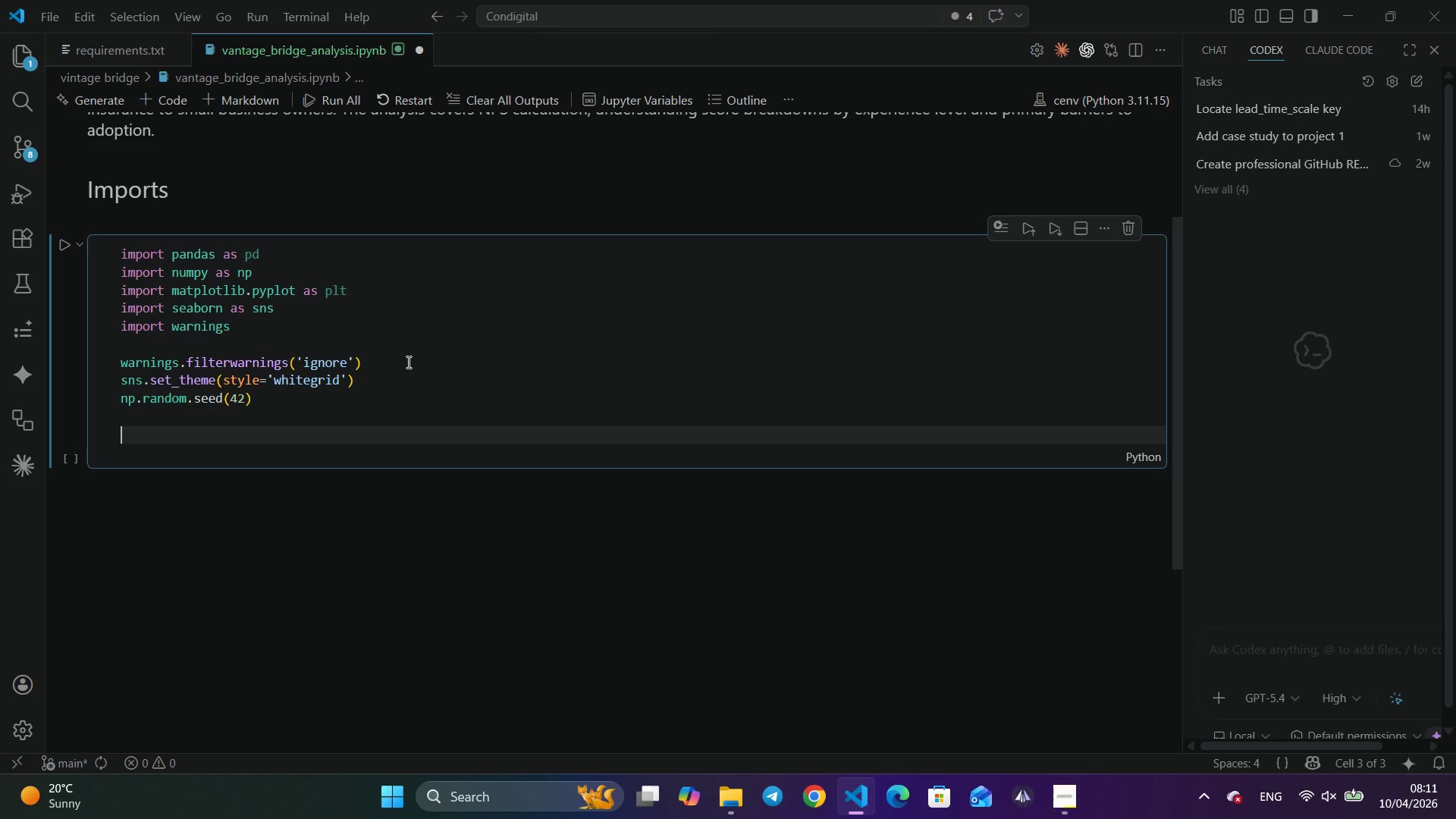 
type(#Prof)
key(Backspace)
key(Backspace)
key(Backspace)
key(Backspace)
type( Professionl)
key(Backspace)
type(al insurance industry palette)
 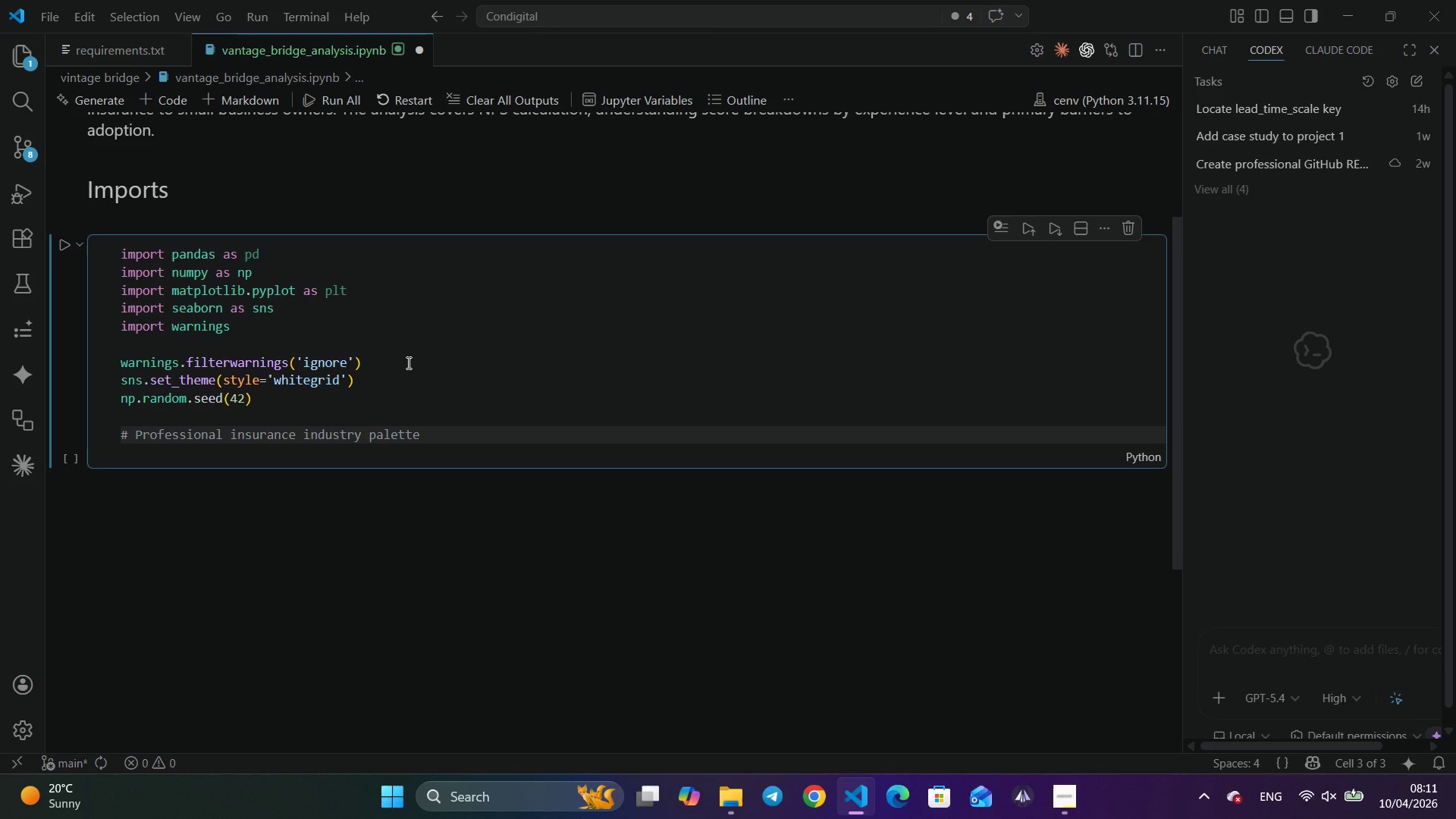 
key(Enter)
 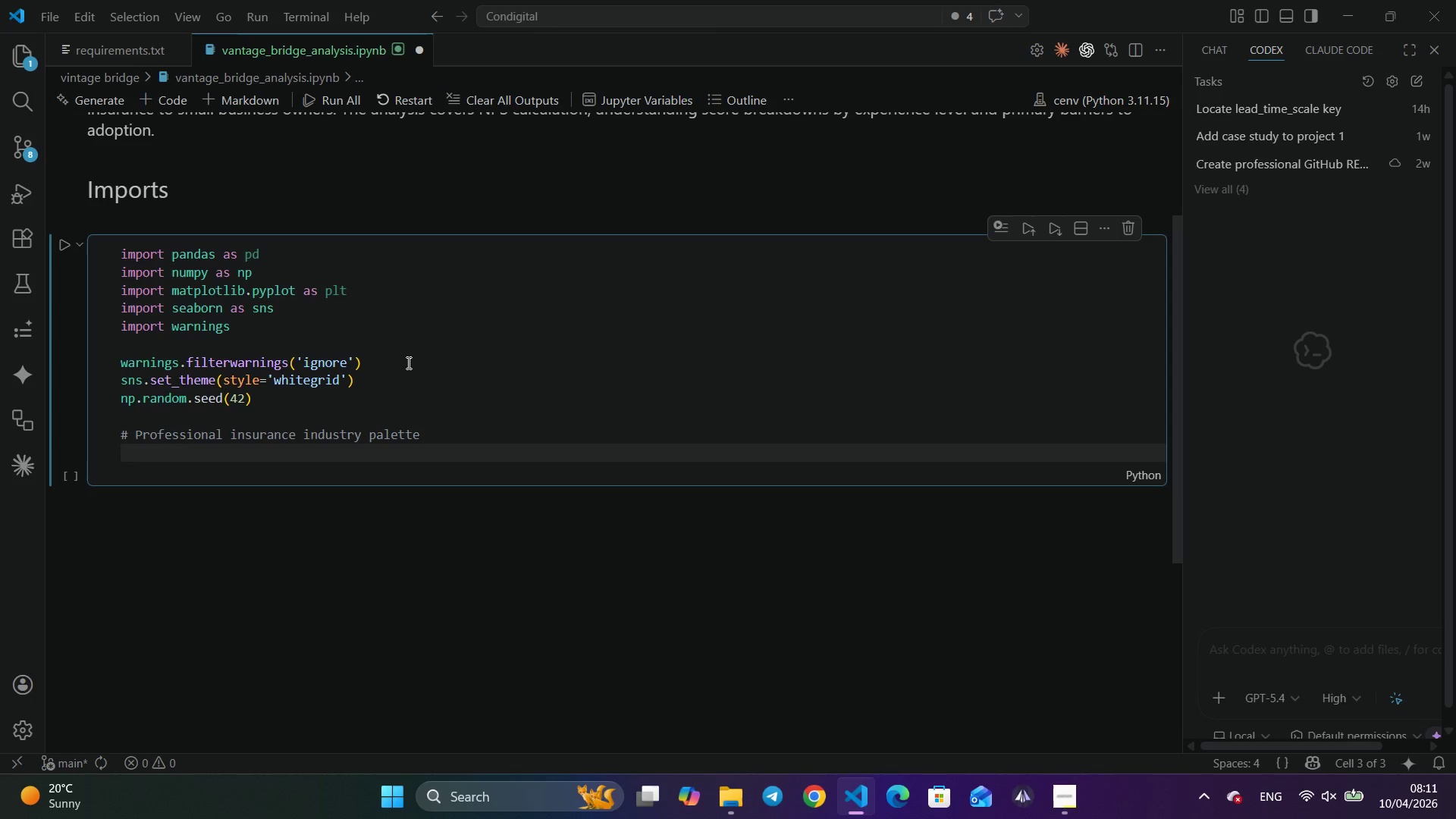 
type(NA)
 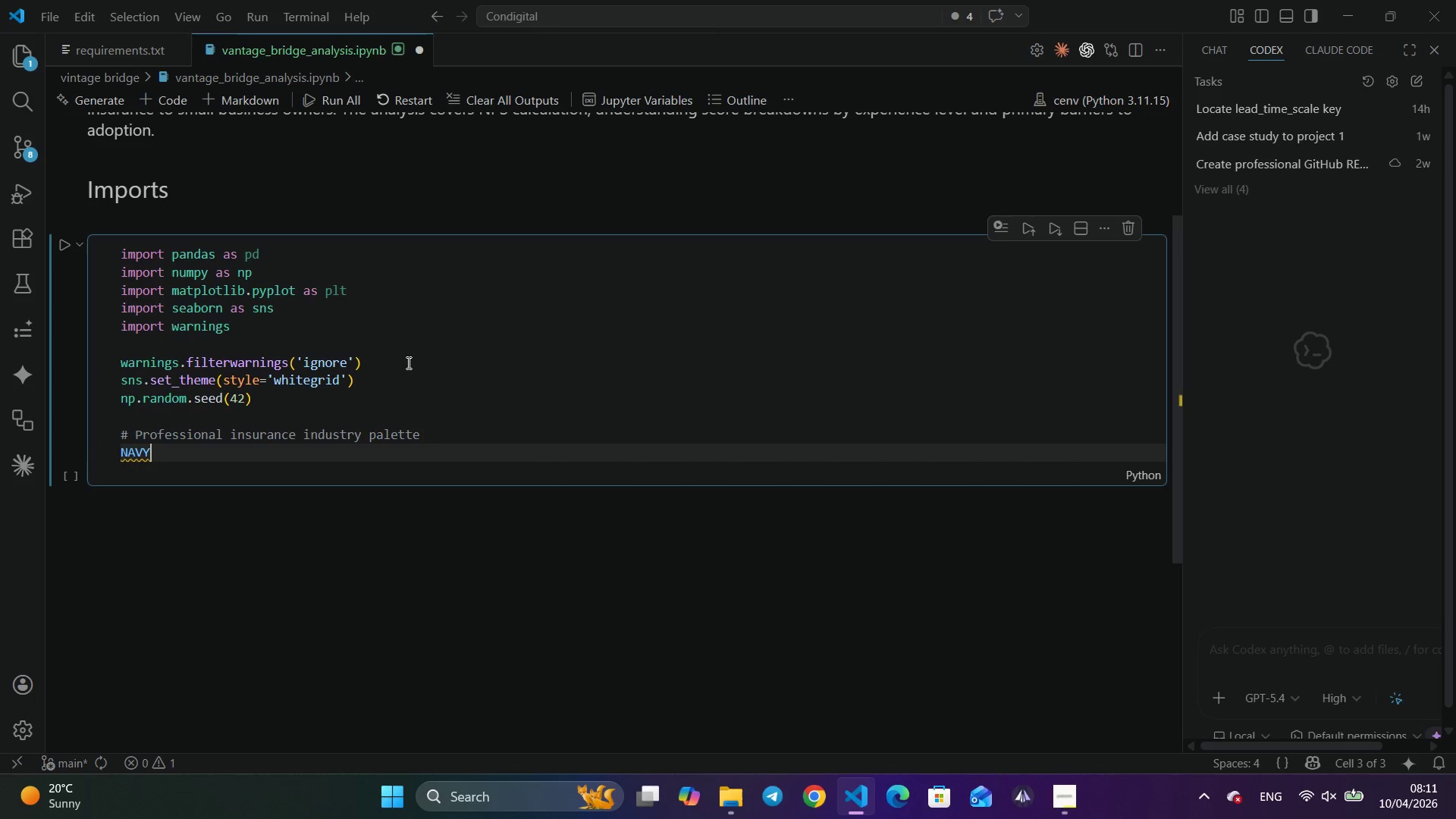 
key(Enter)
 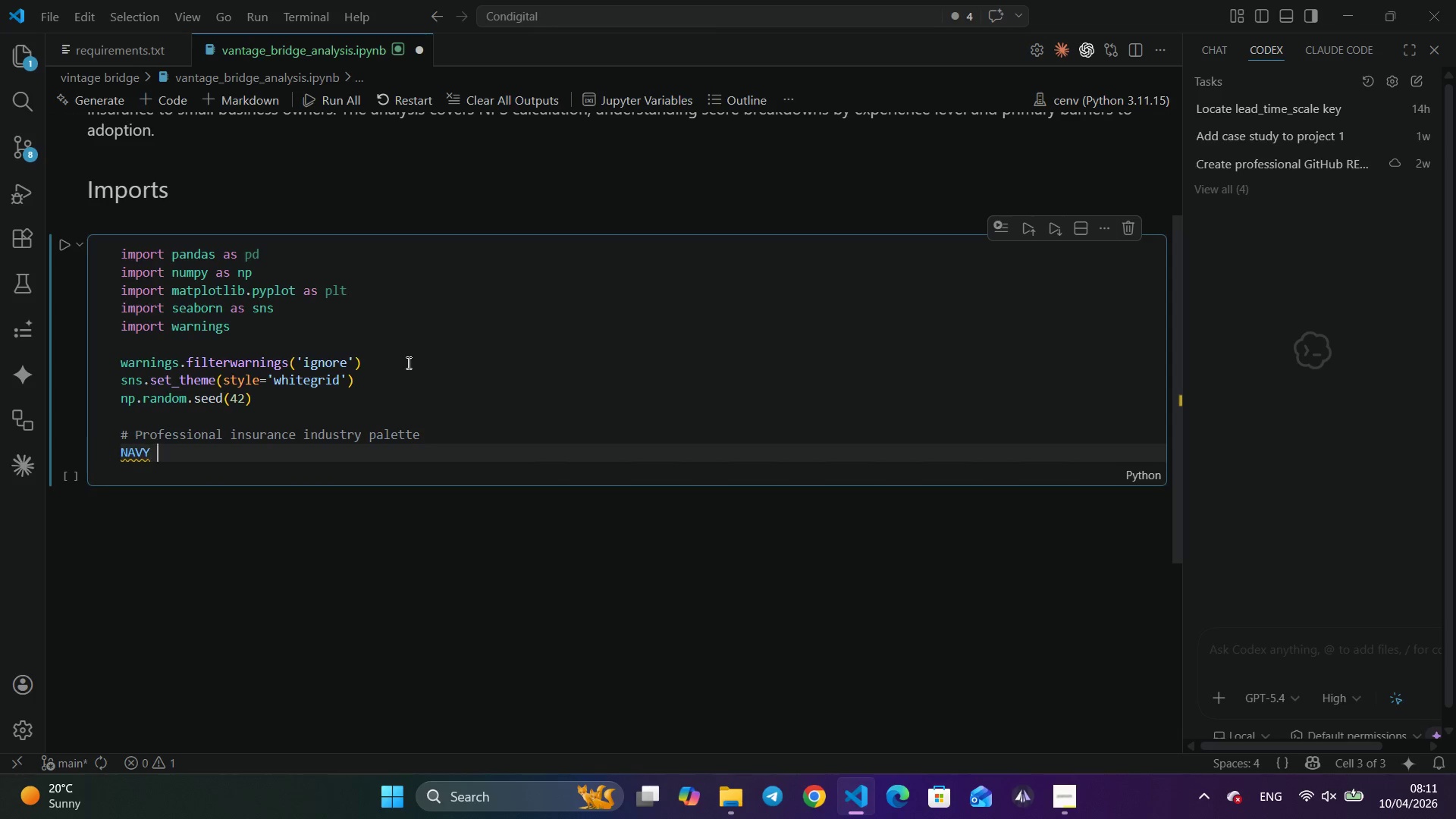 
type( = #)
key(Backspace)
type('#1B3A5C)
 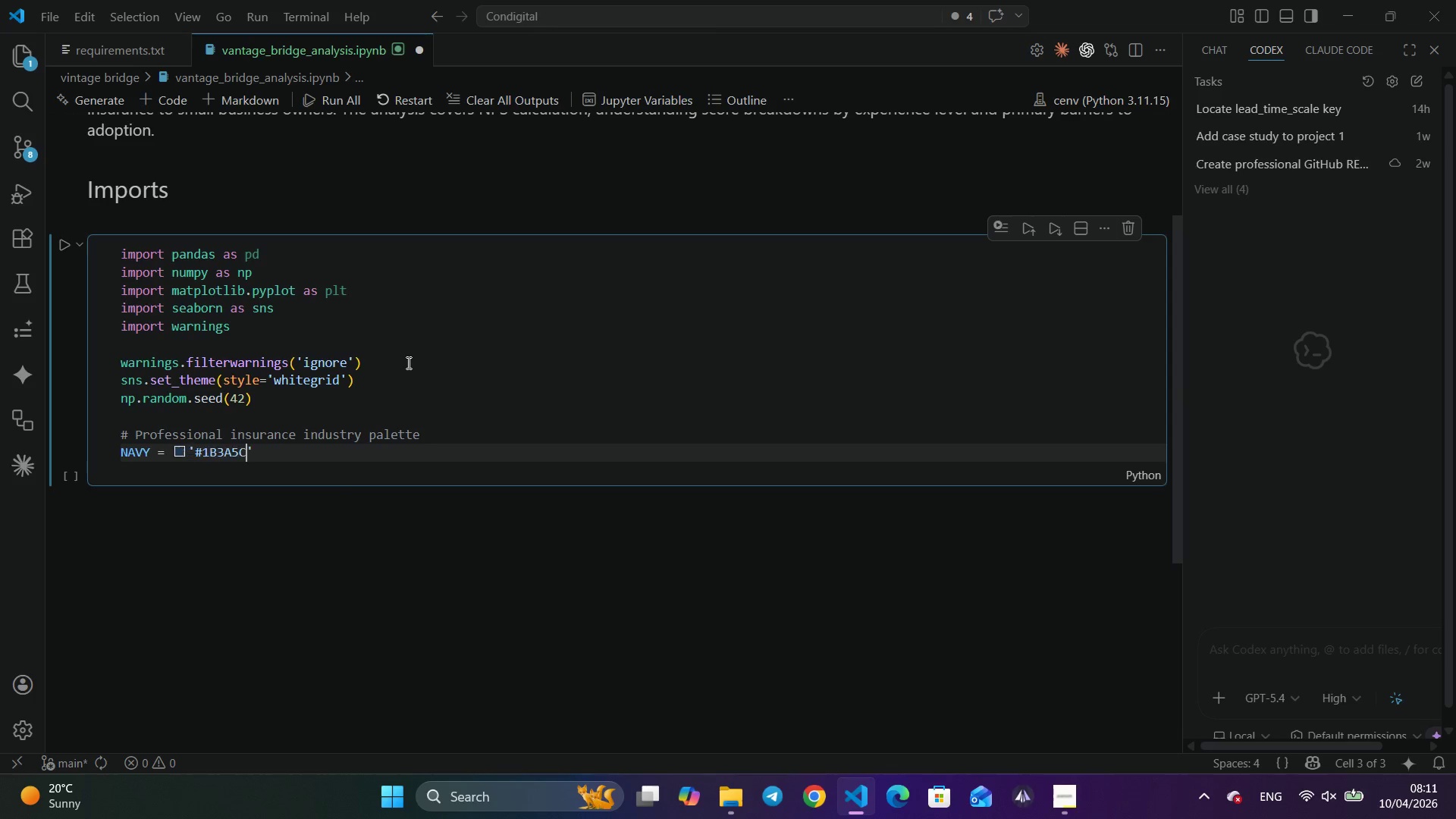 
key(ArrowRight)
 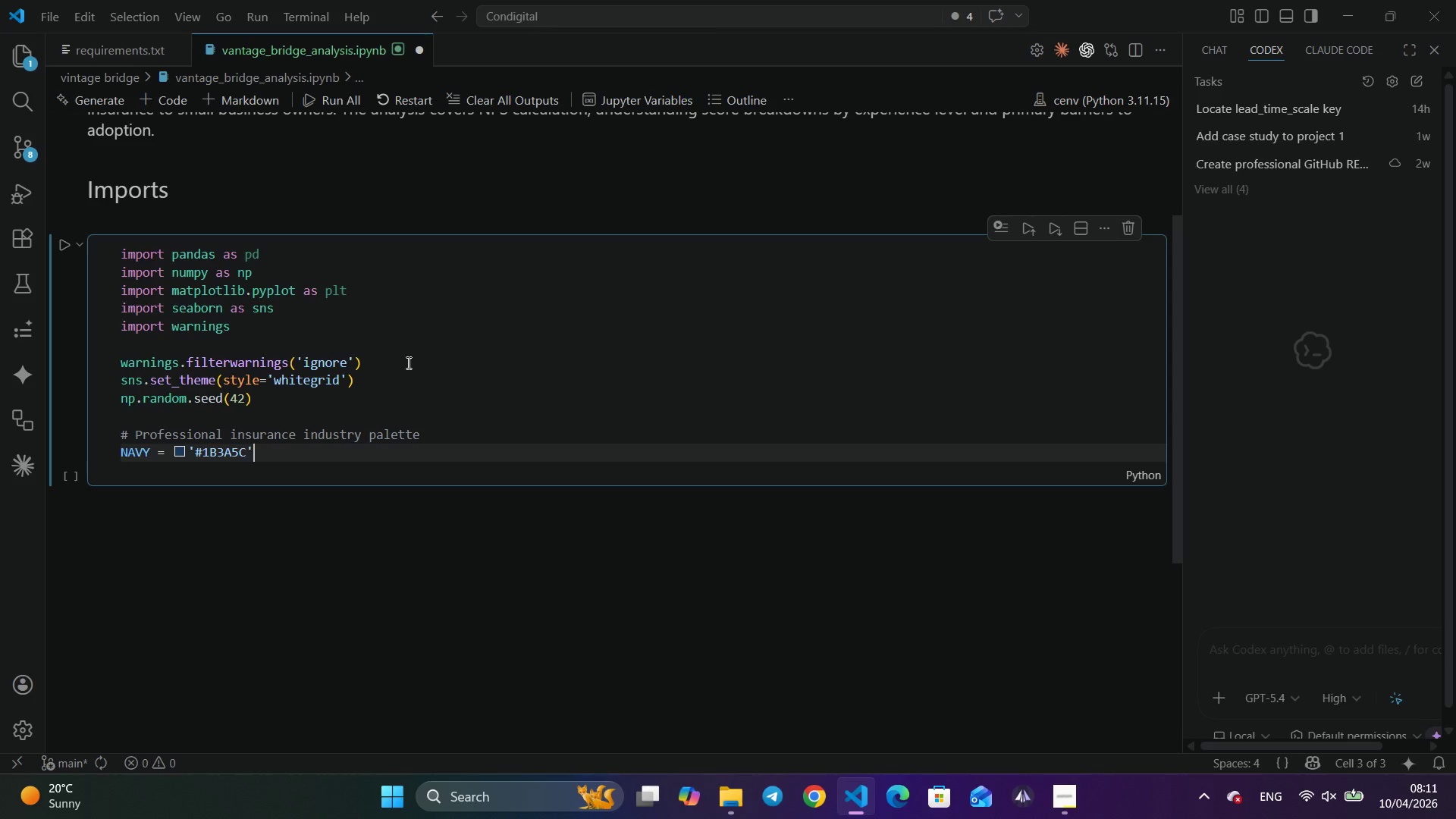 
key(Enter)
 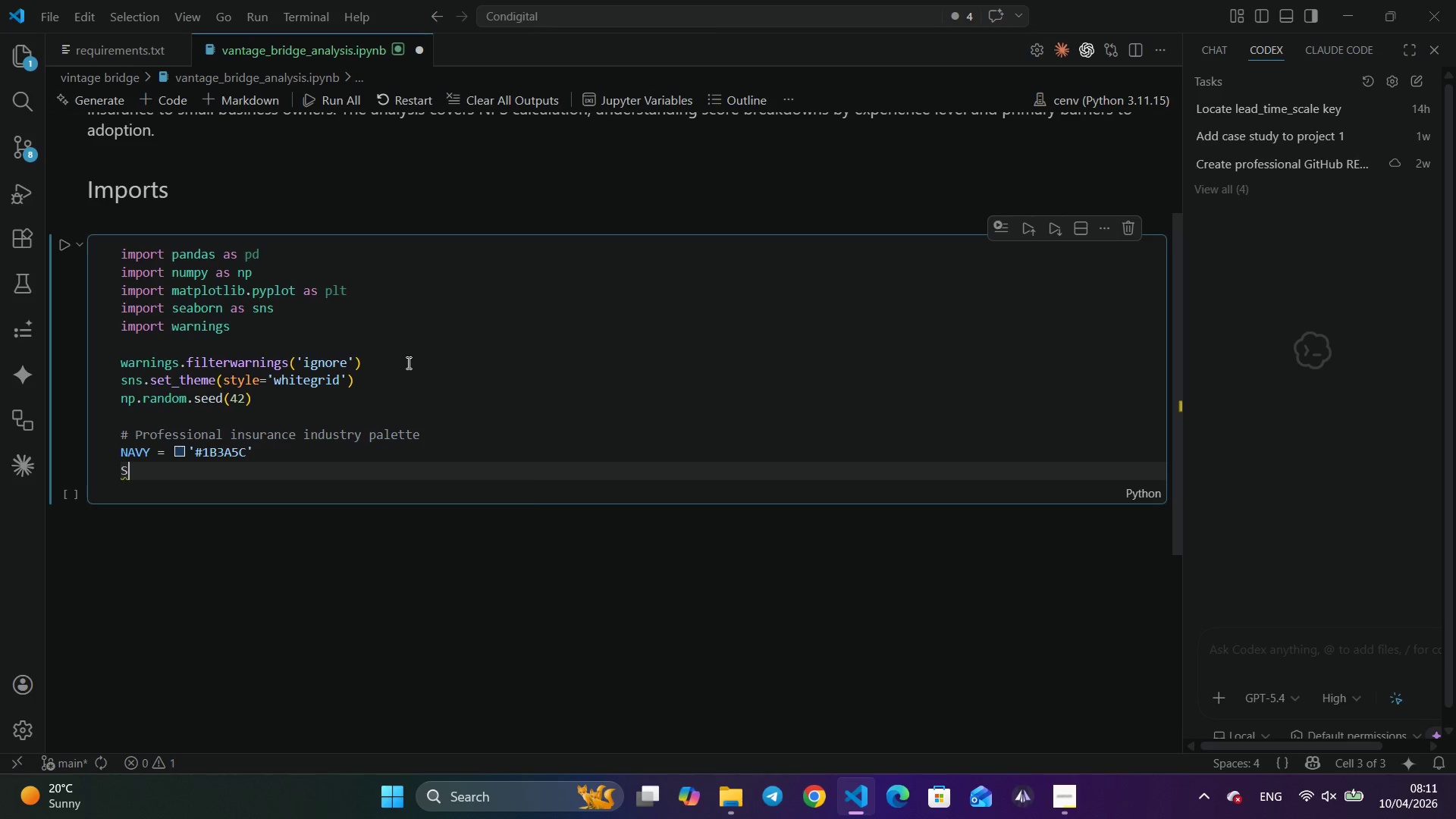 
type(STEE)
 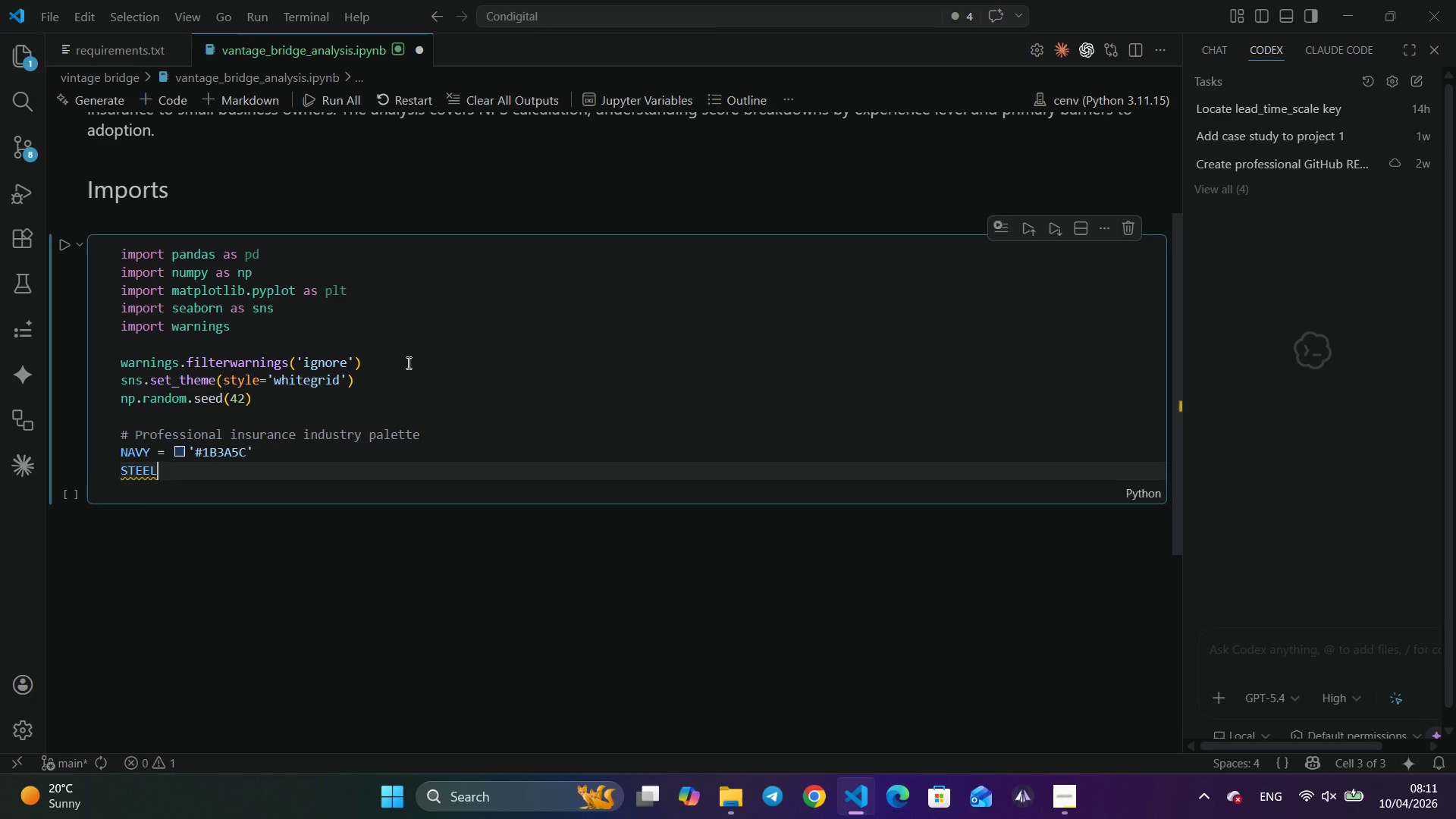 
key(Enter)
 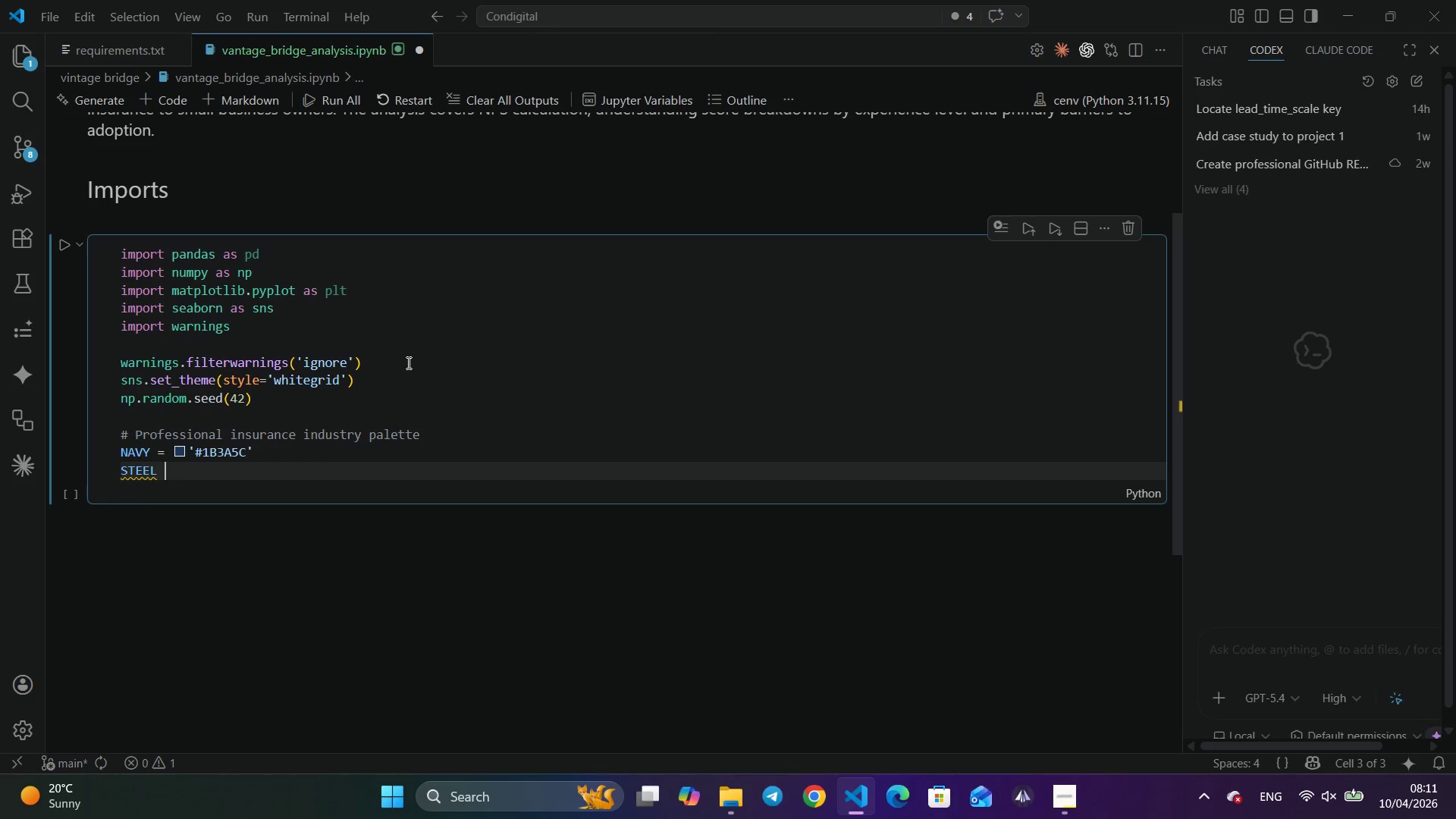 
key(Space)
 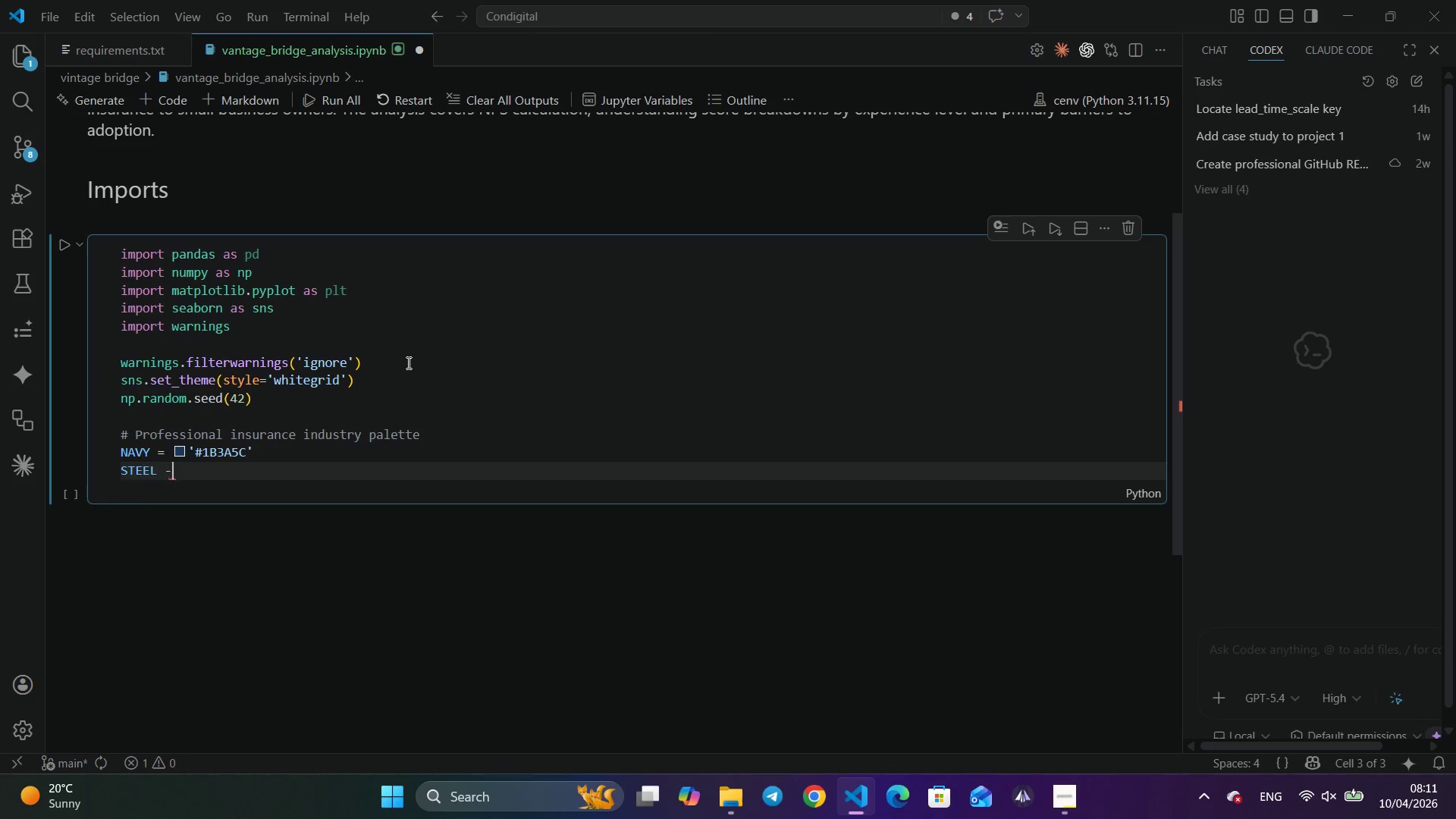 
key(Minus)
 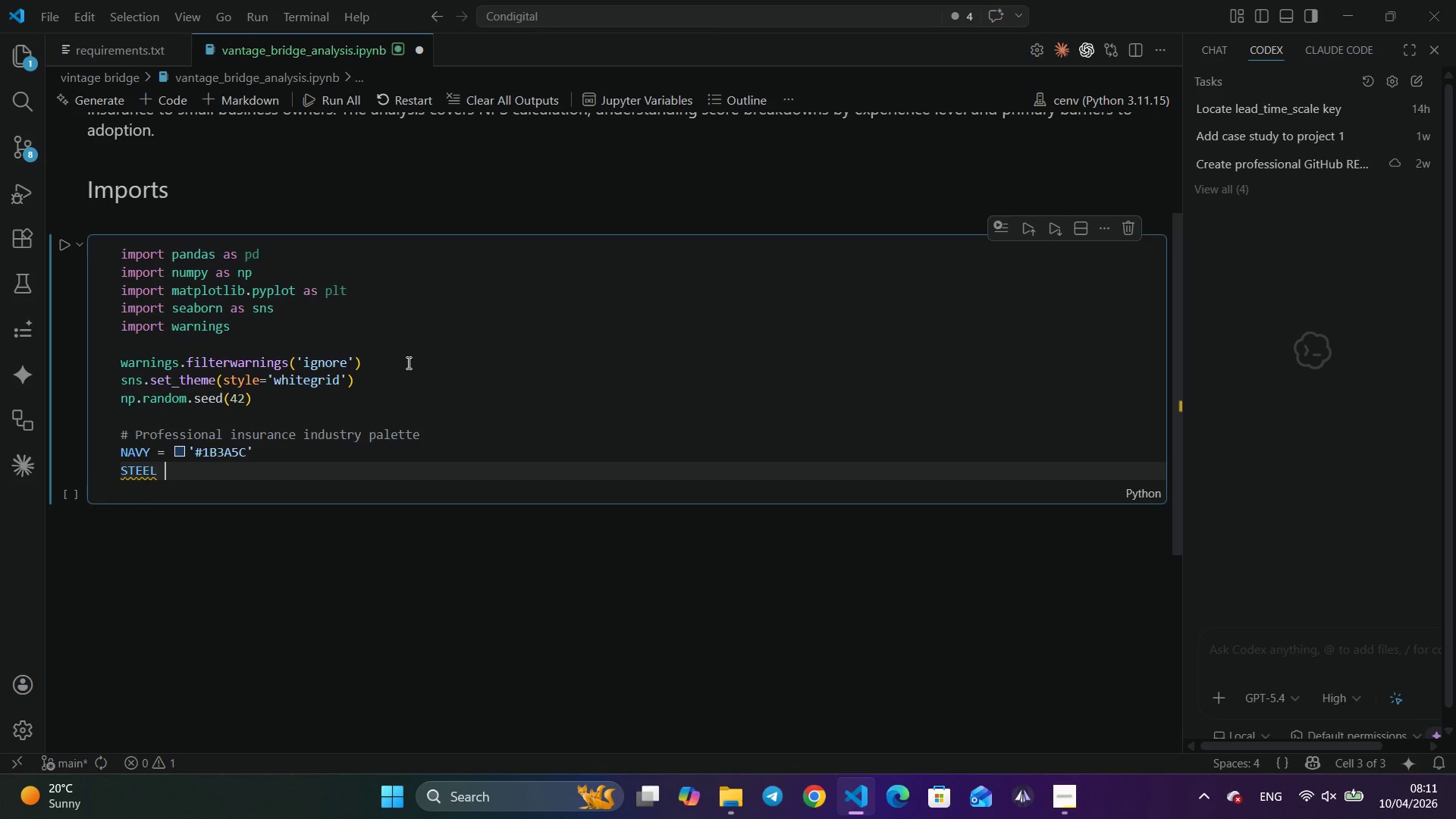 
key(Backspace)
 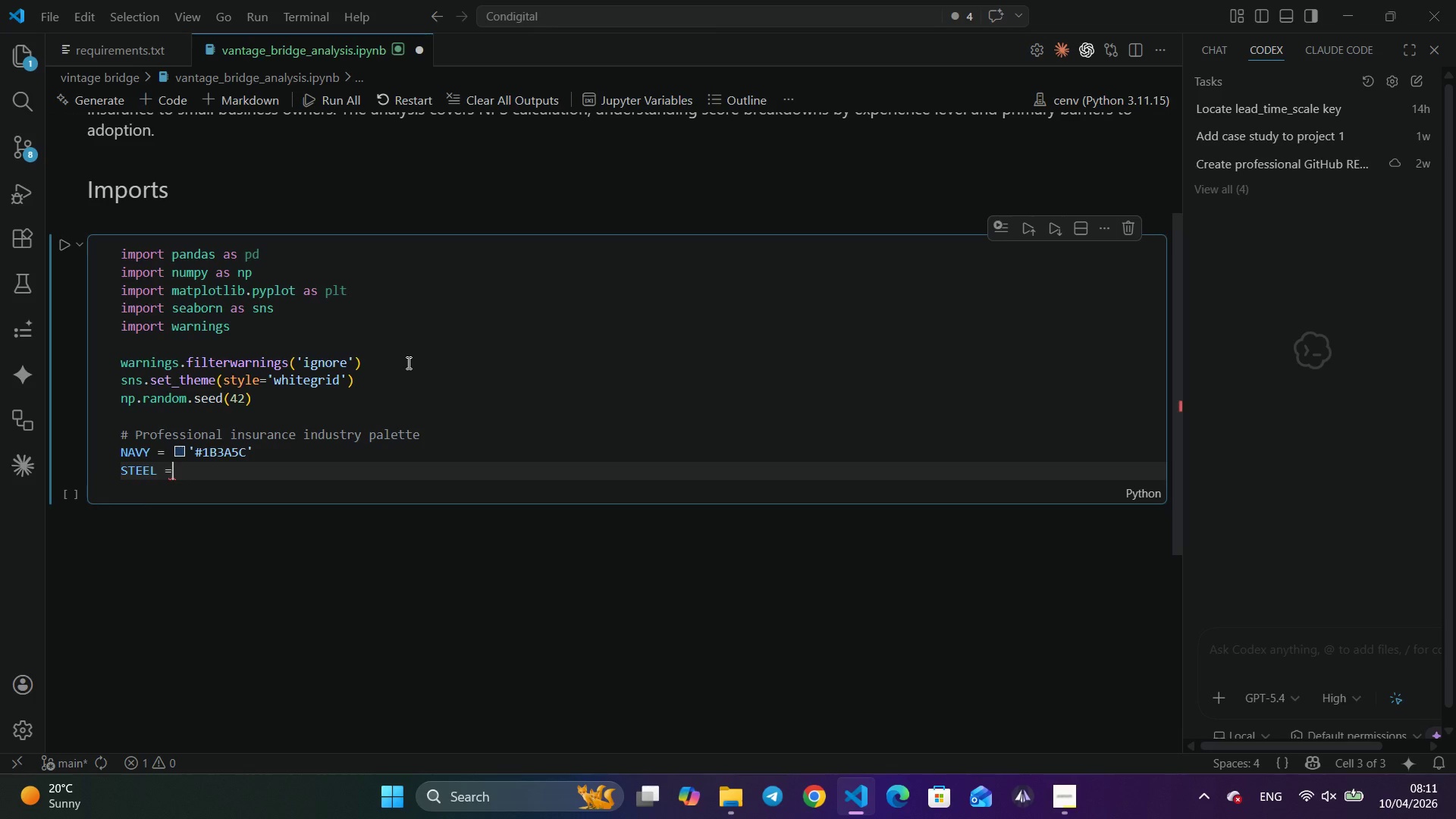 
key(Equal)
 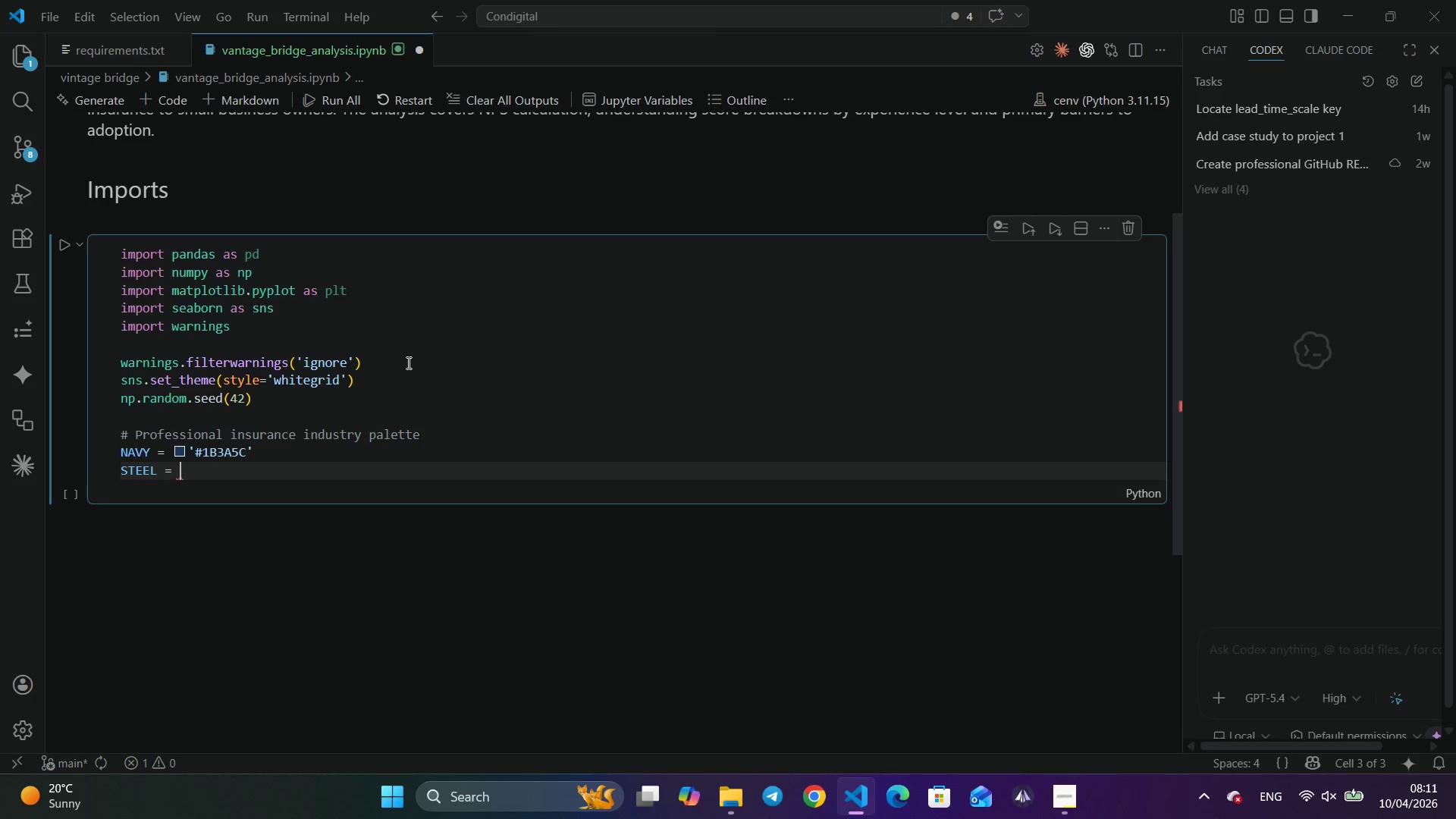 
key(Space)
 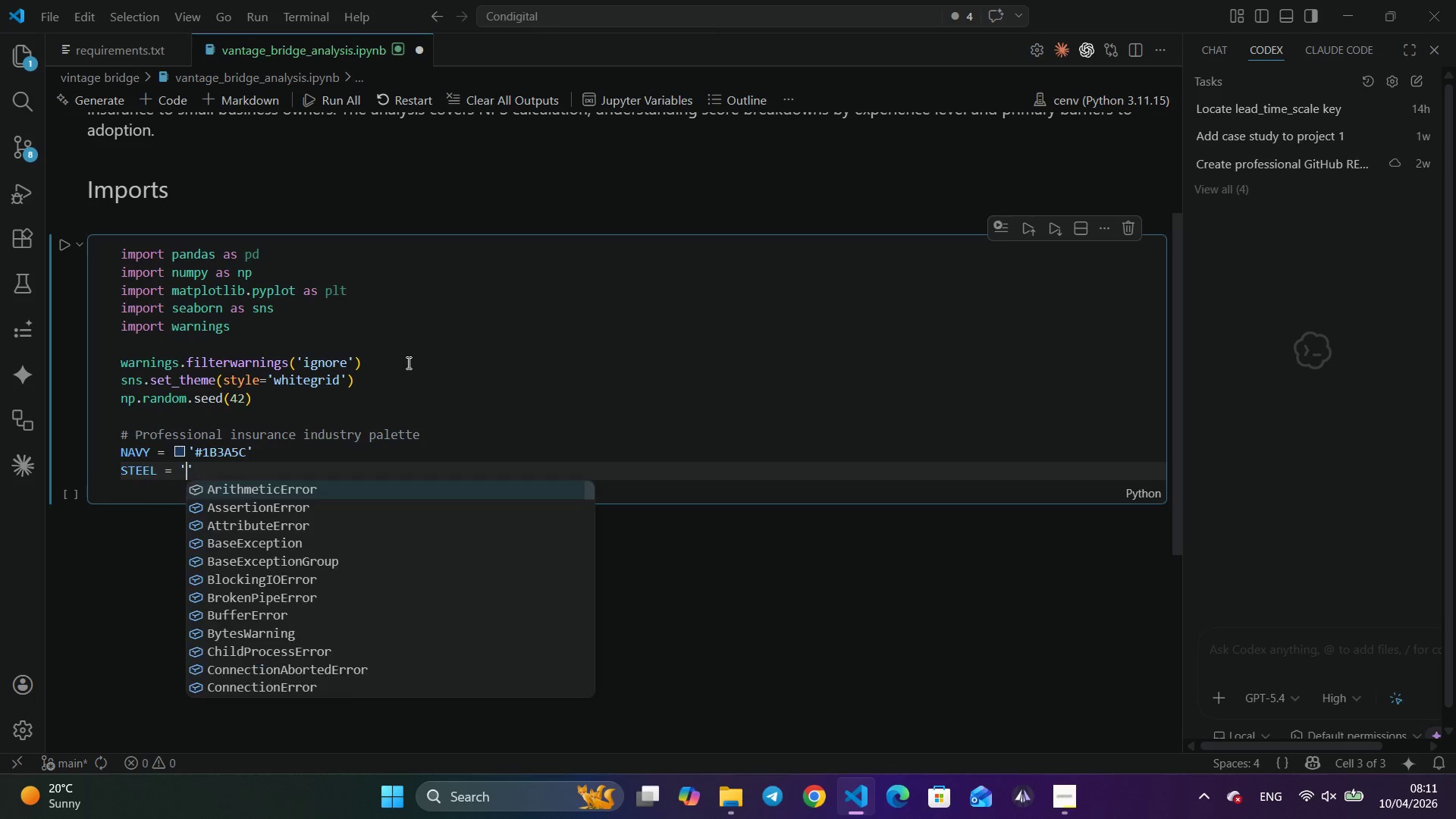 
key(Quote)
 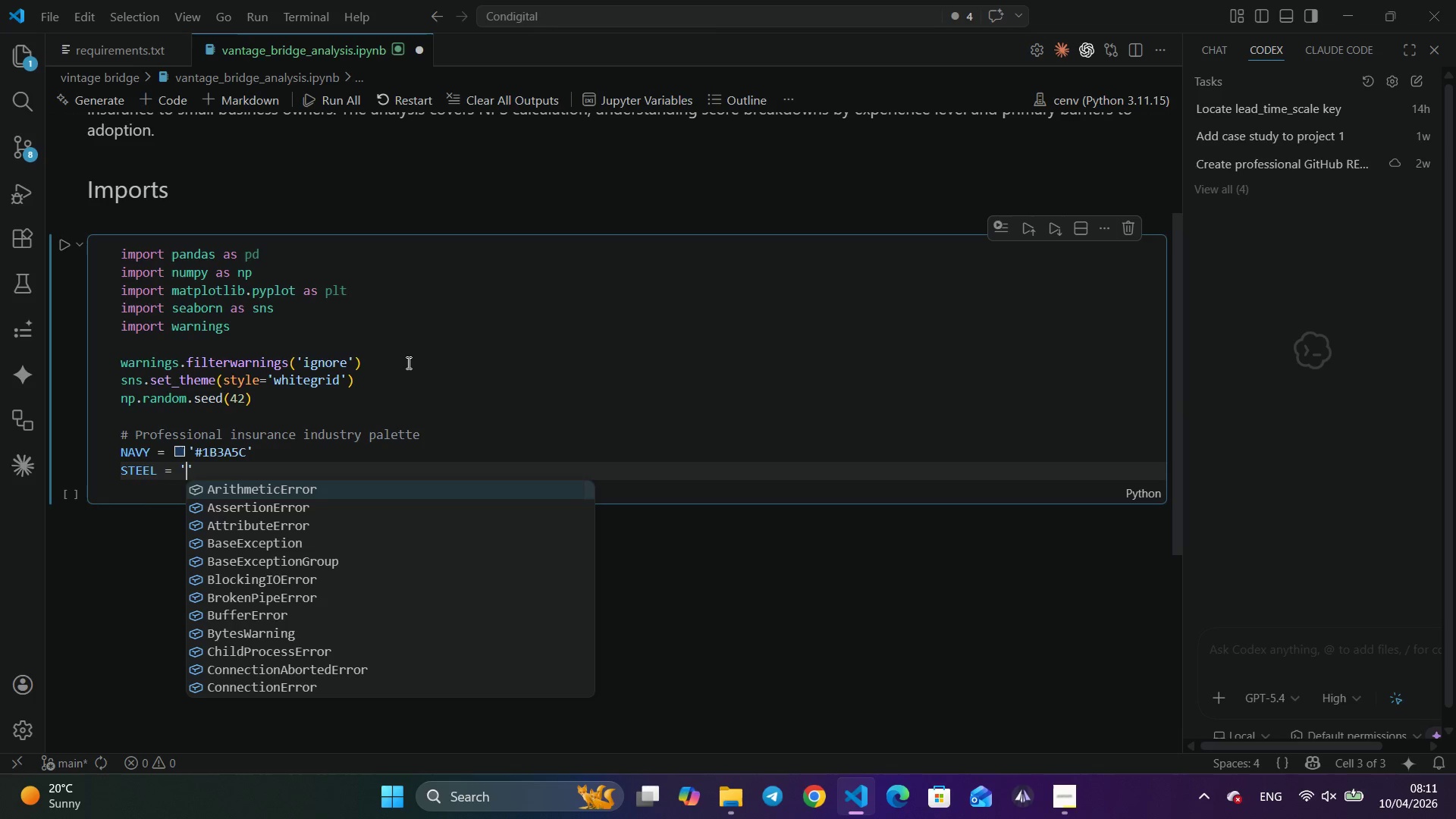 
key(Shift+3)
 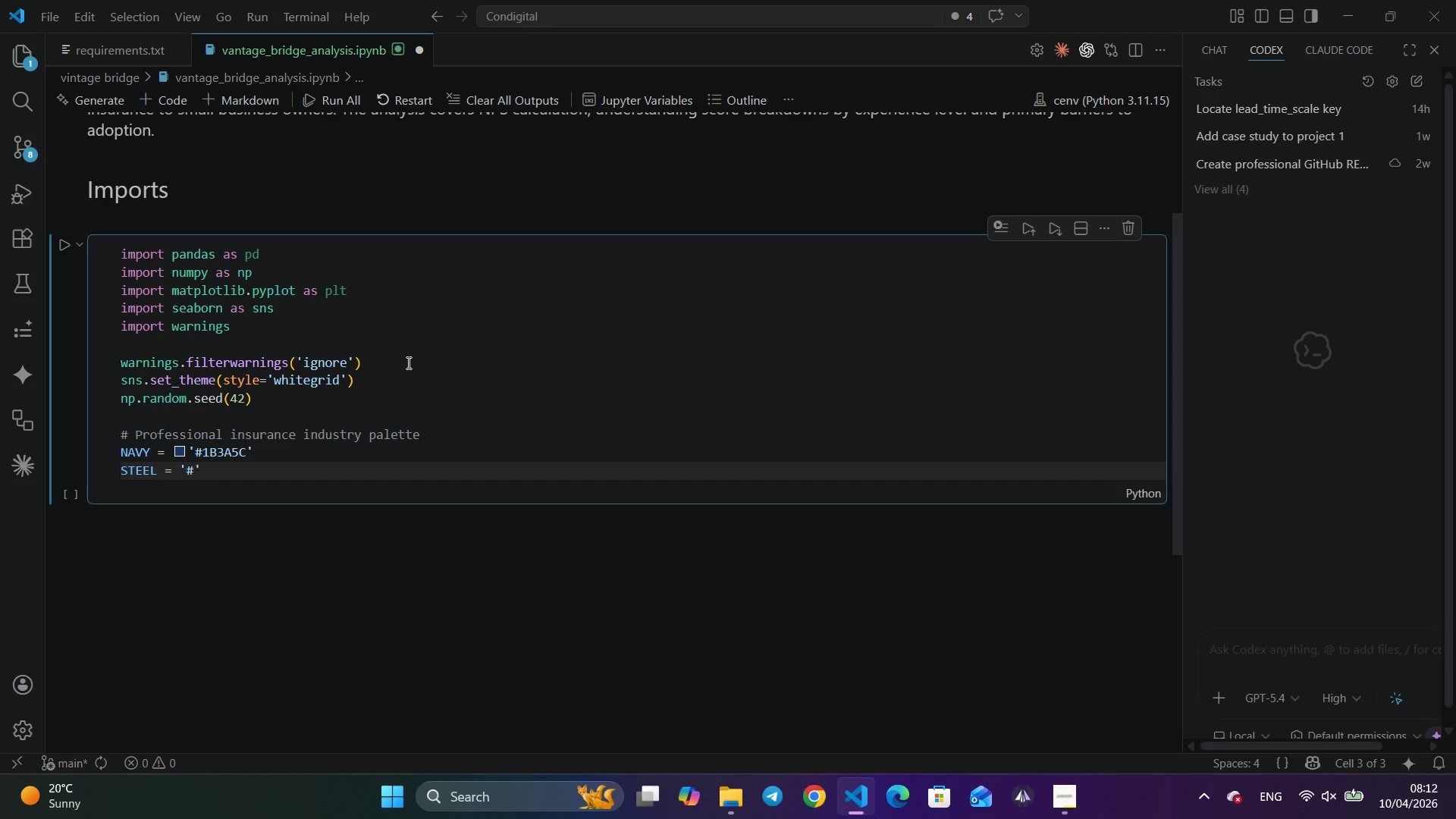 
type(4A7)
 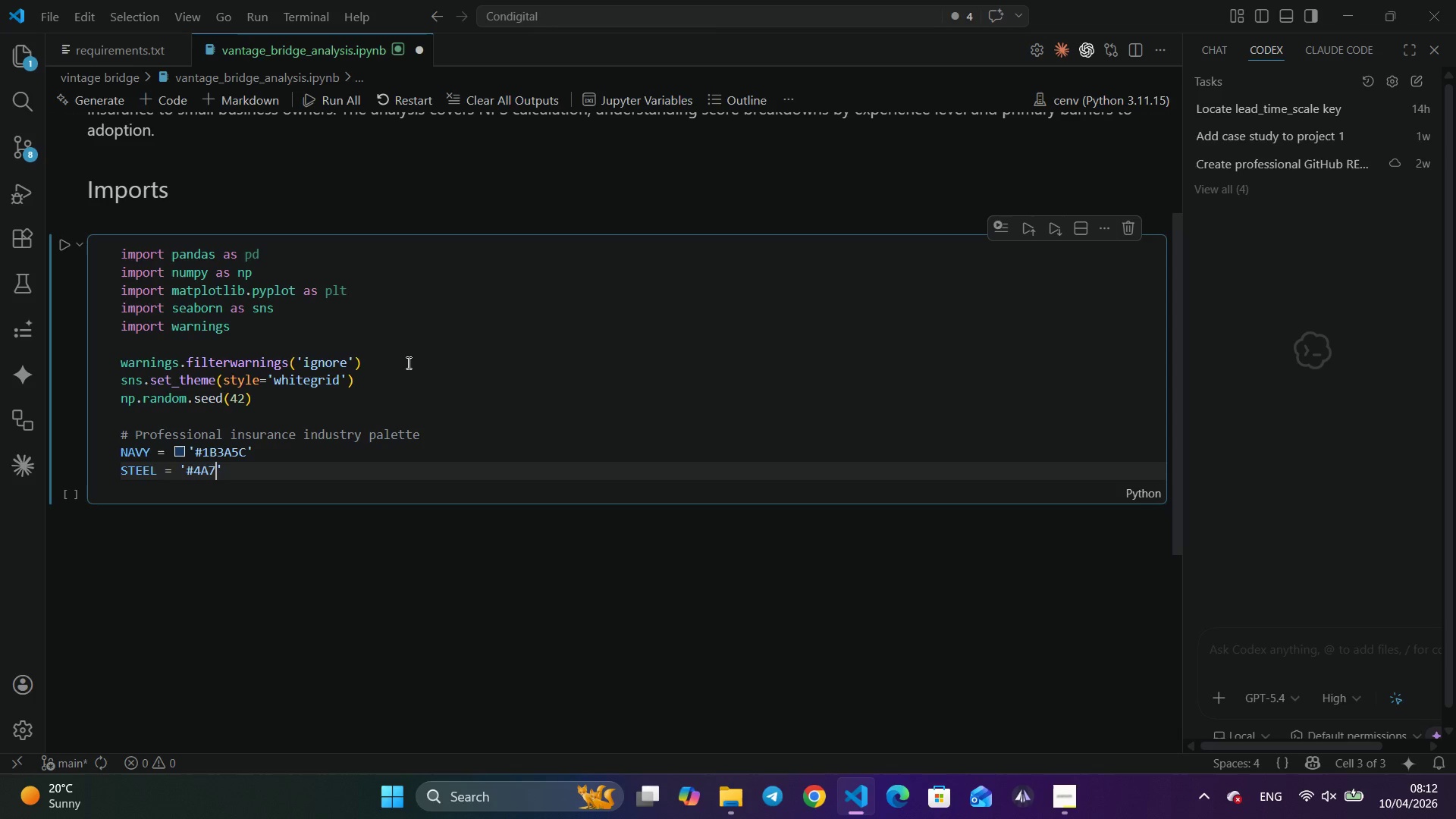 
type(FA5)
 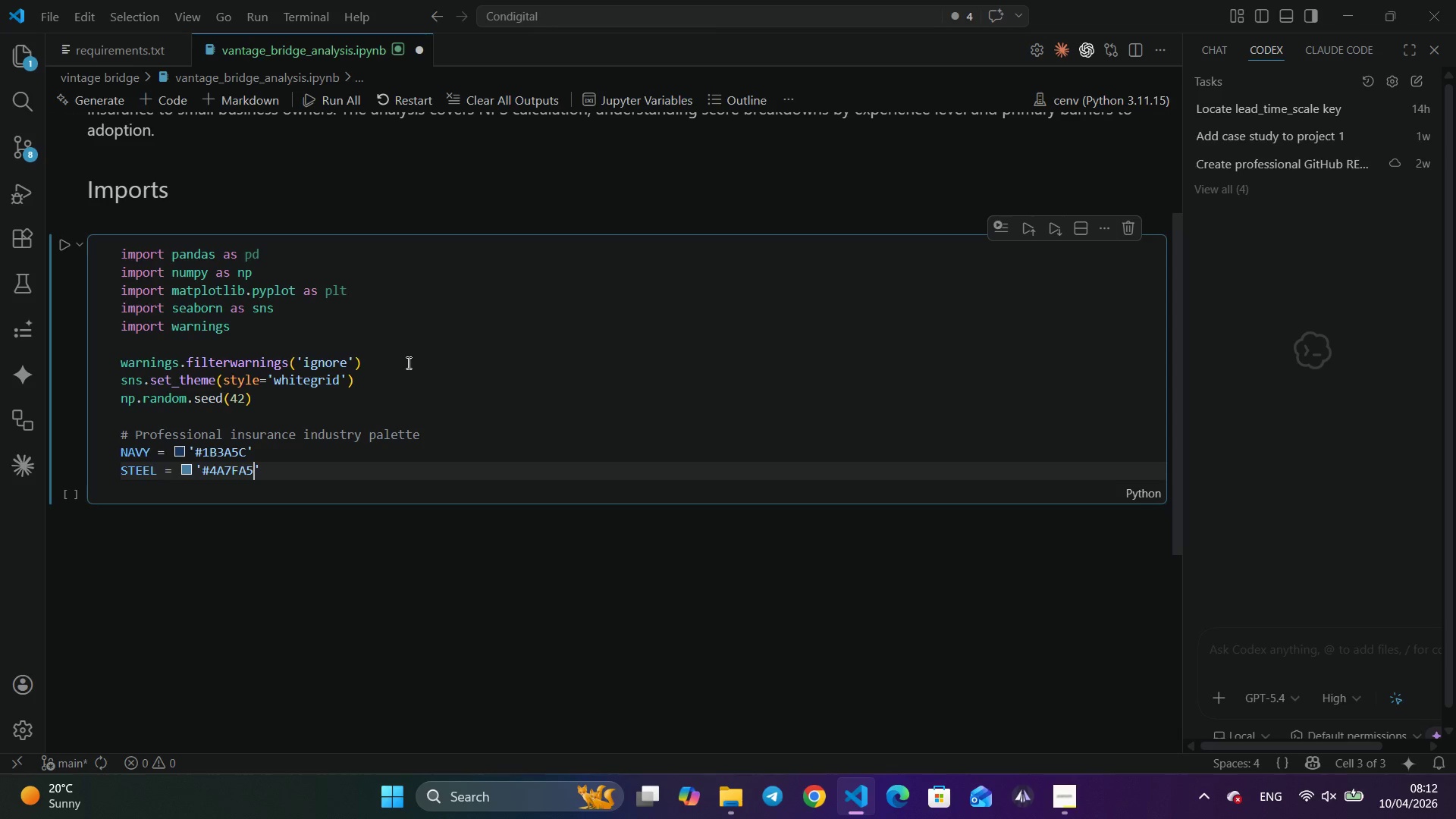 
wait(6.59)
 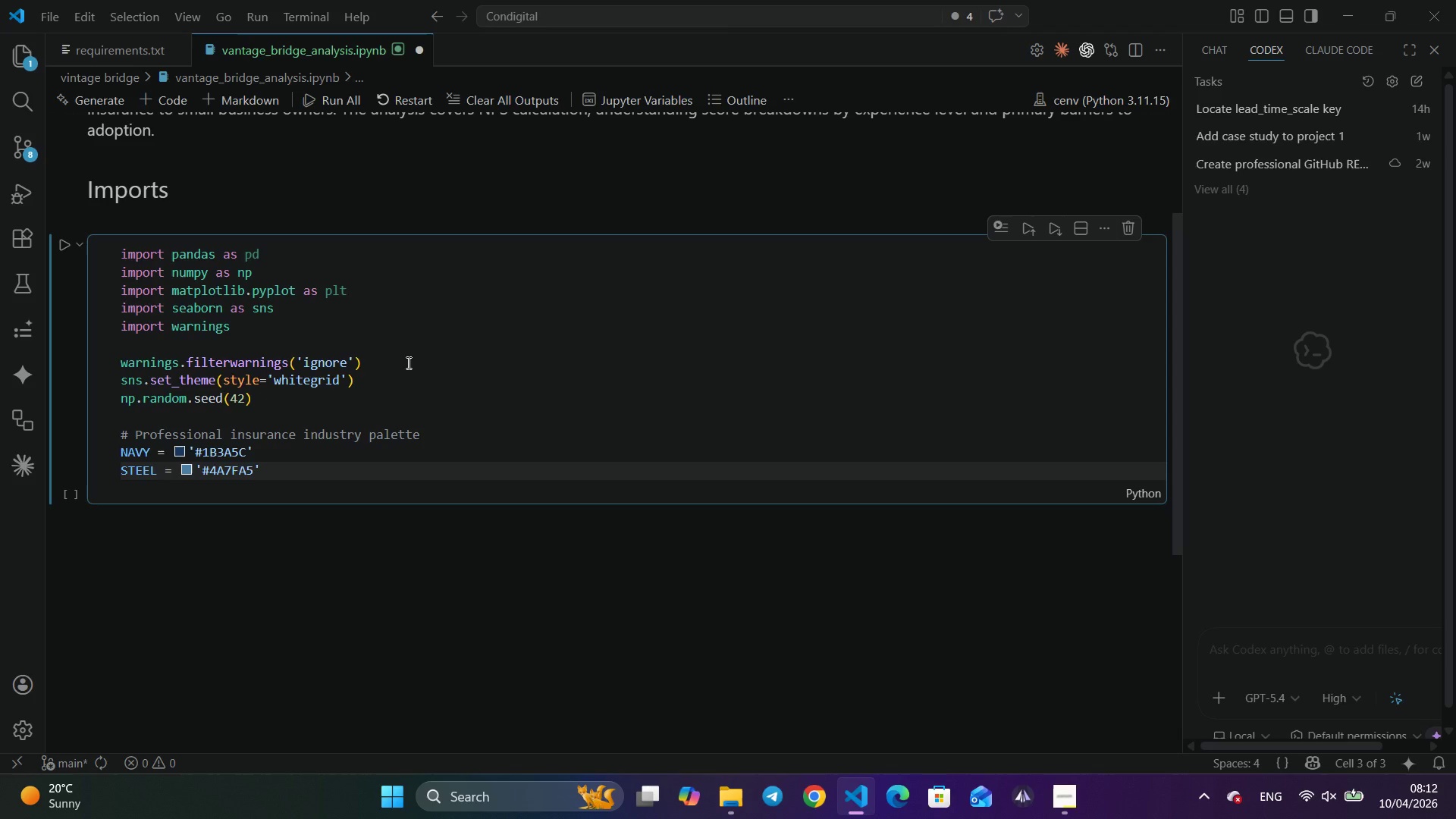 
key(ArrowRight)
 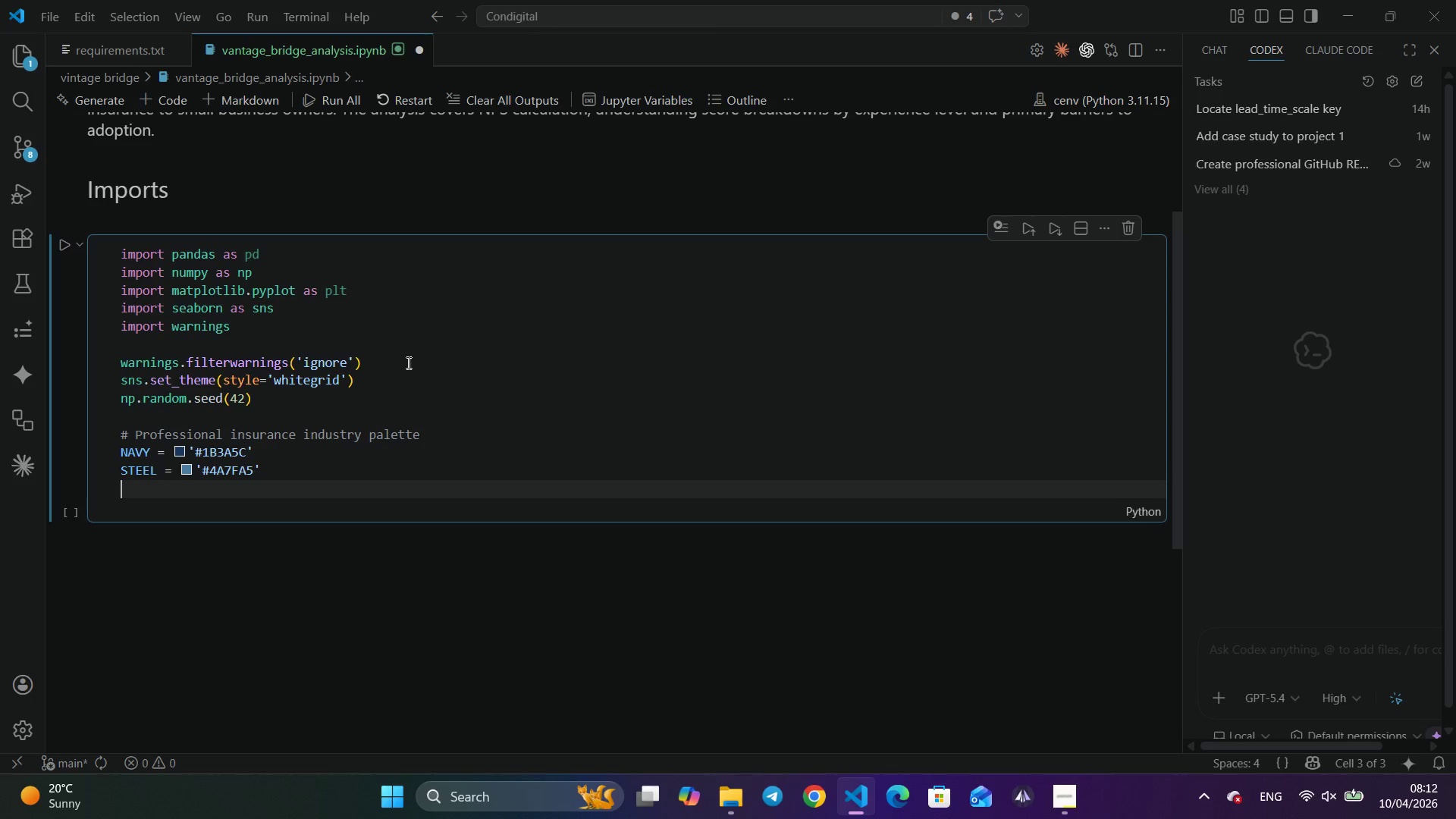 
key(Enter)
 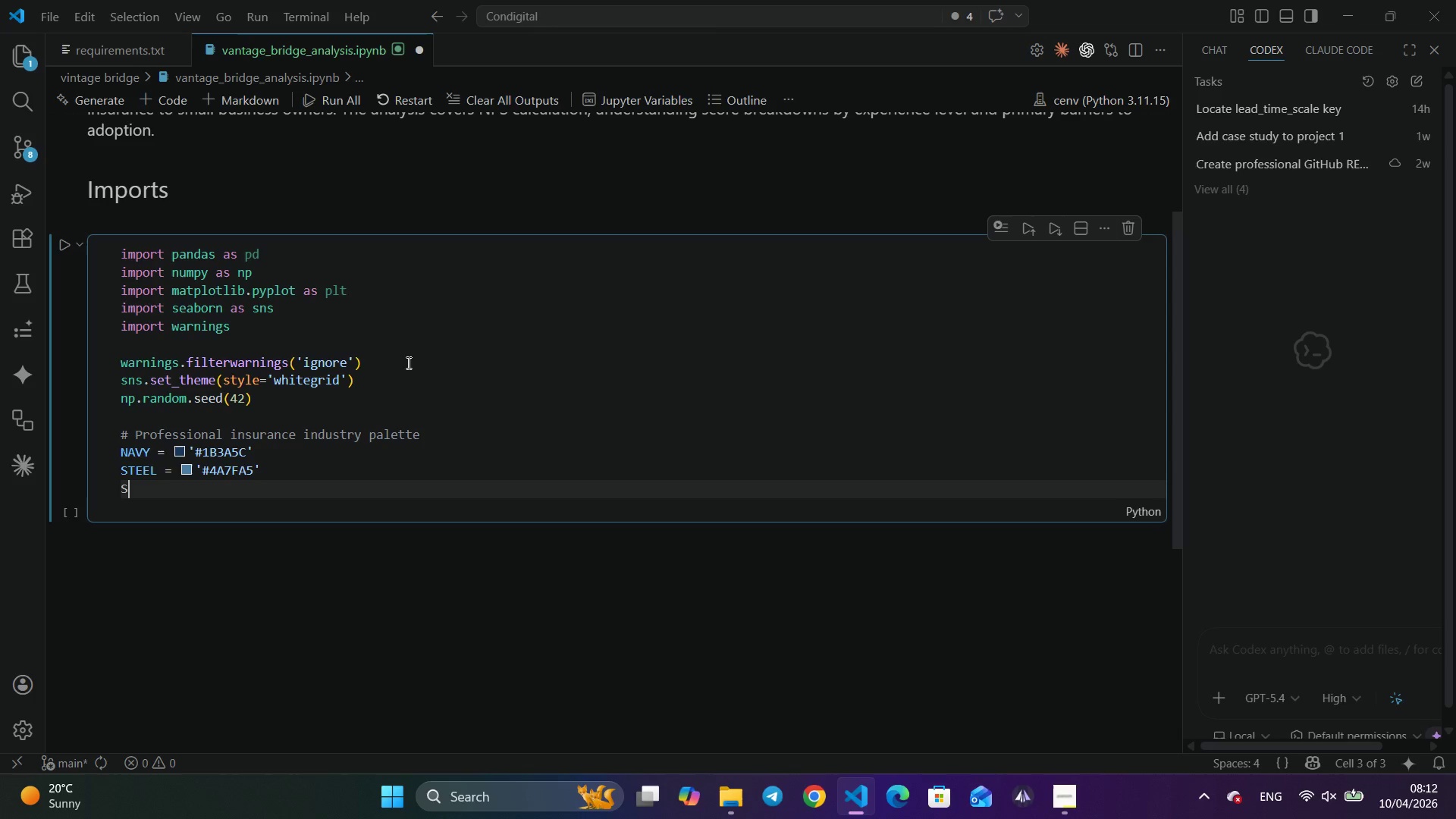 
type(SLA)
 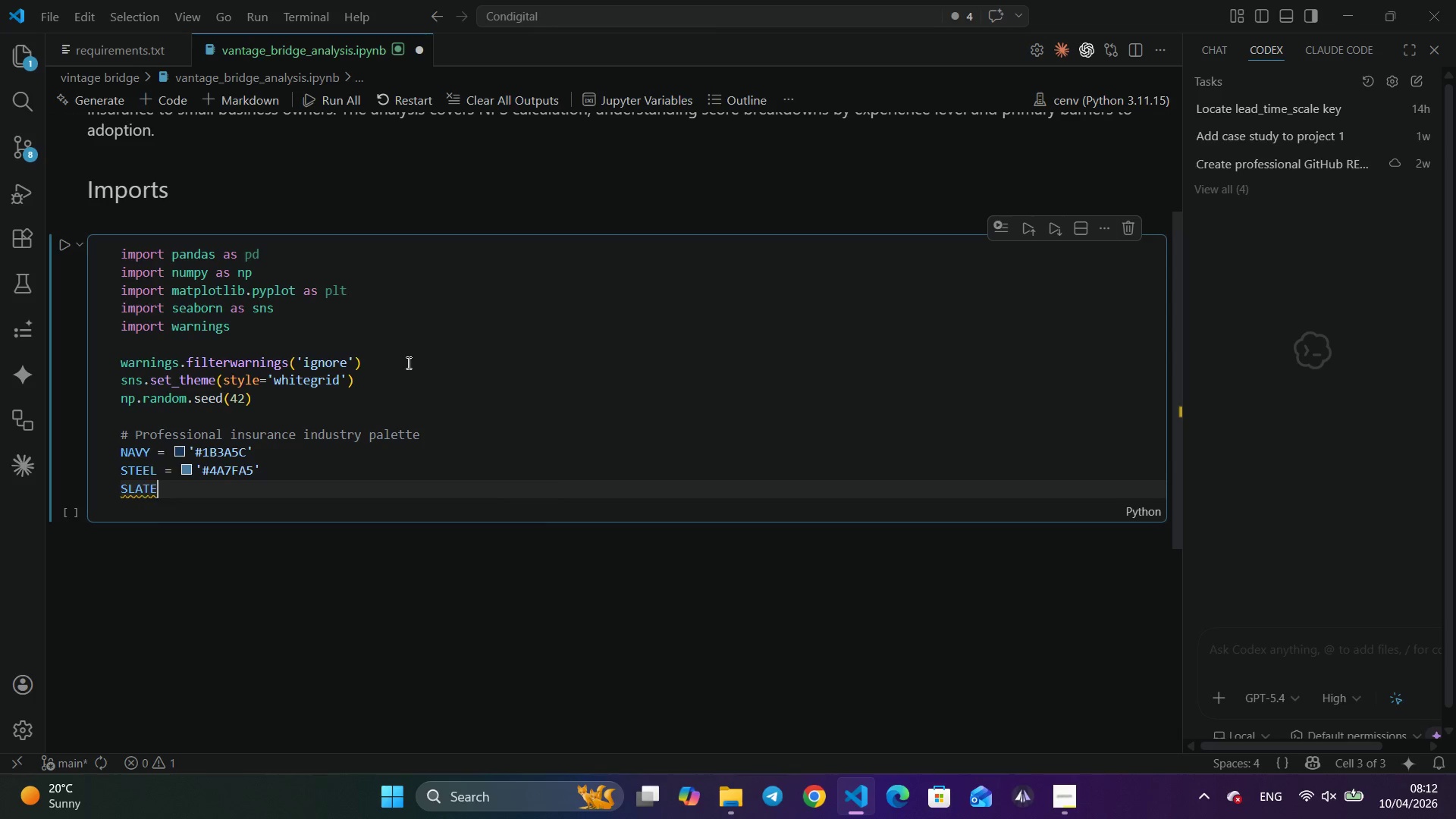 
key(Enter)
 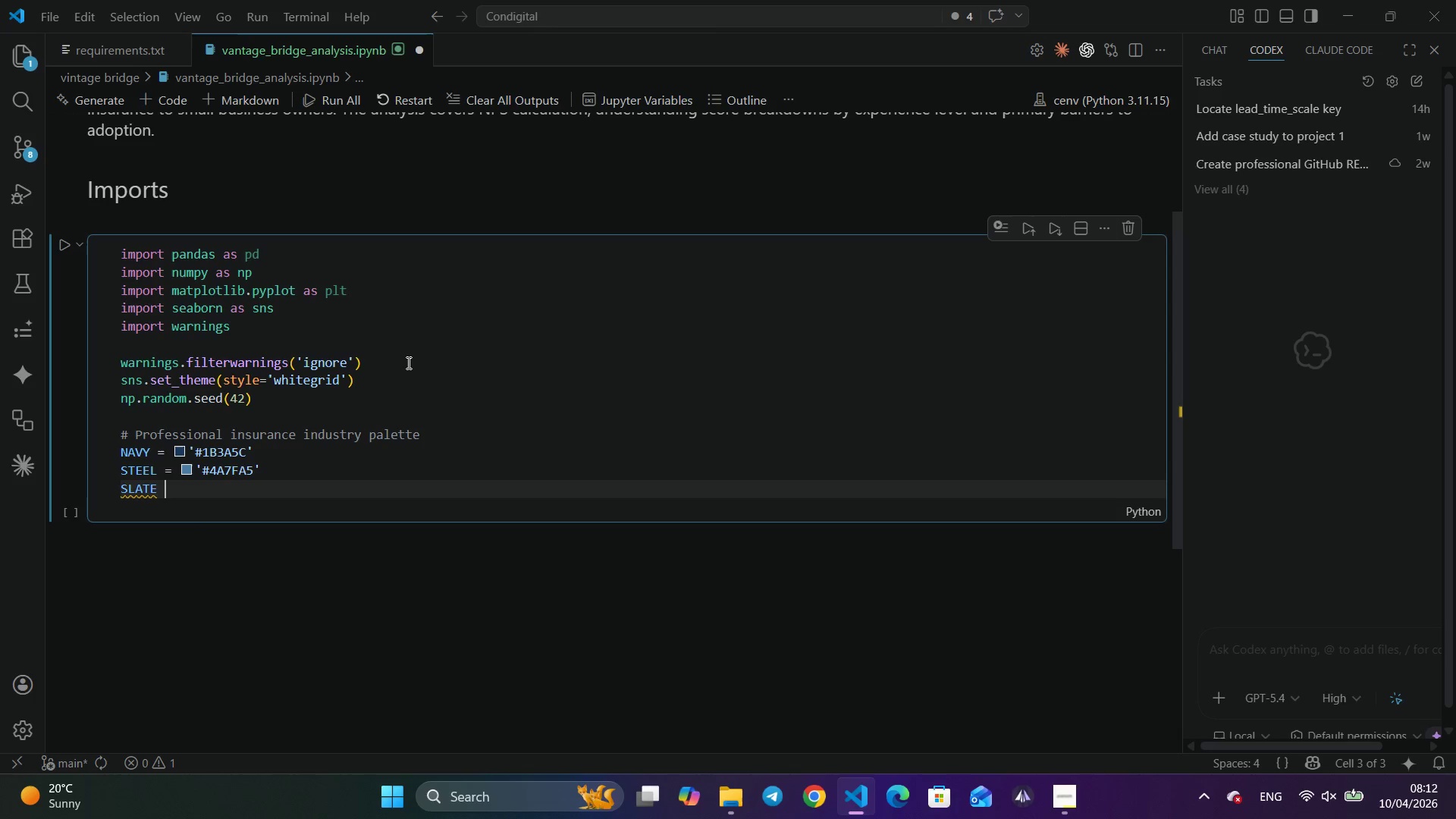 
type( = #)
key(Backspace)
type('#7A9BB5)
 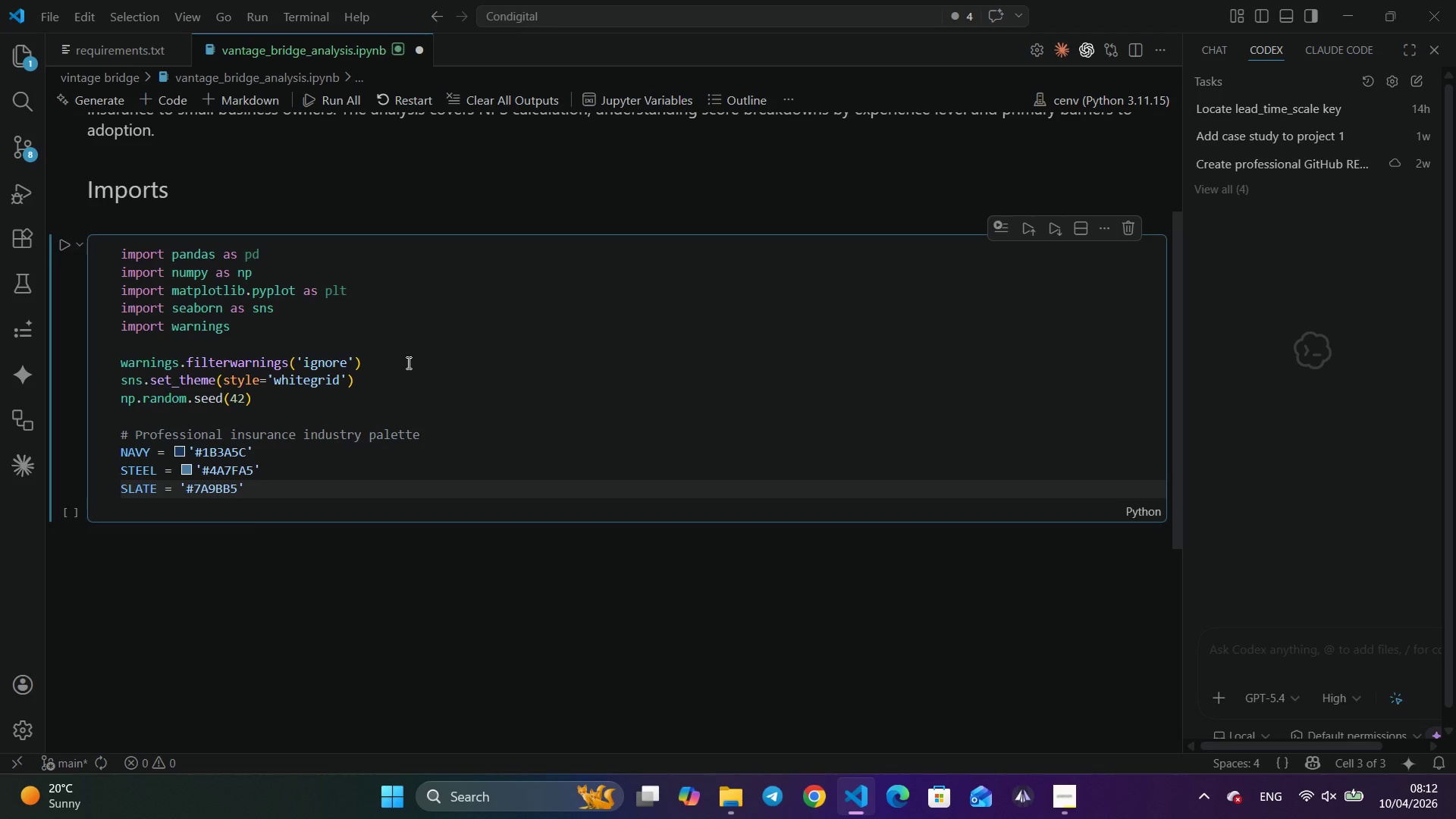 
wait(30.31)
 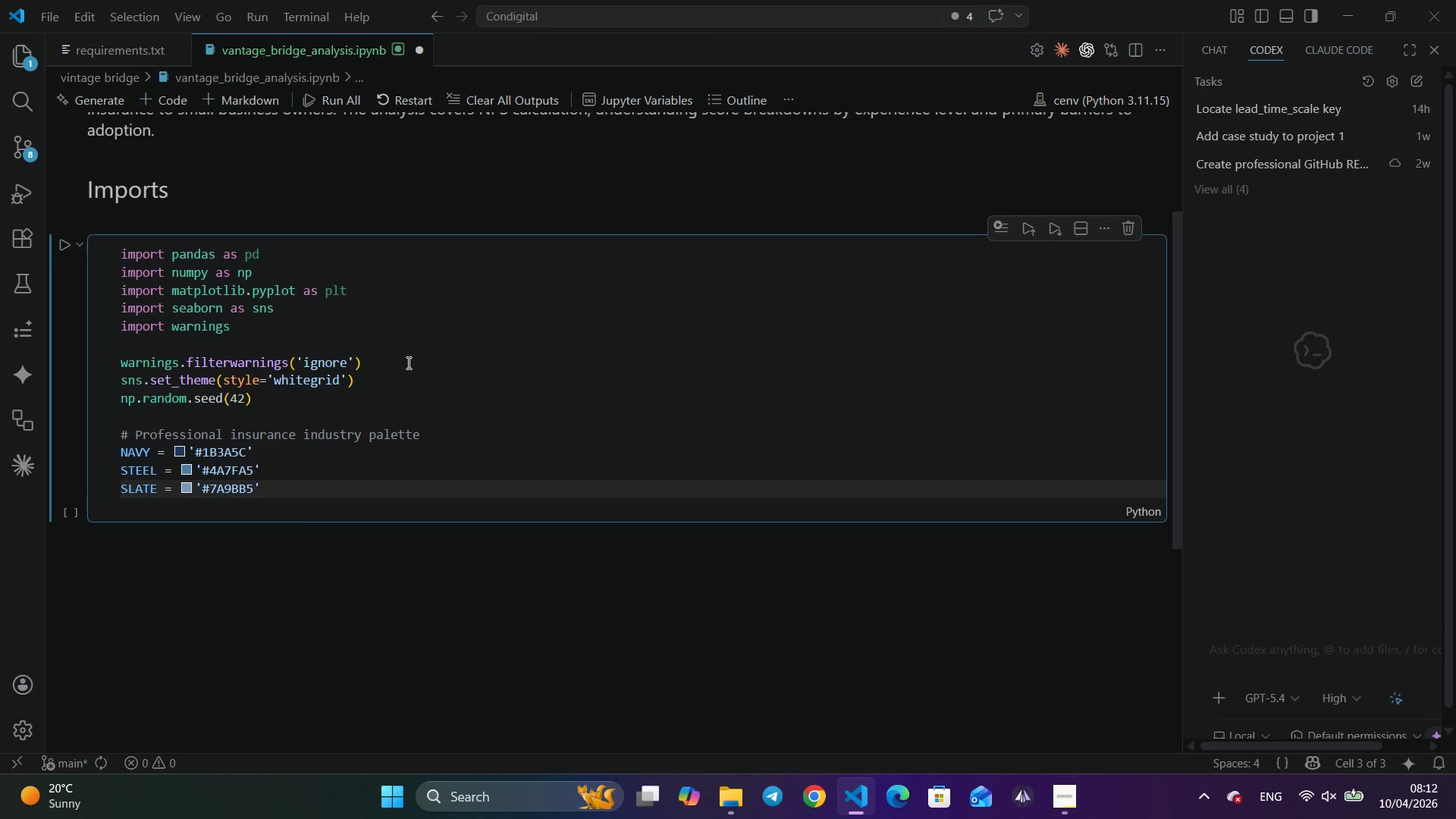 
key(ArrowRight)
 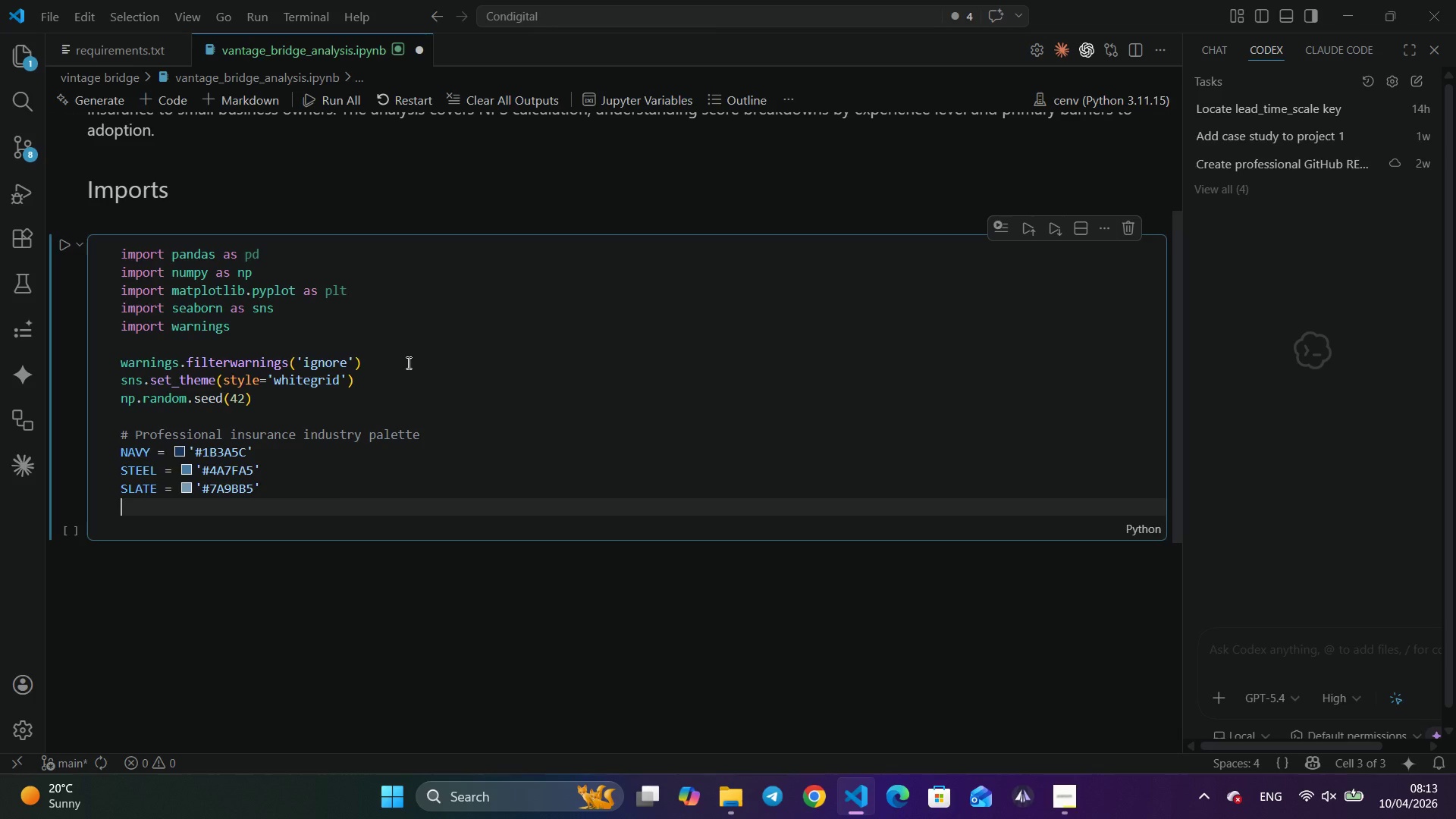 
key(Enter)
 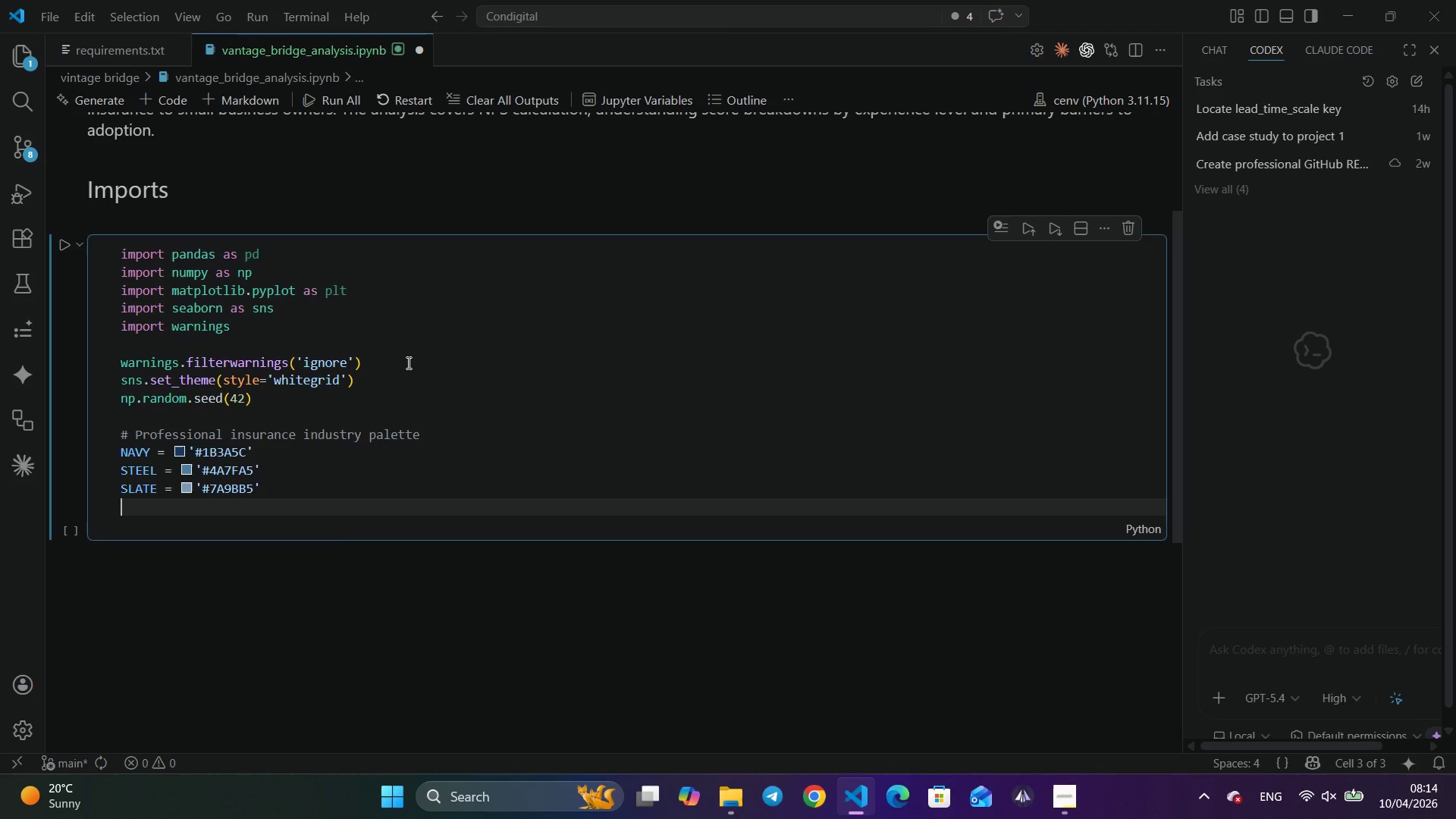 
wait(79.89)
 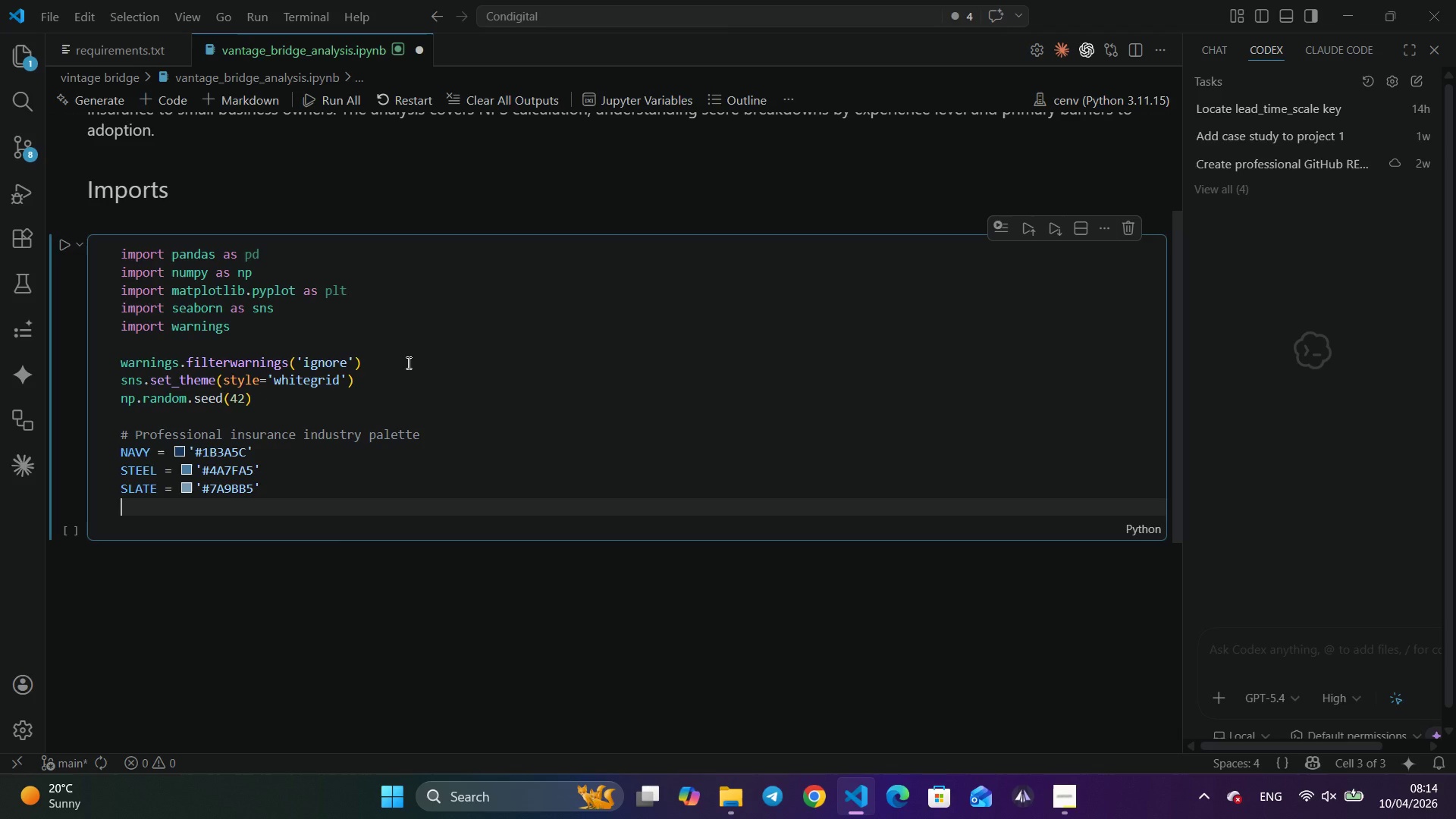 
type(GOLD = '#)
 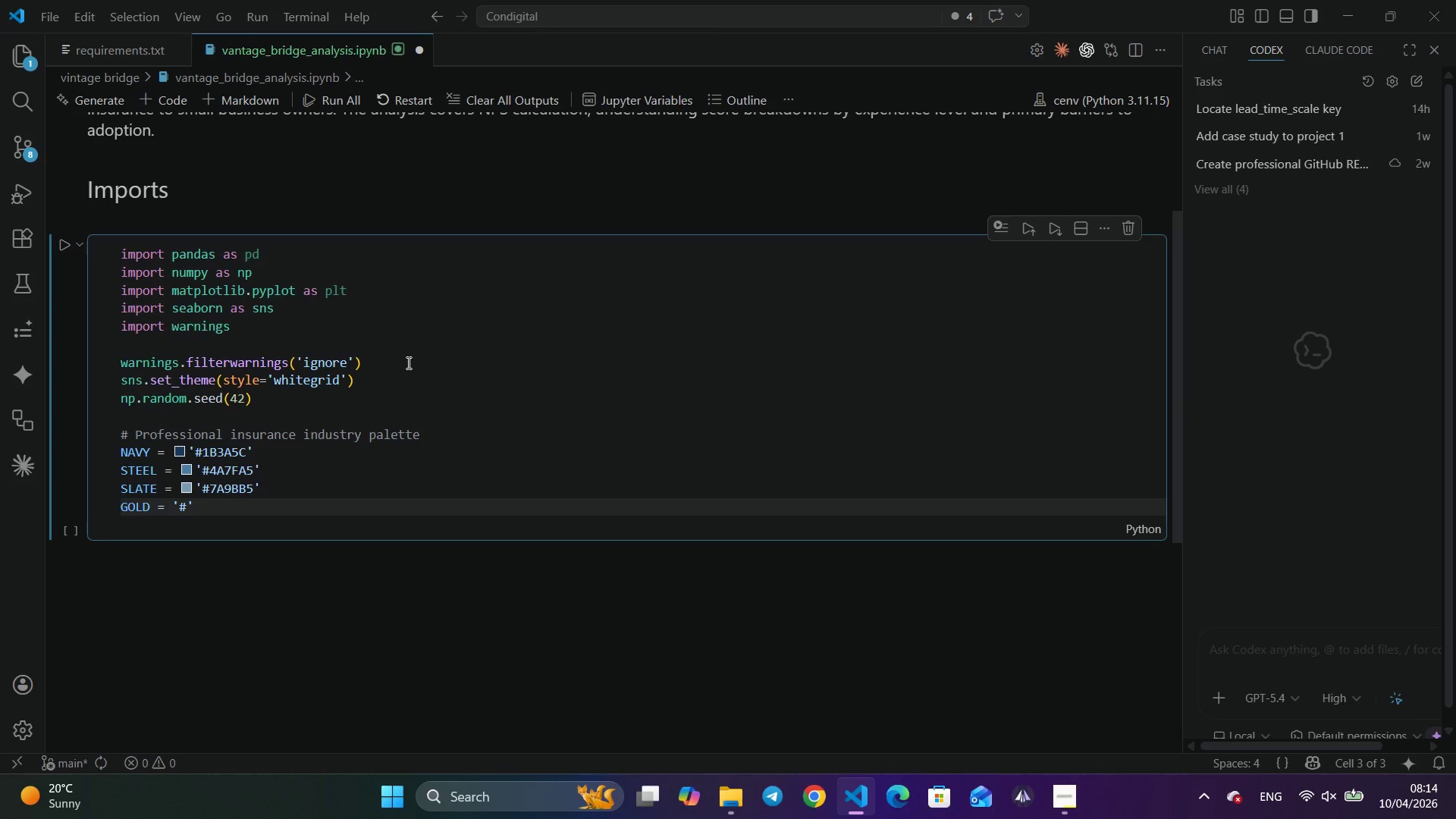 
wait(5.64)
 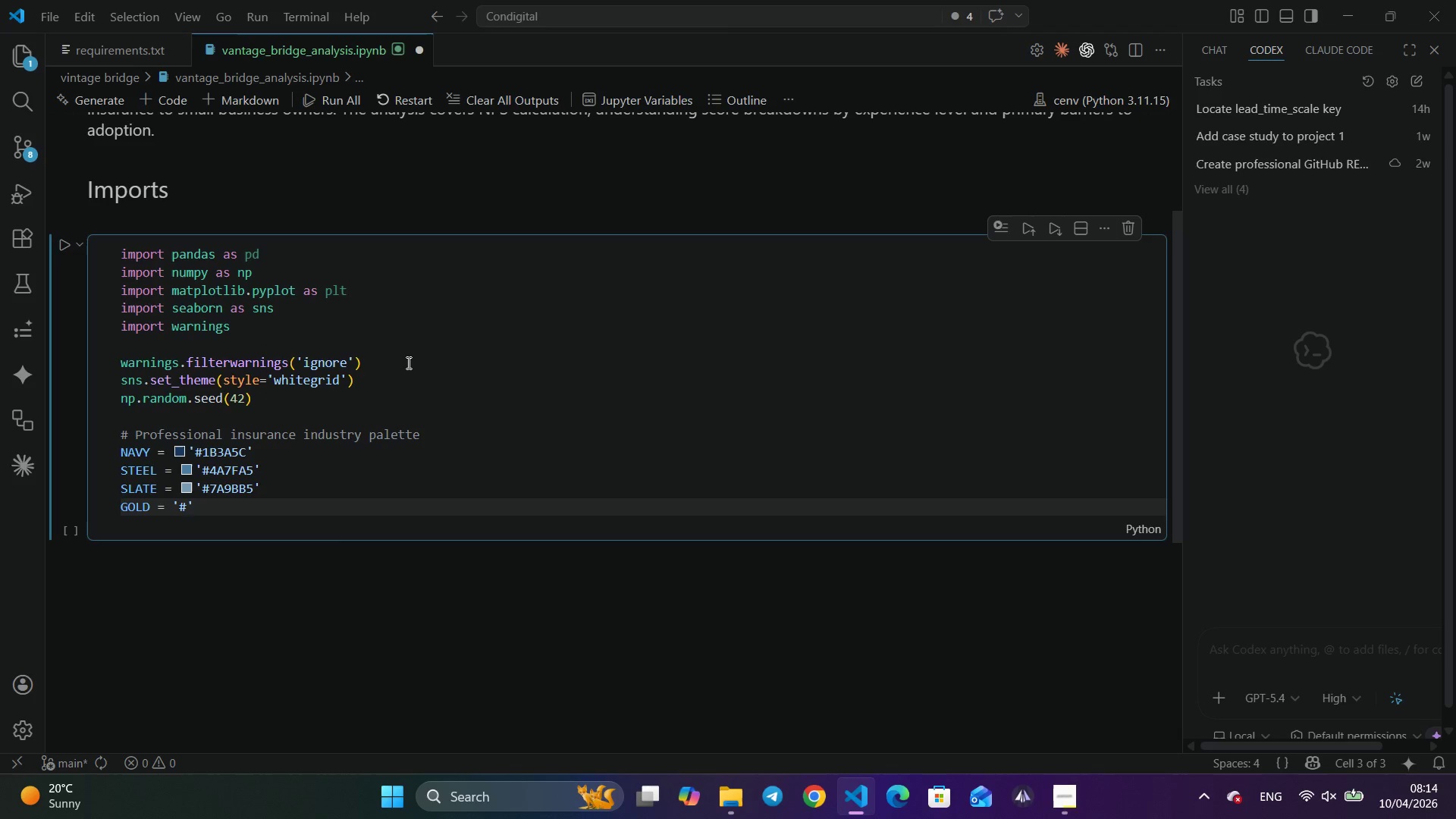 
type(C9A84C)
 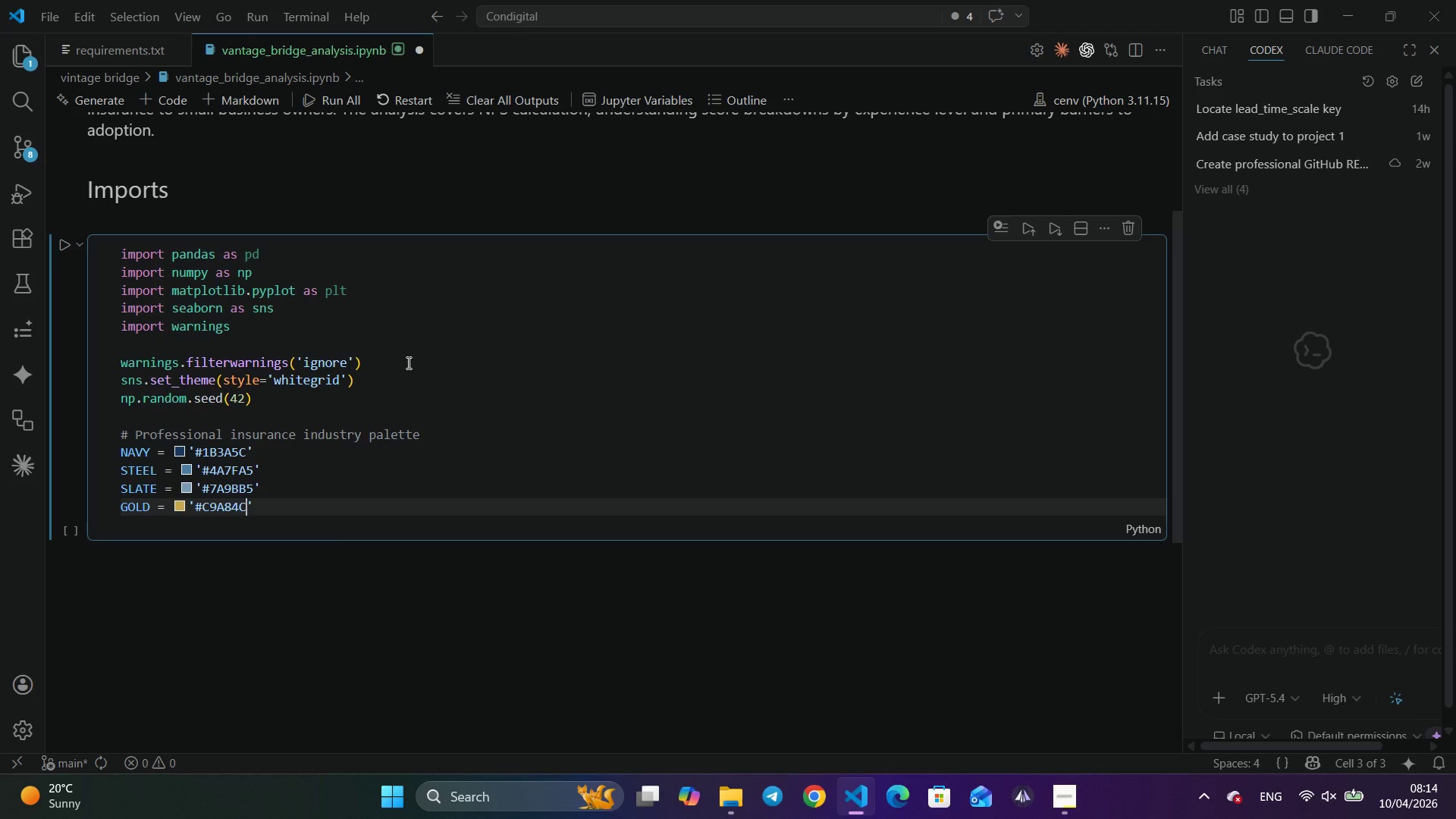 
key(ArrowRight)
 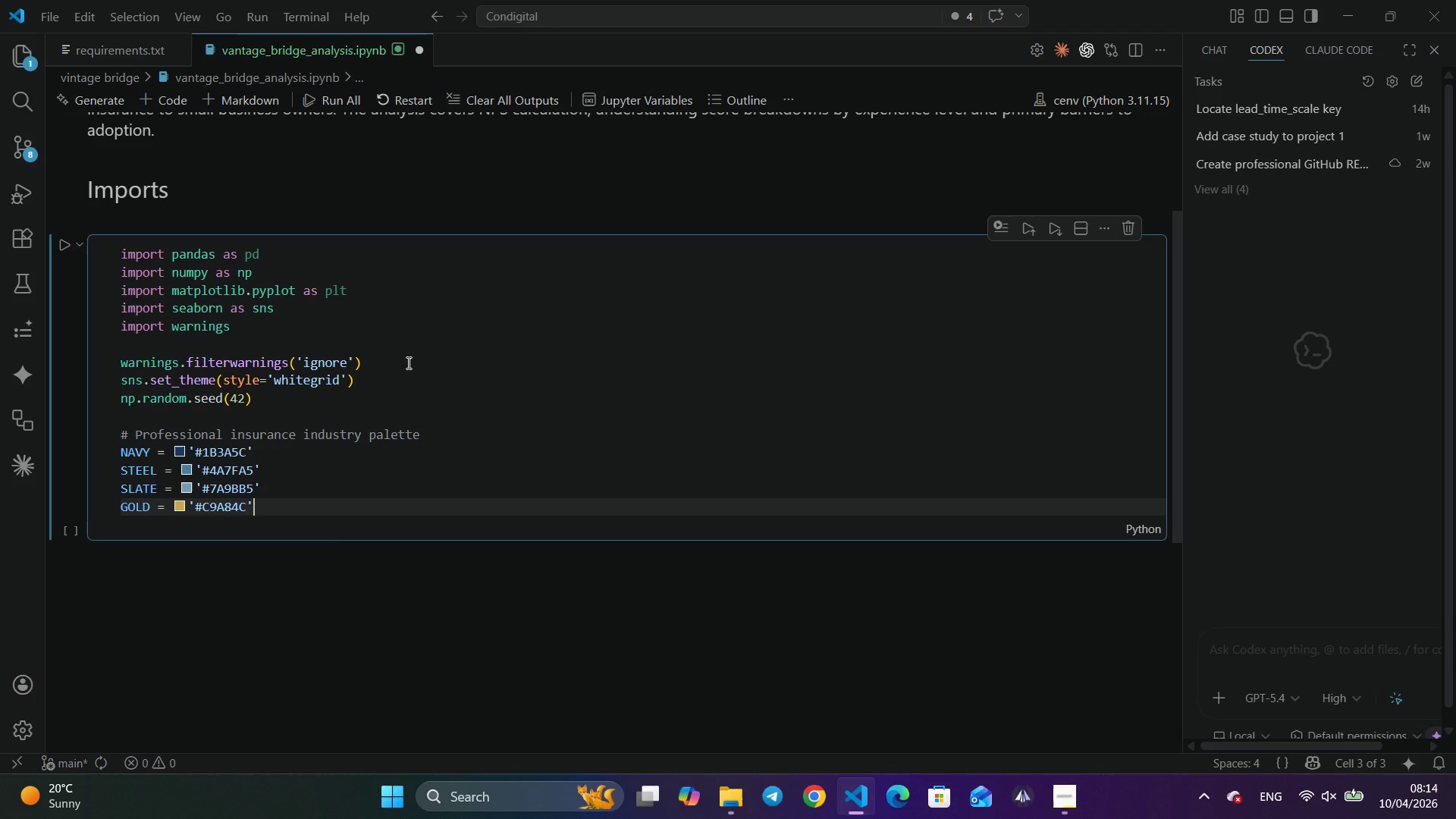 
key(ArrowRight)
 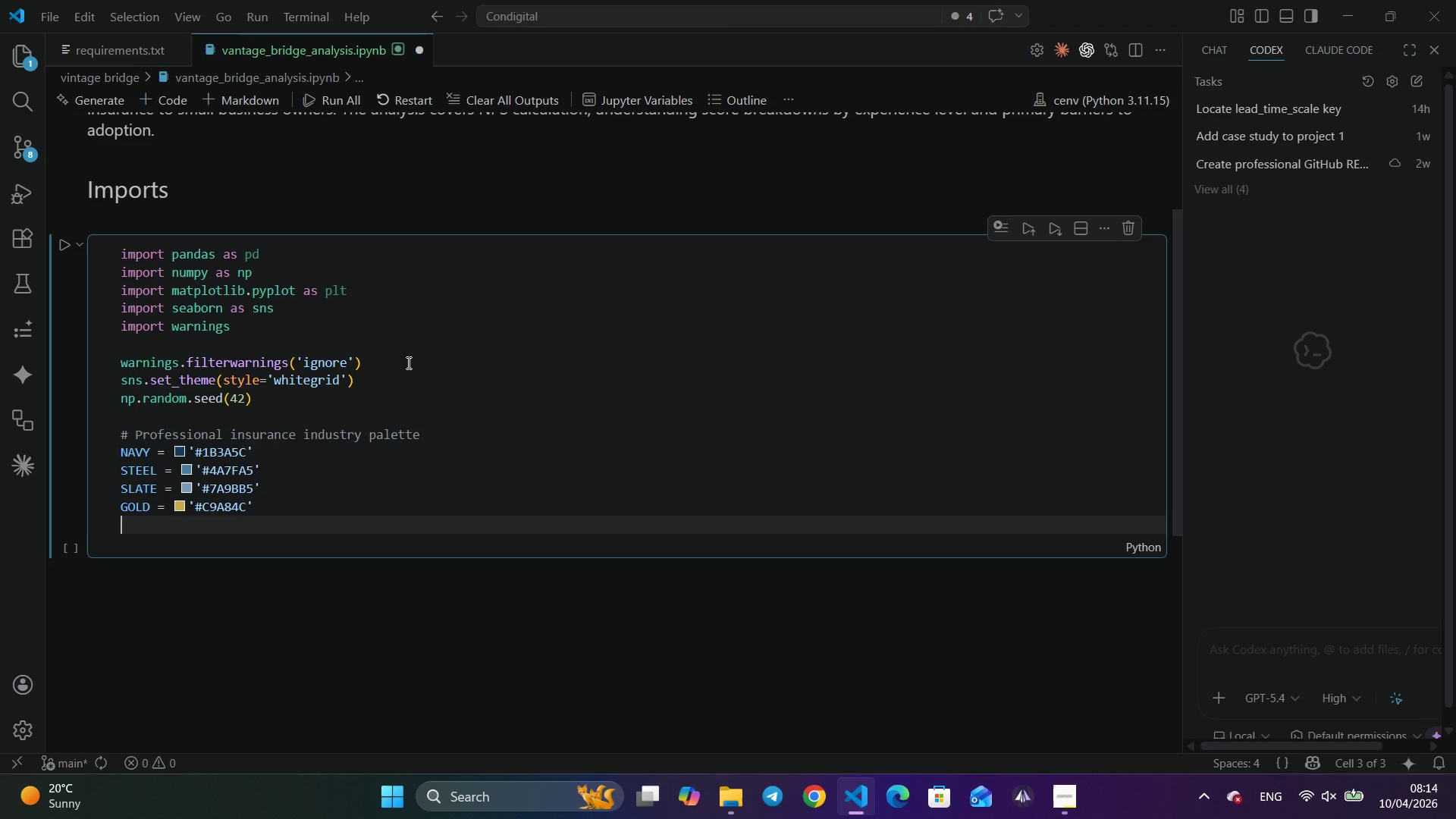 
key(Enter)
 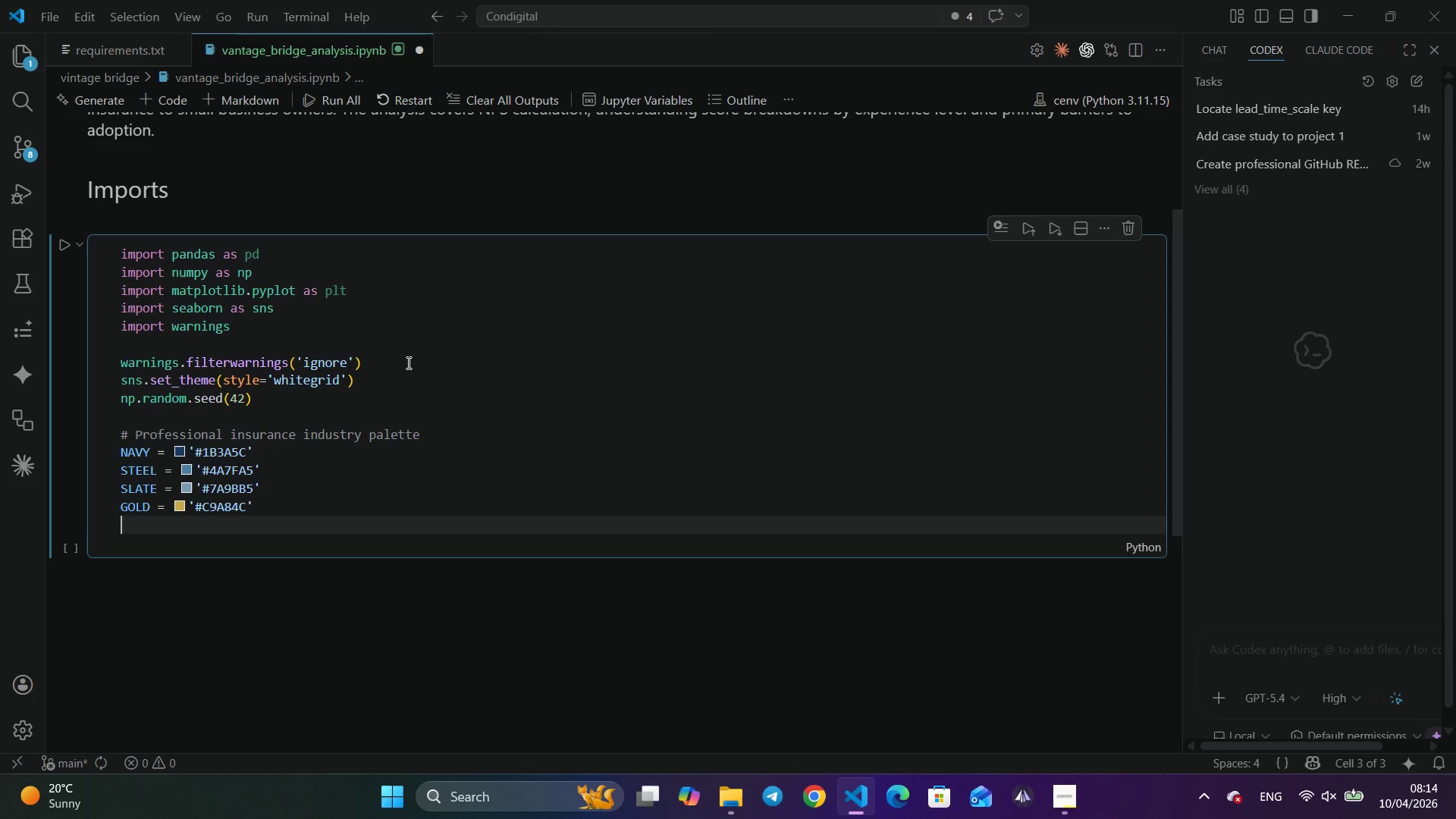 
type(LG)
 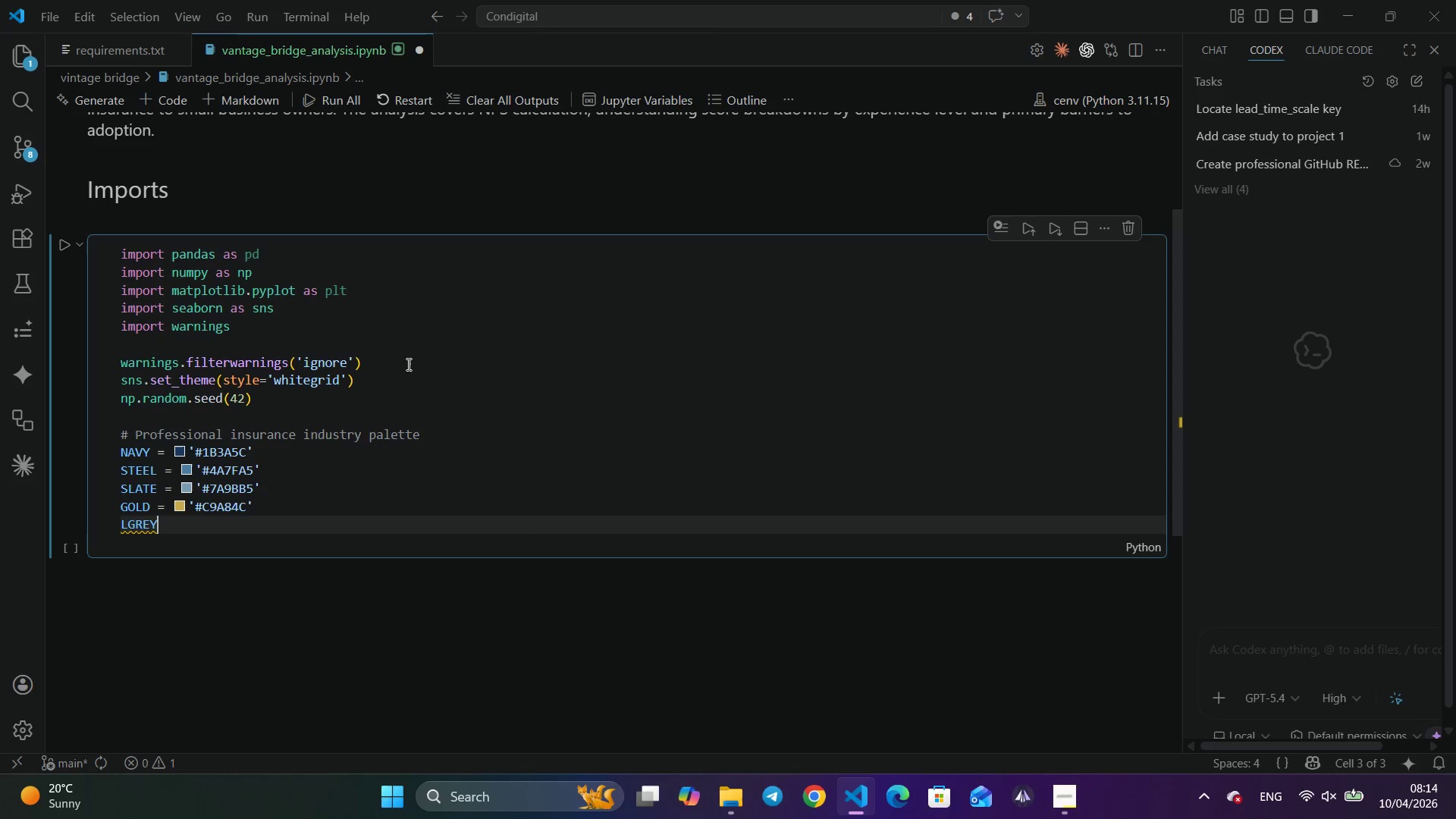 
key(Enter)
 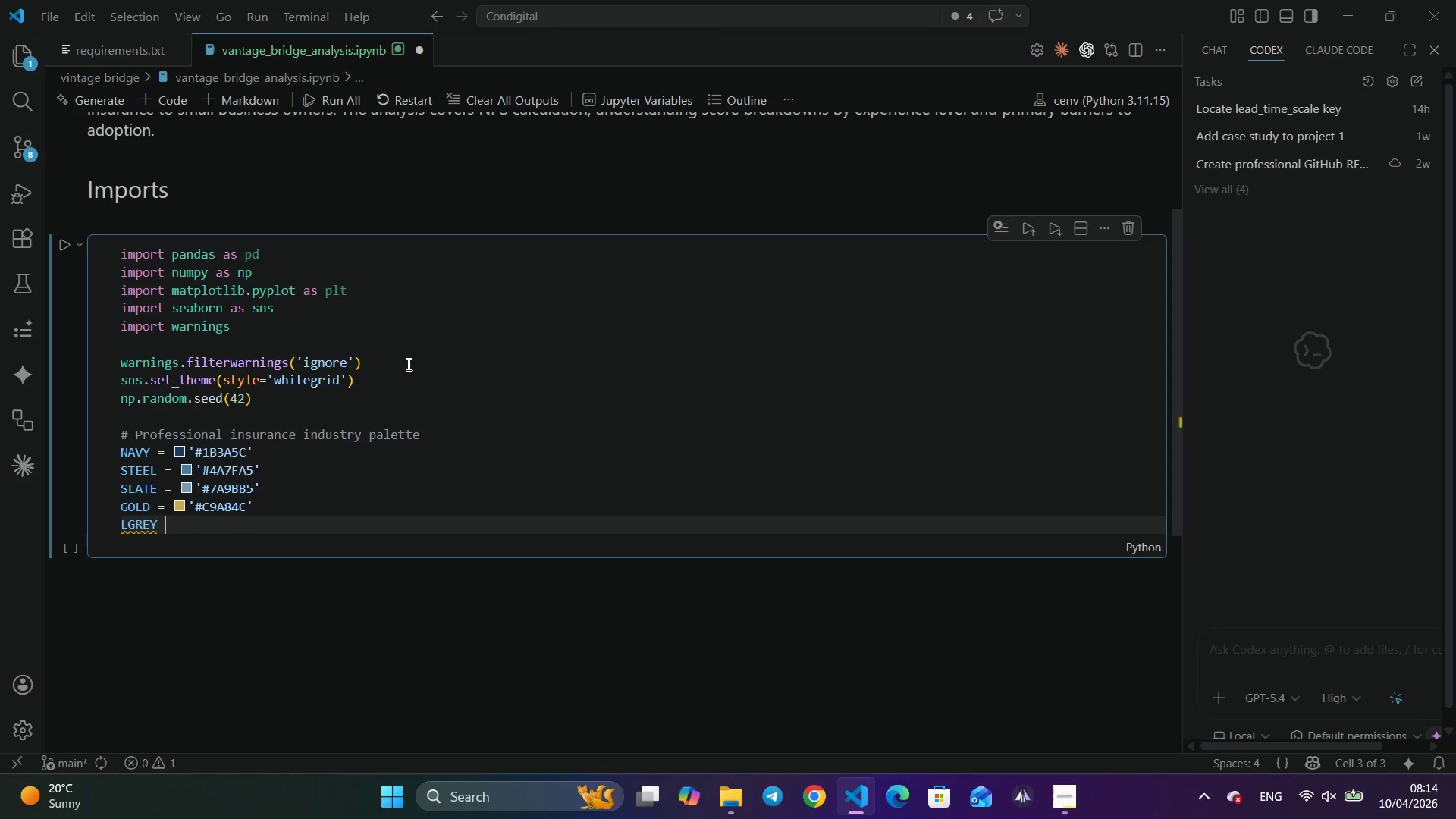 
type( = '##)
key(Backspace)
type(F0F2F5)
 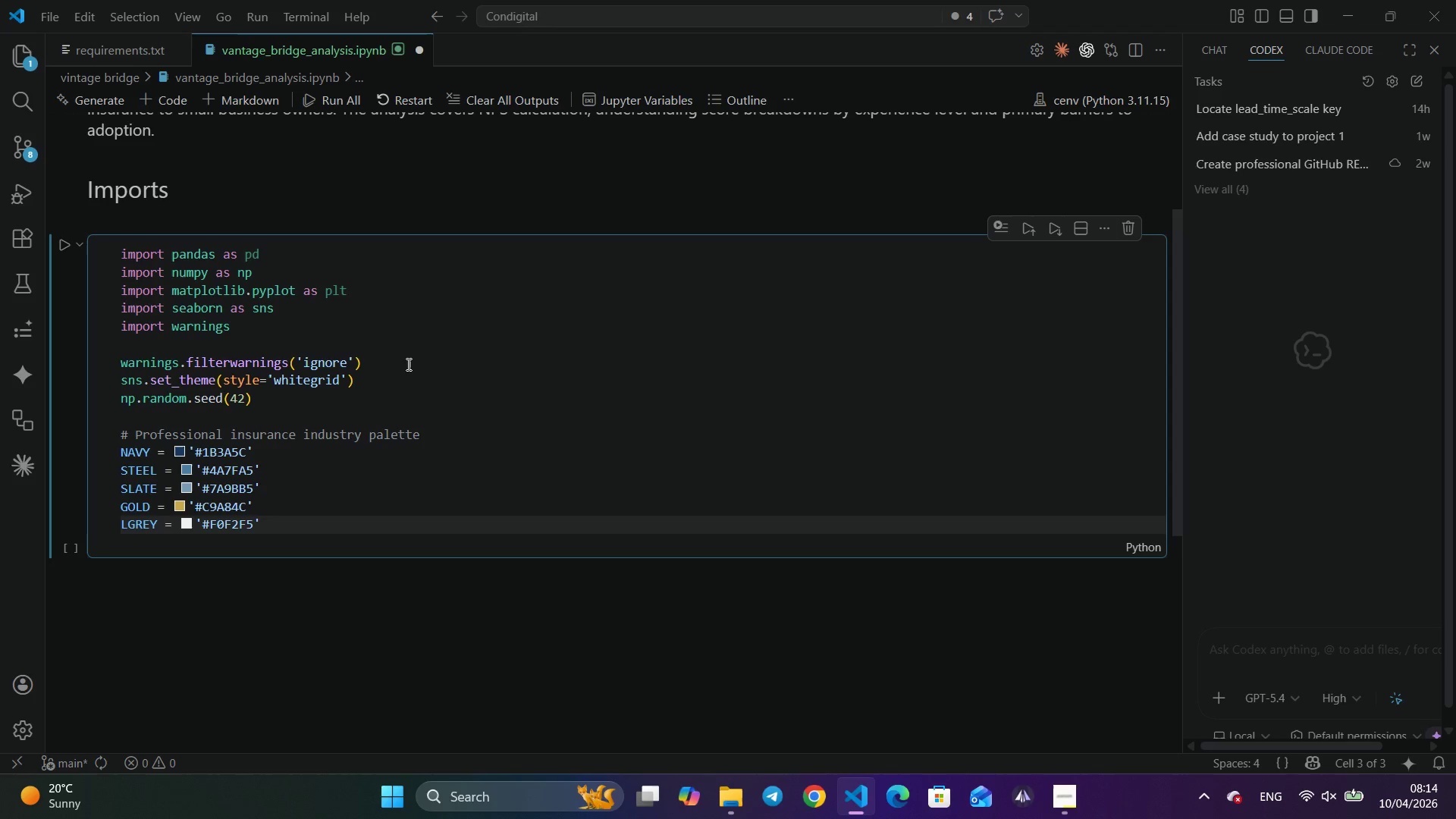 
wait(7.49)
 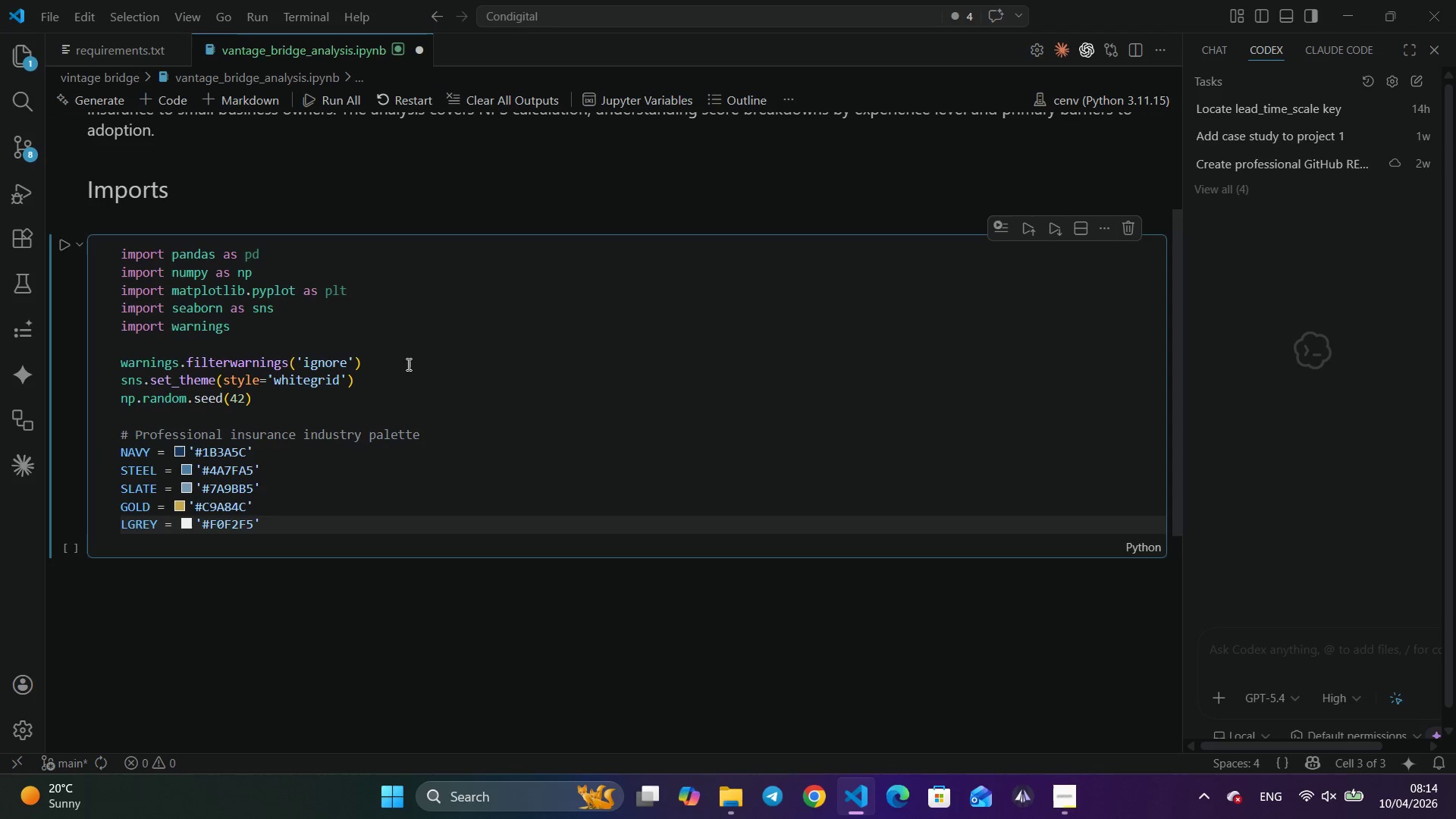 
key(ArrowRight)
 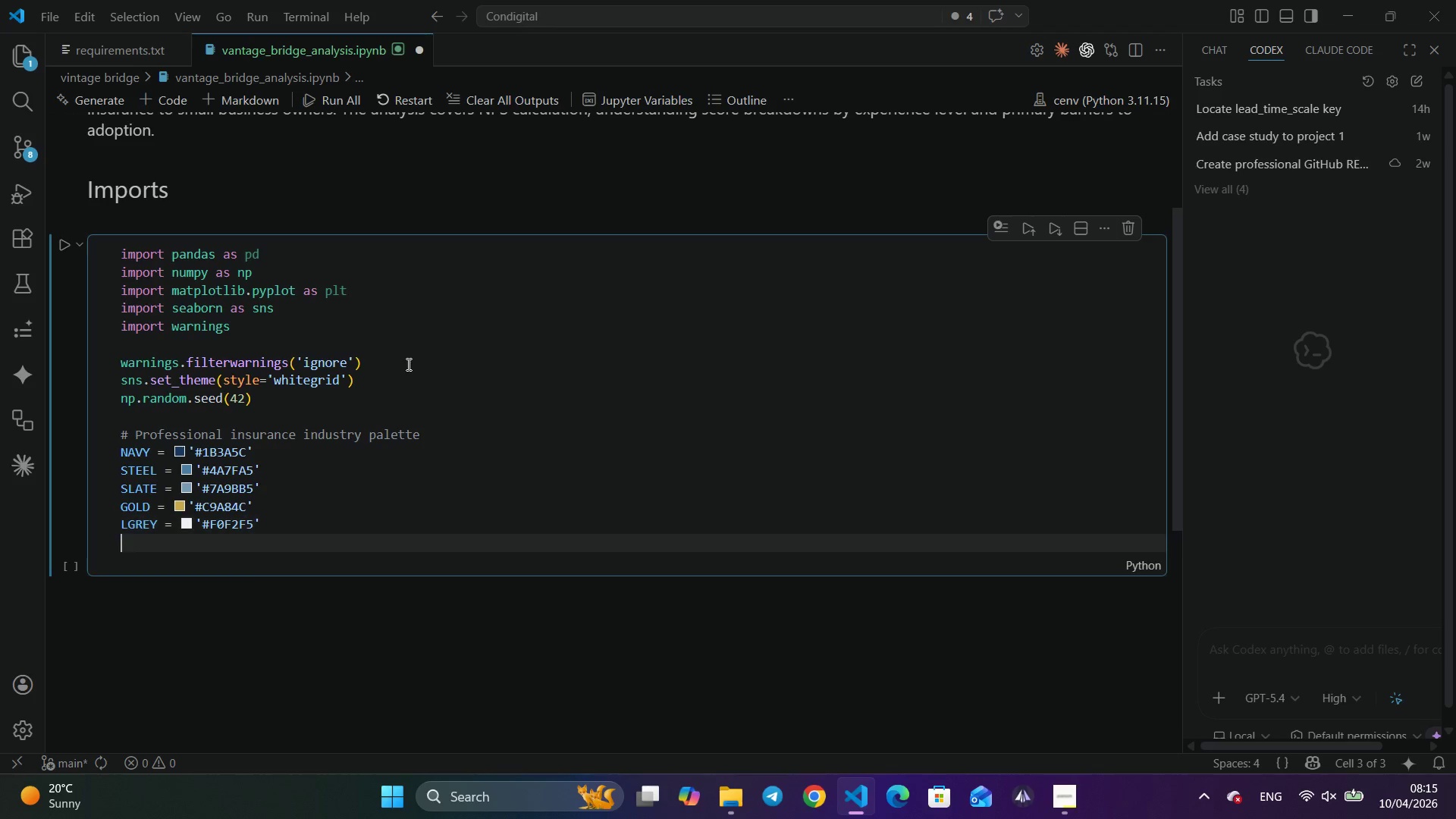 
key(Enter)
 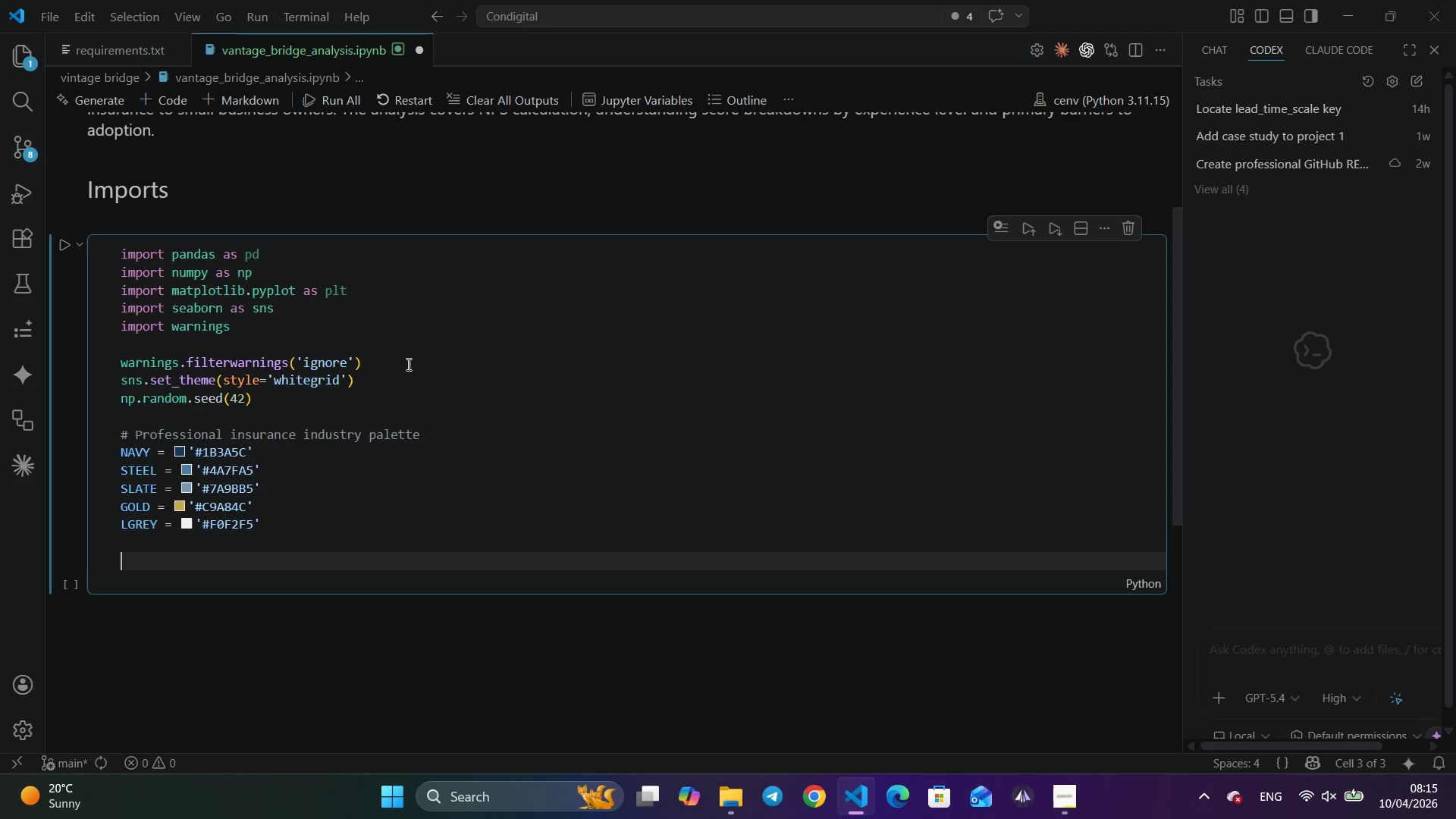 
key(Enter)
 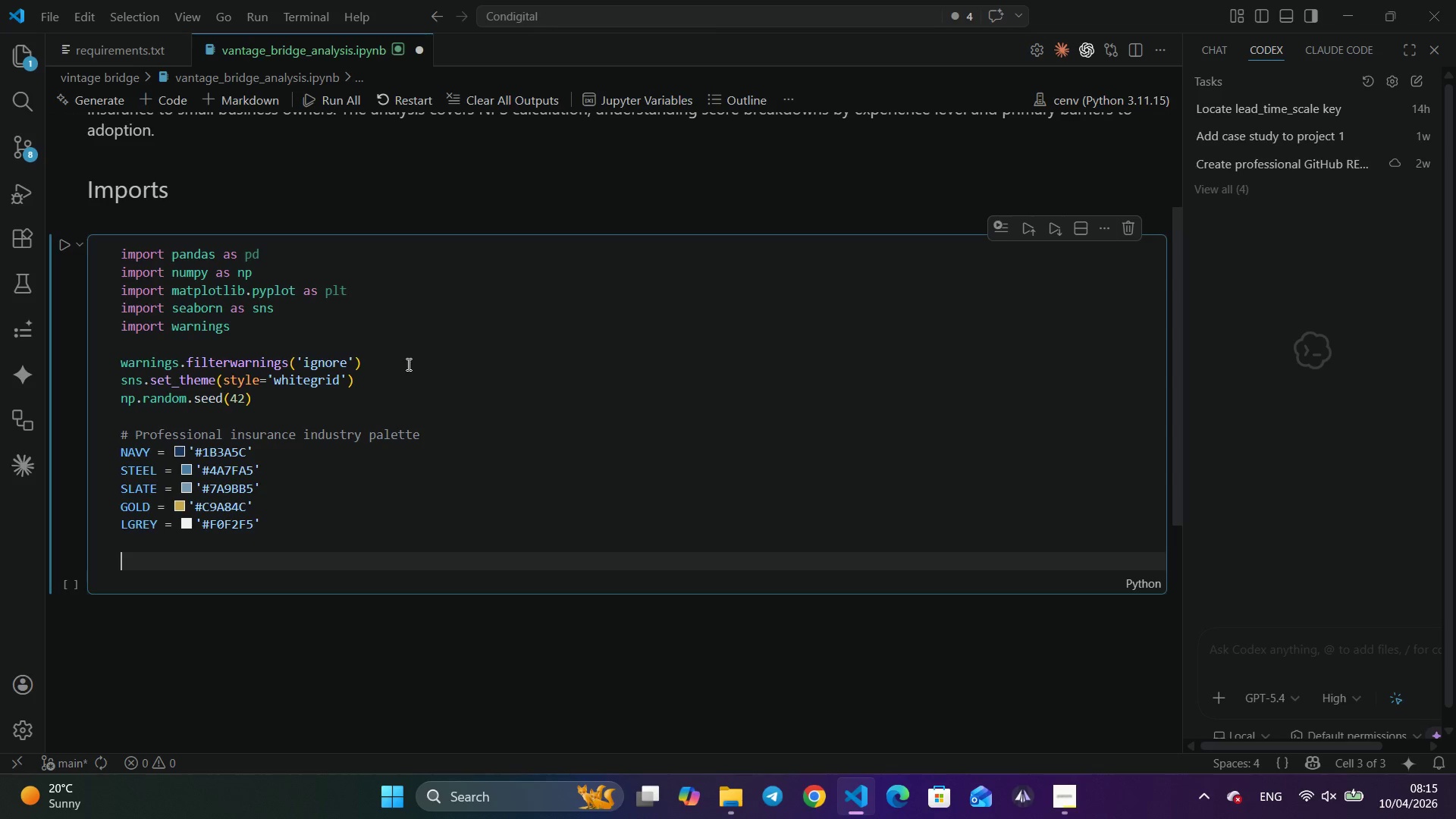 
type(prin)
 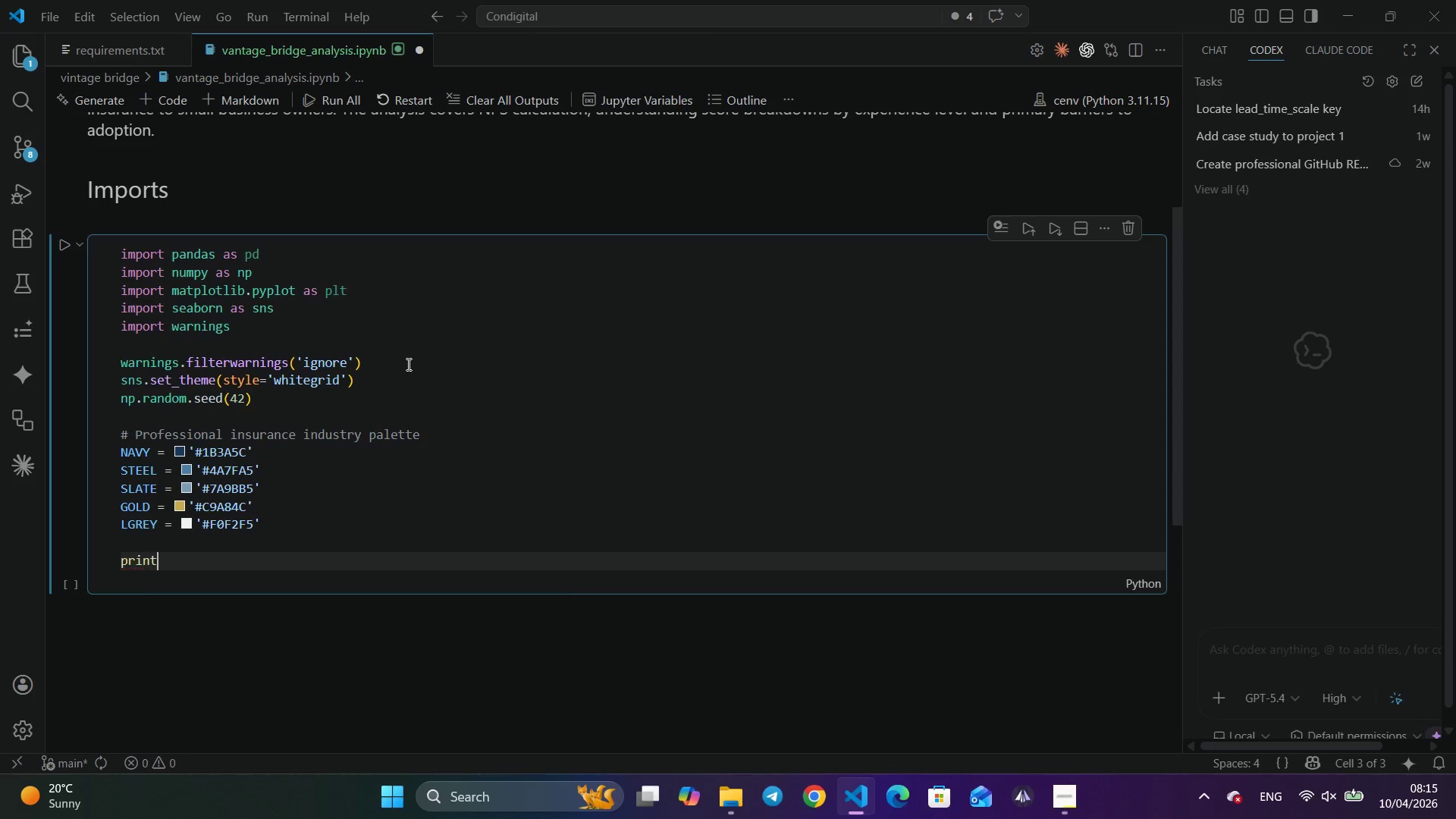 
key(Enter)
 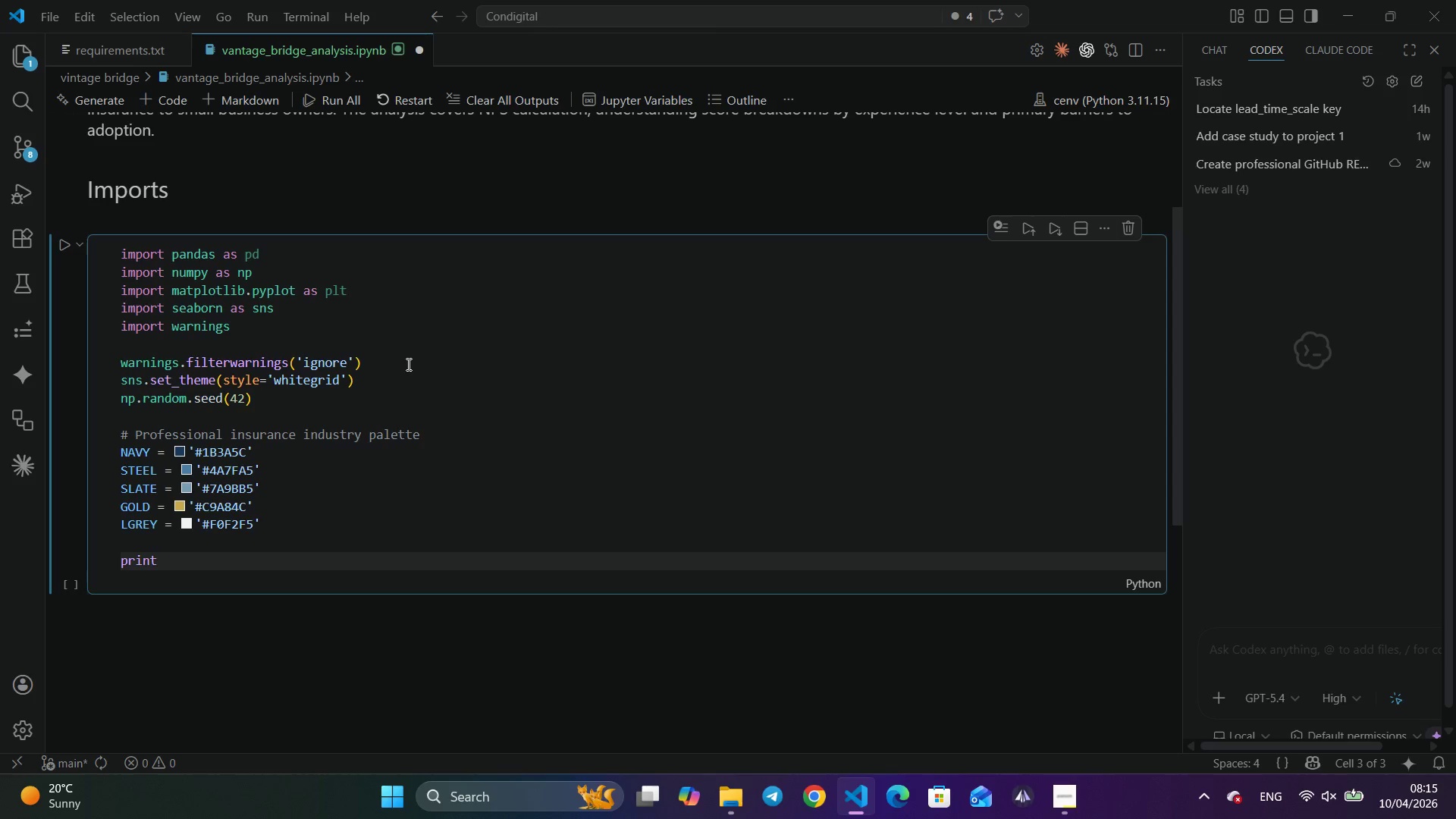 
type(('Imports Done!)
 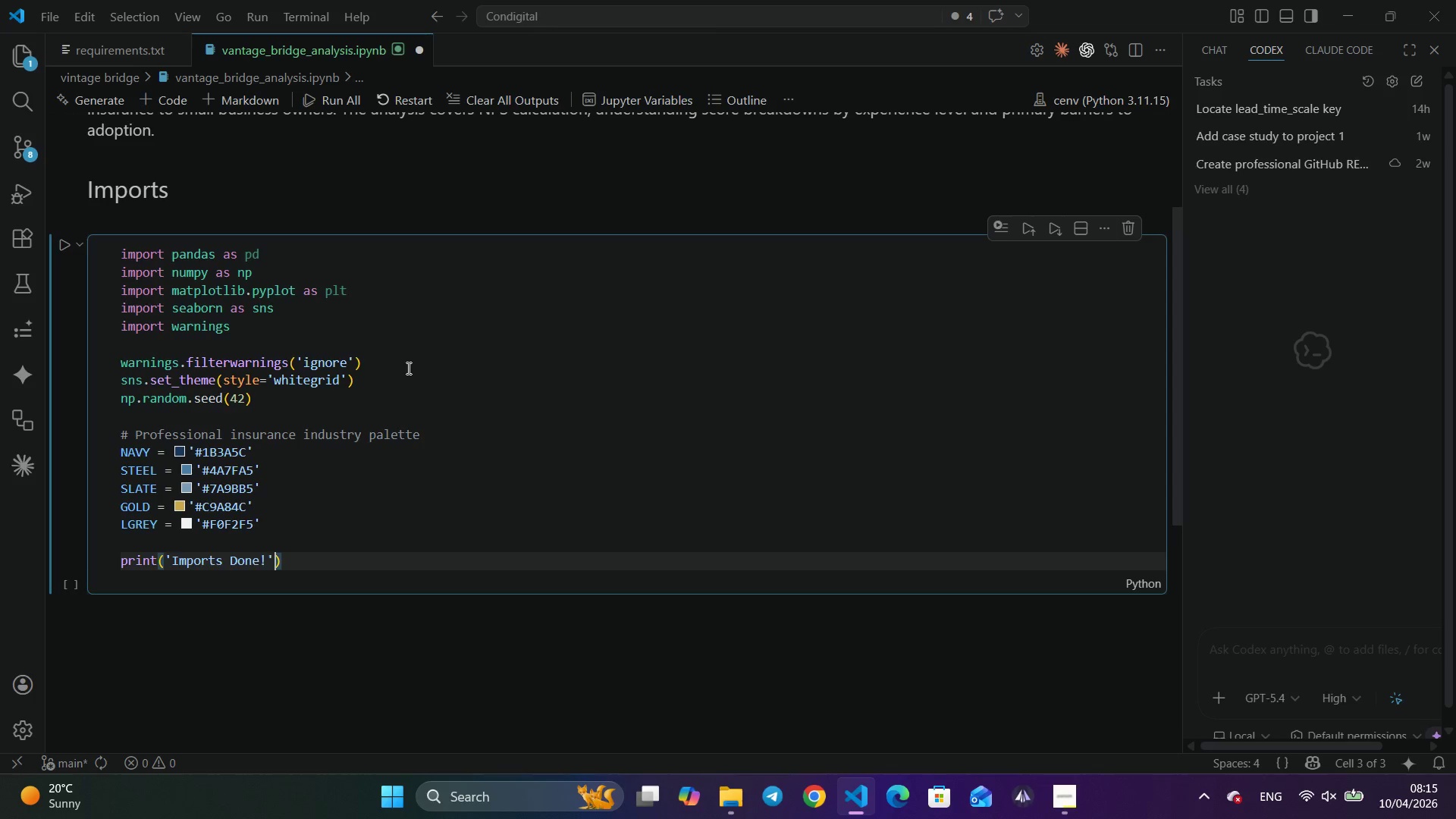 
 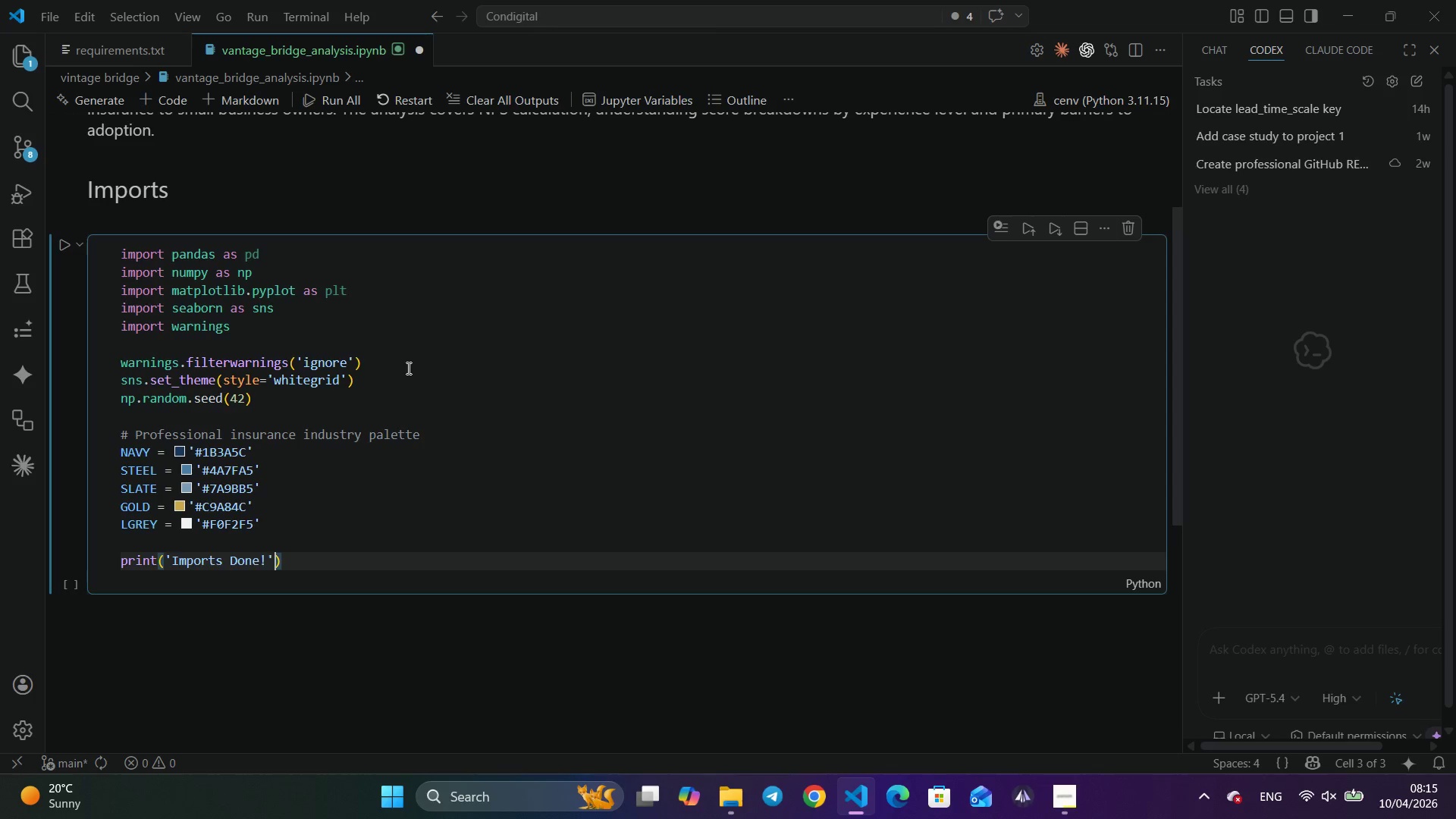 
key(ArrowRight)
 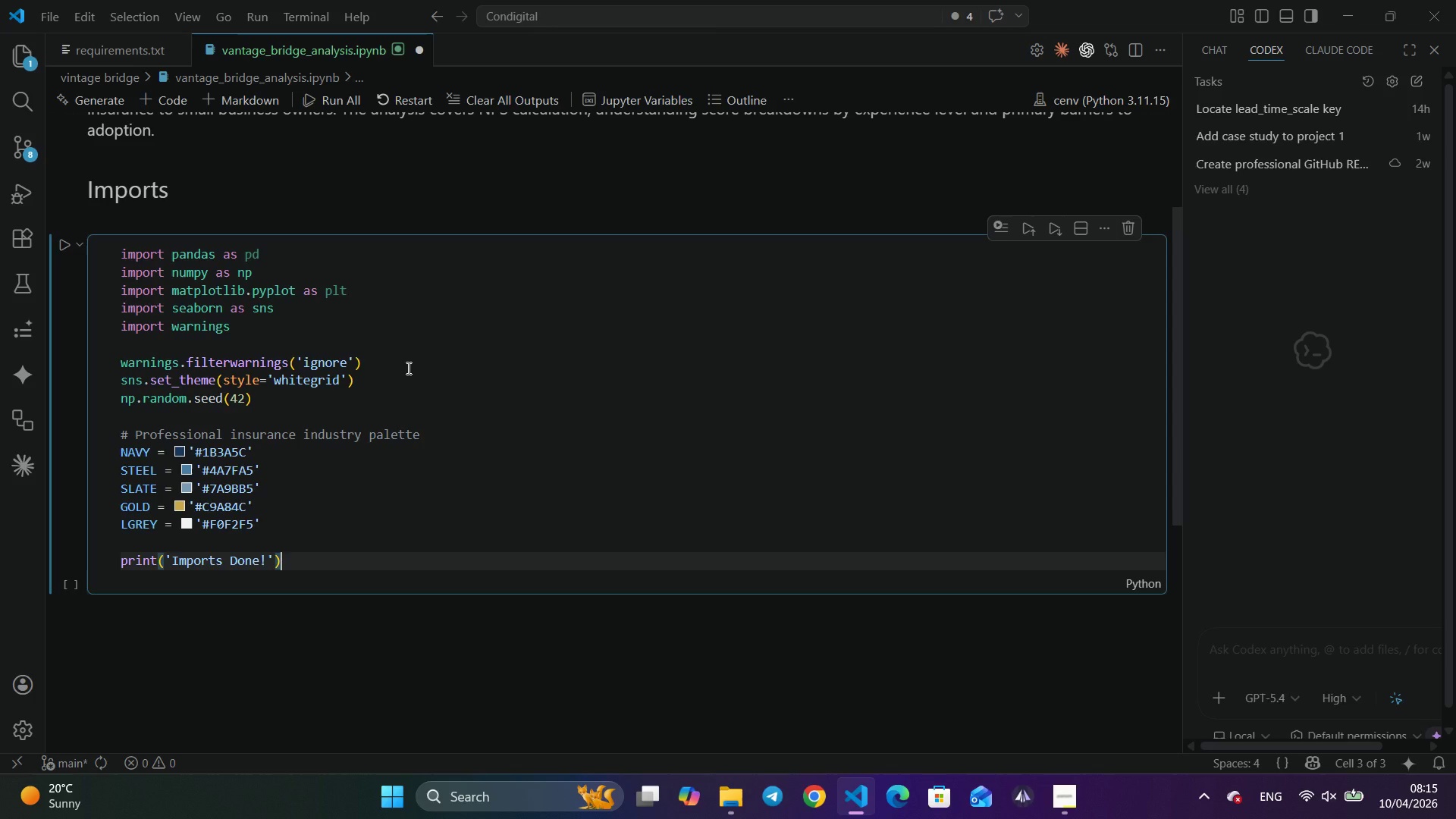 
key(ArrowRight)
 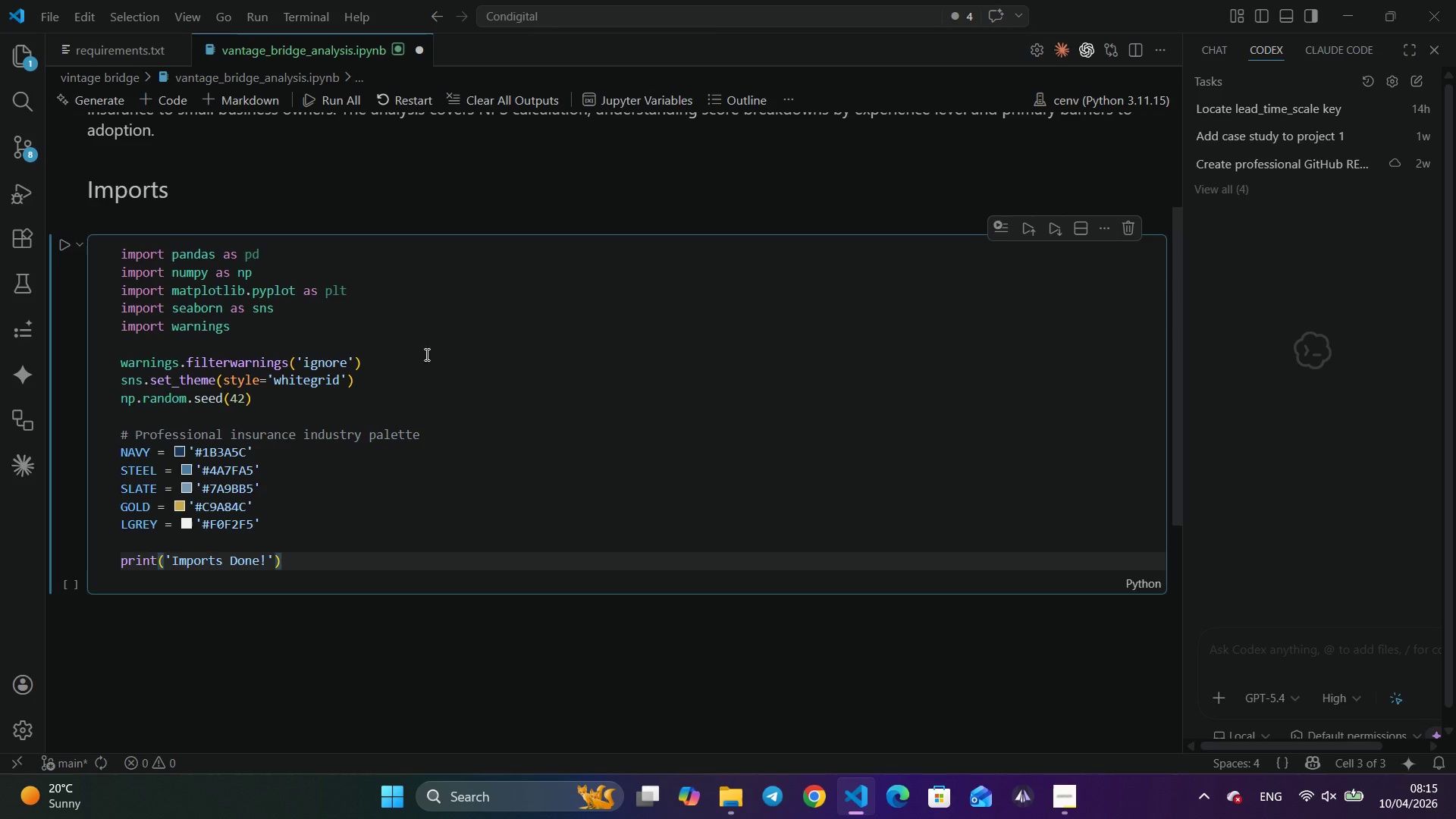 
left_click([447, 337])
 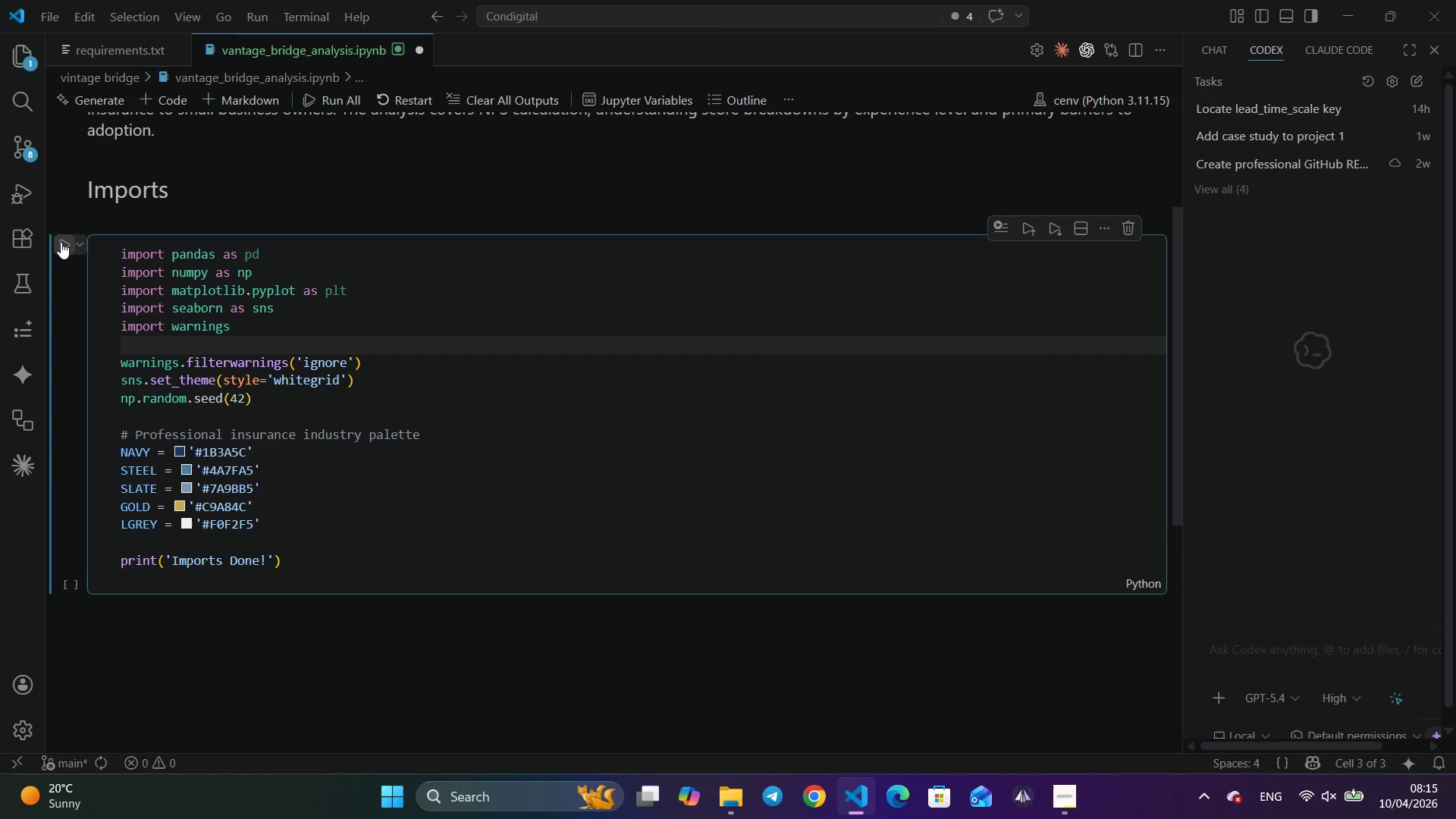 
left_click([64, 243])
 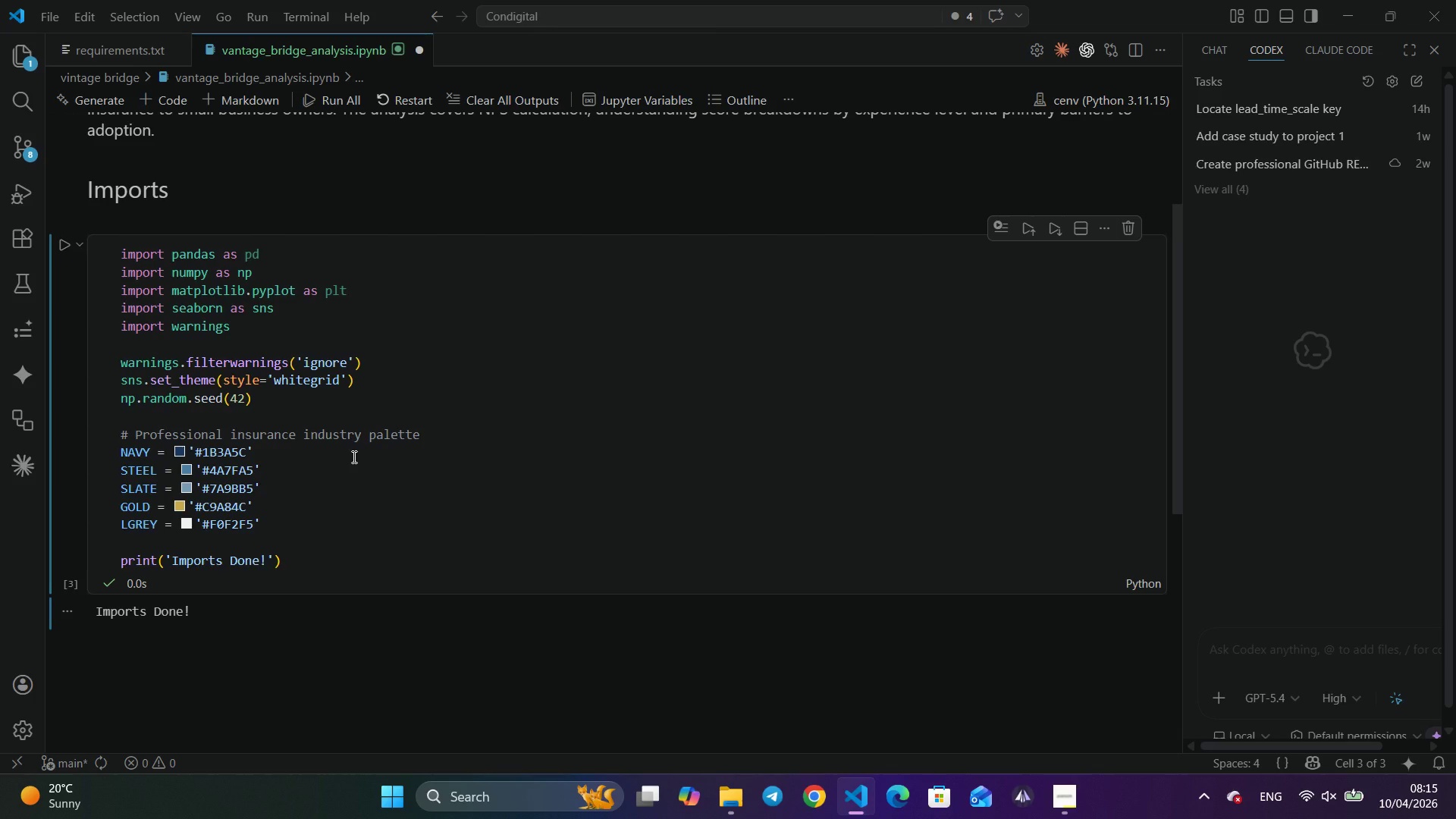 
scroll: coordinate [353, 457], scroll_direction: down, amount: 7.0
 